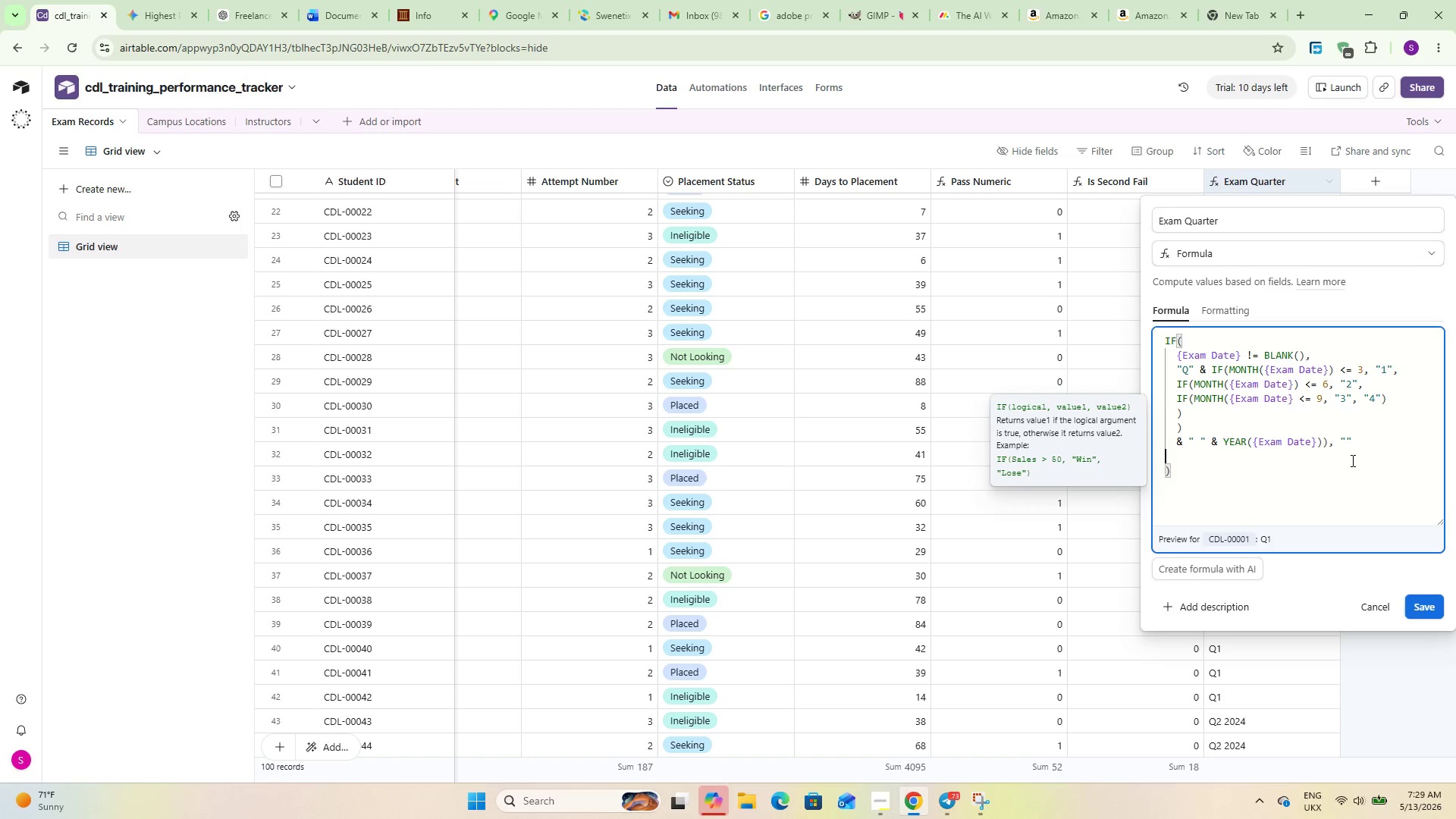 
key(Backspace)
 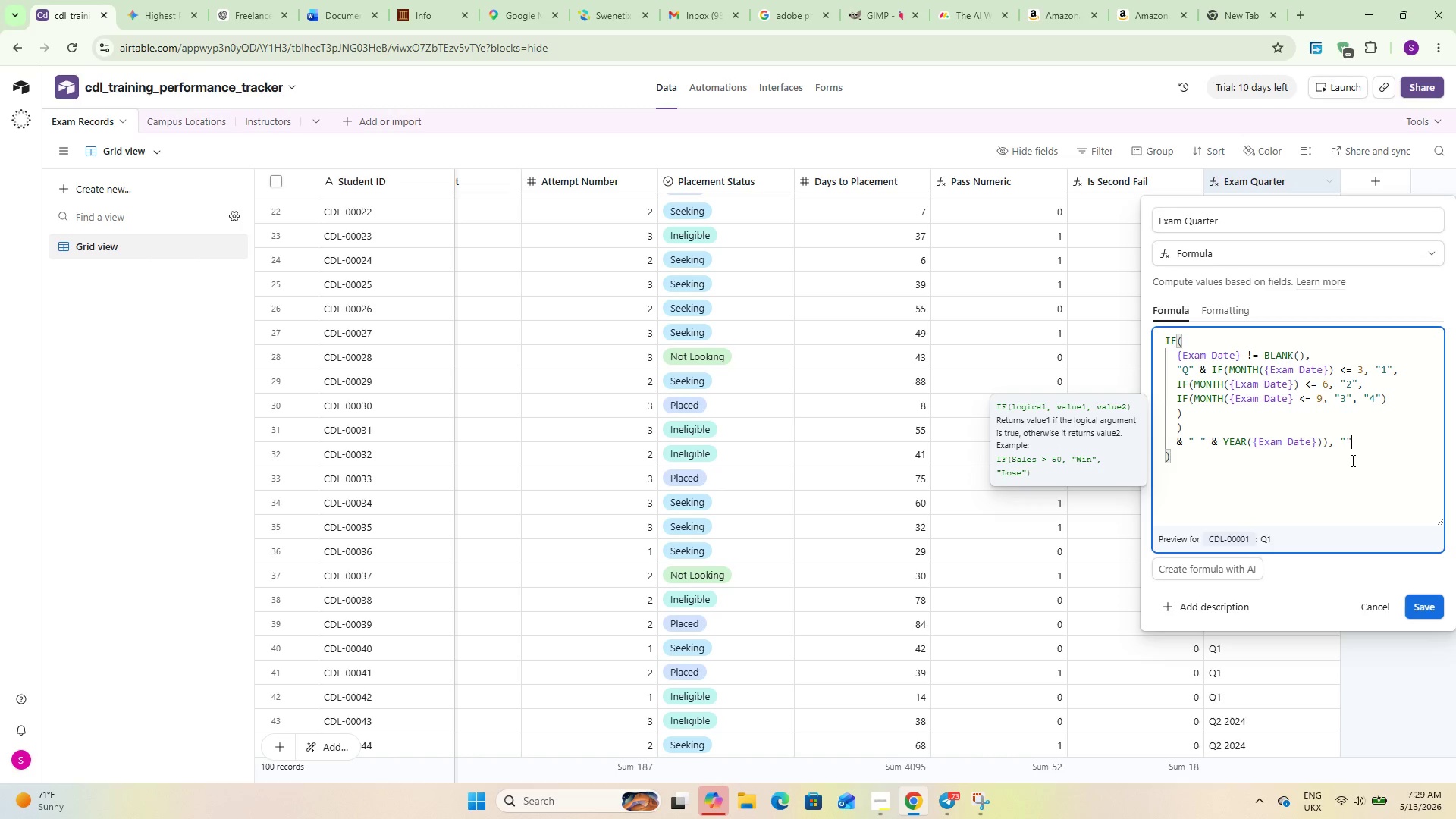 
key(Backspace)
 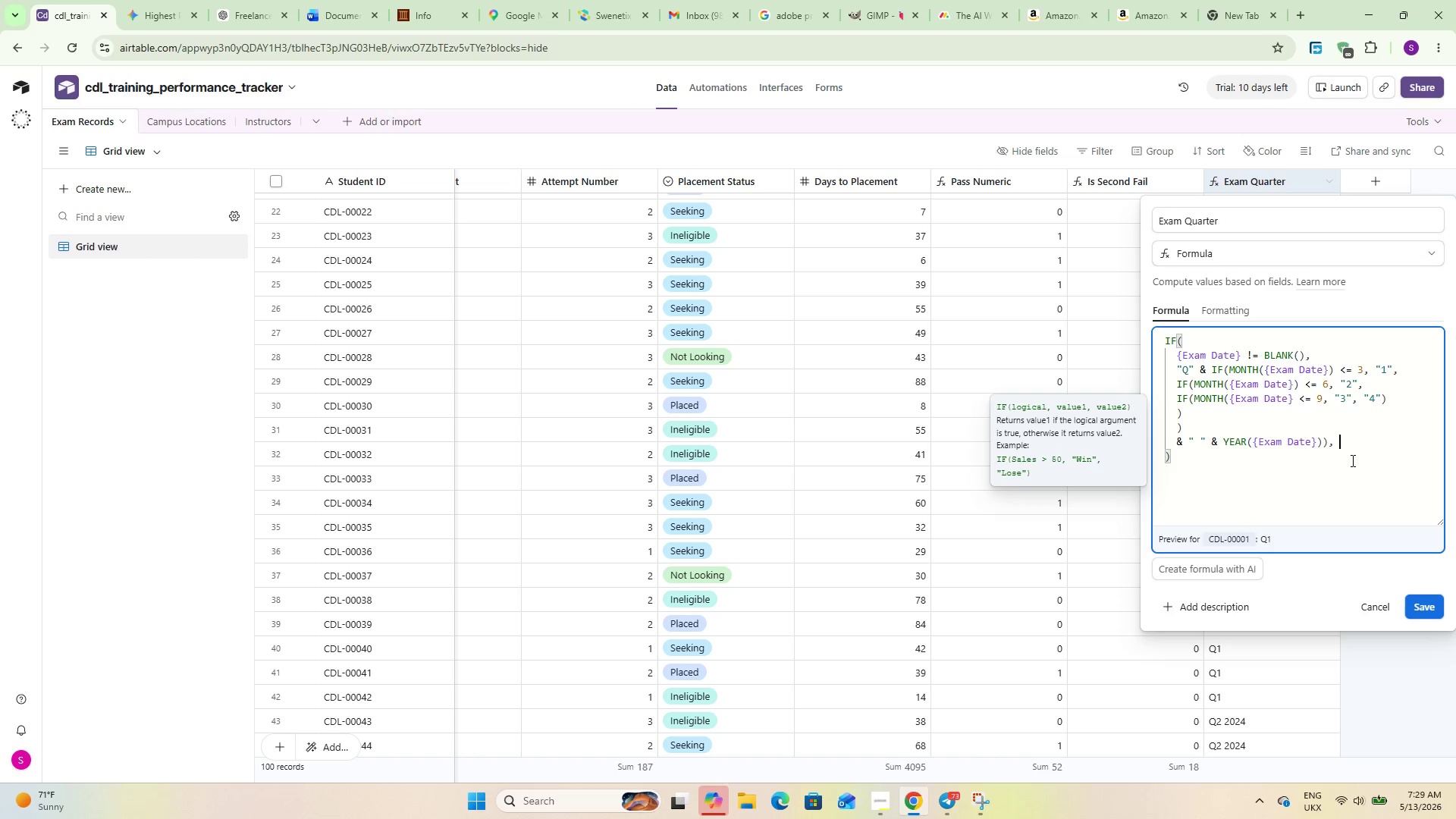 
key(Backspace)
 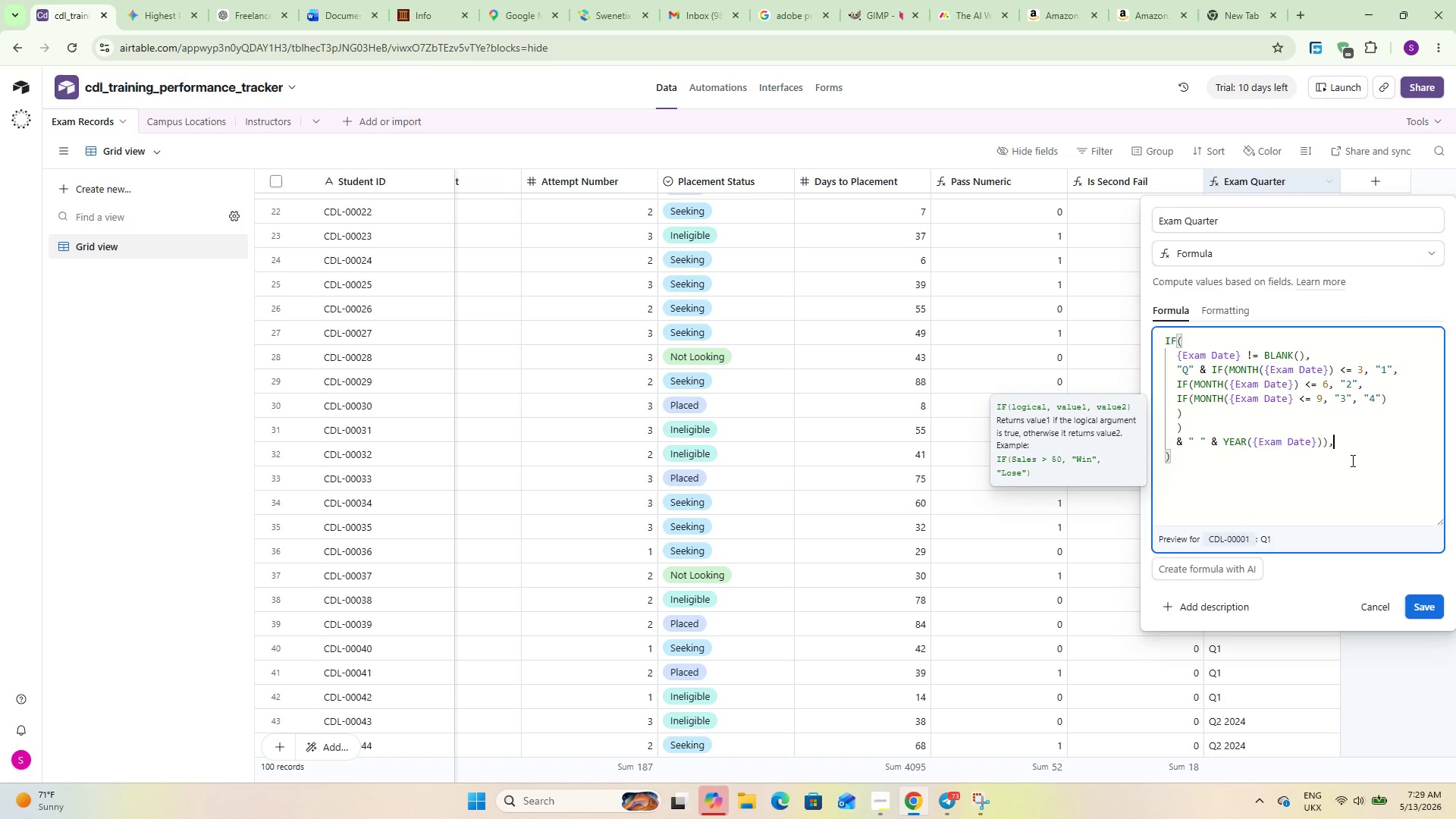 
key(Backspace)
 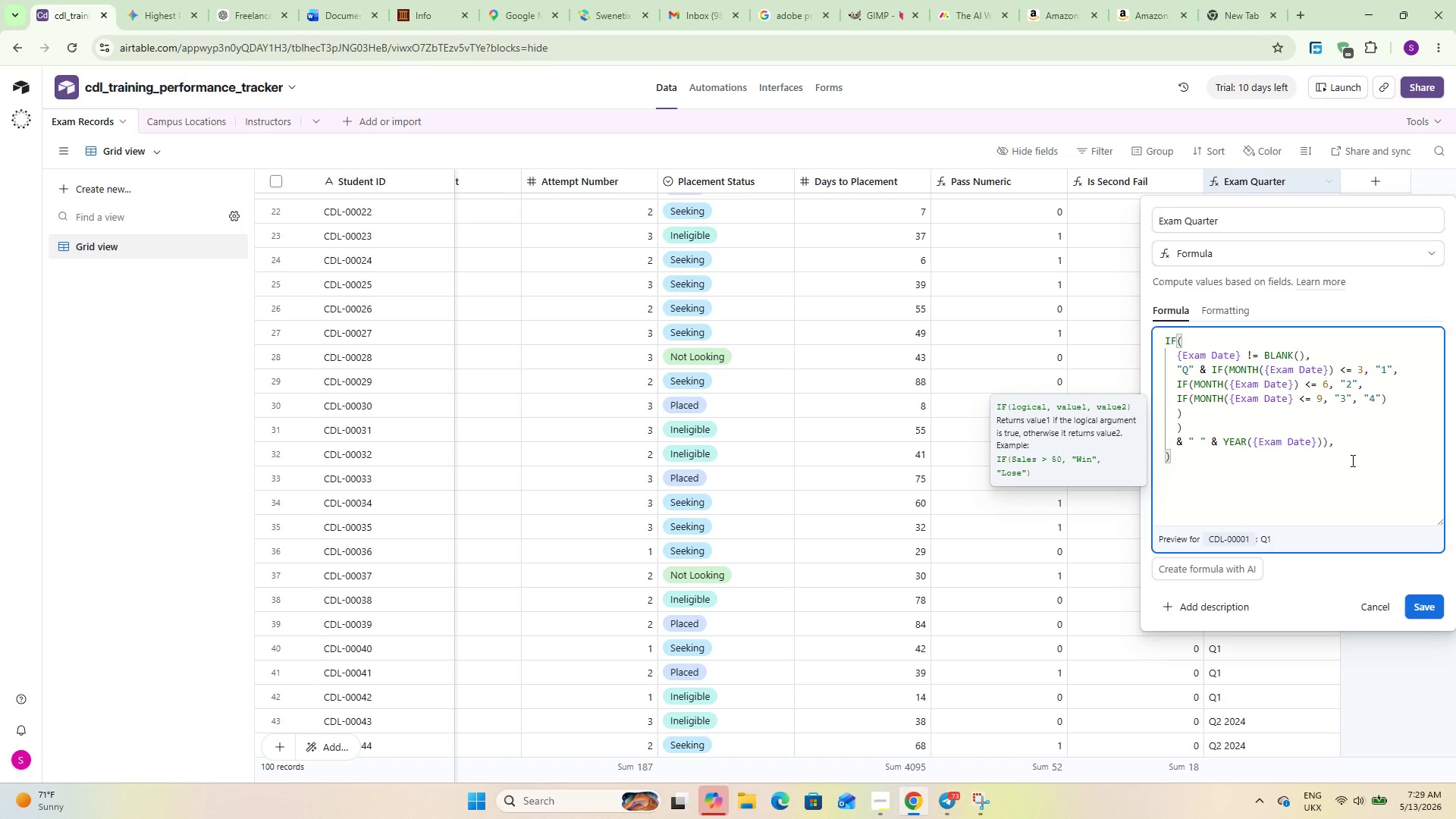 
key(Backspace)
 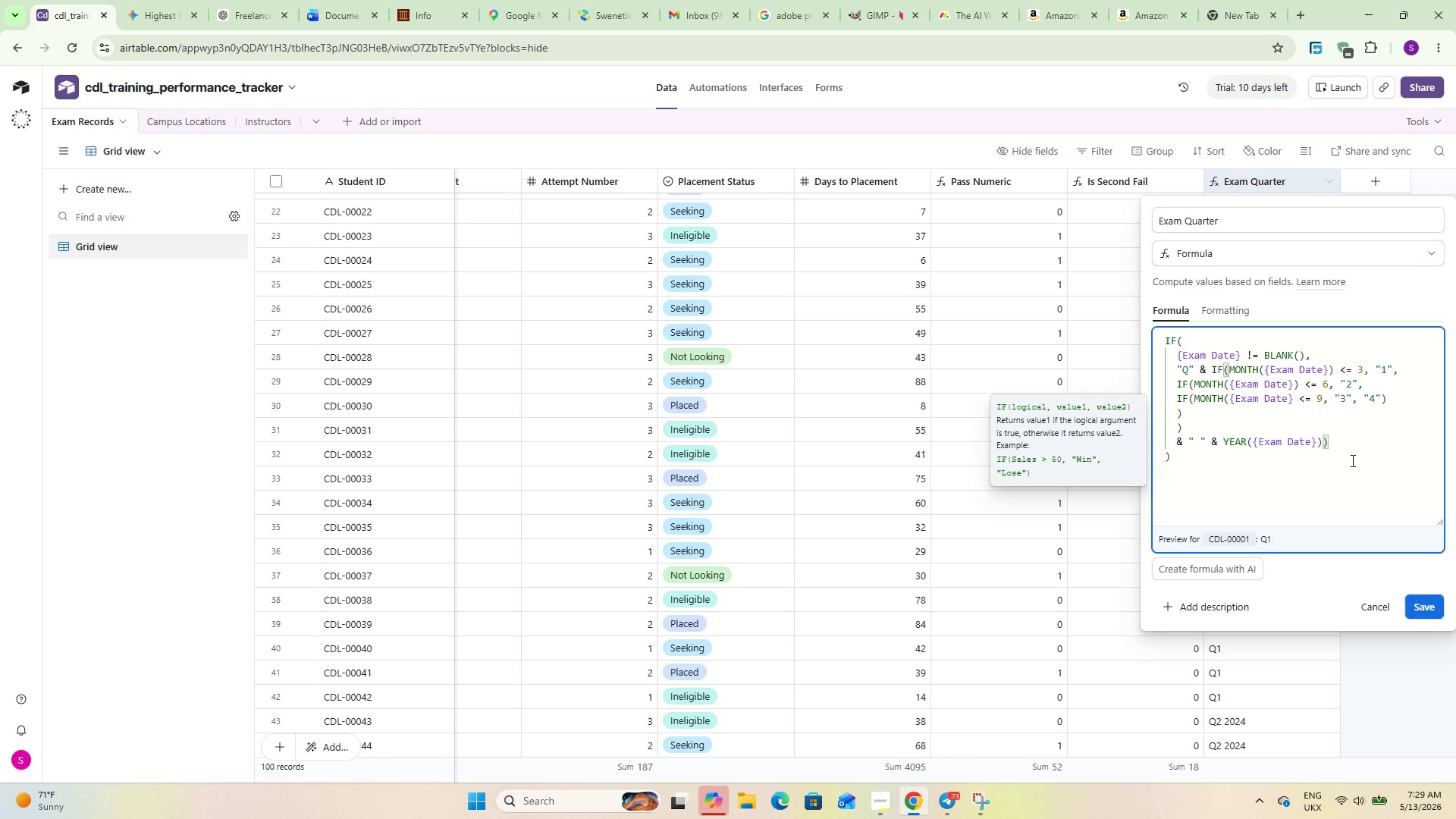 
key(ArrowUp)
 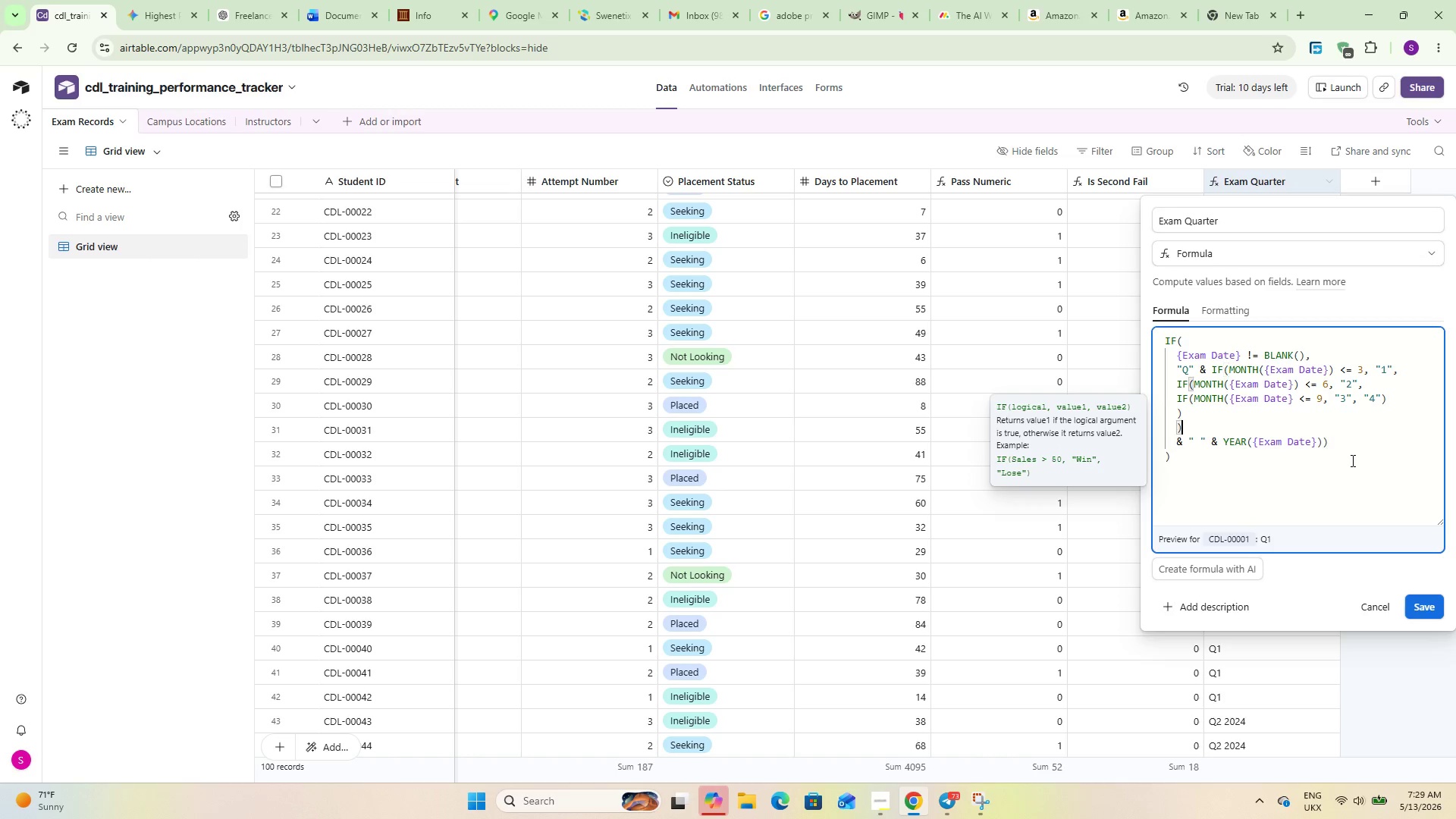 
key(ArrowUp)
 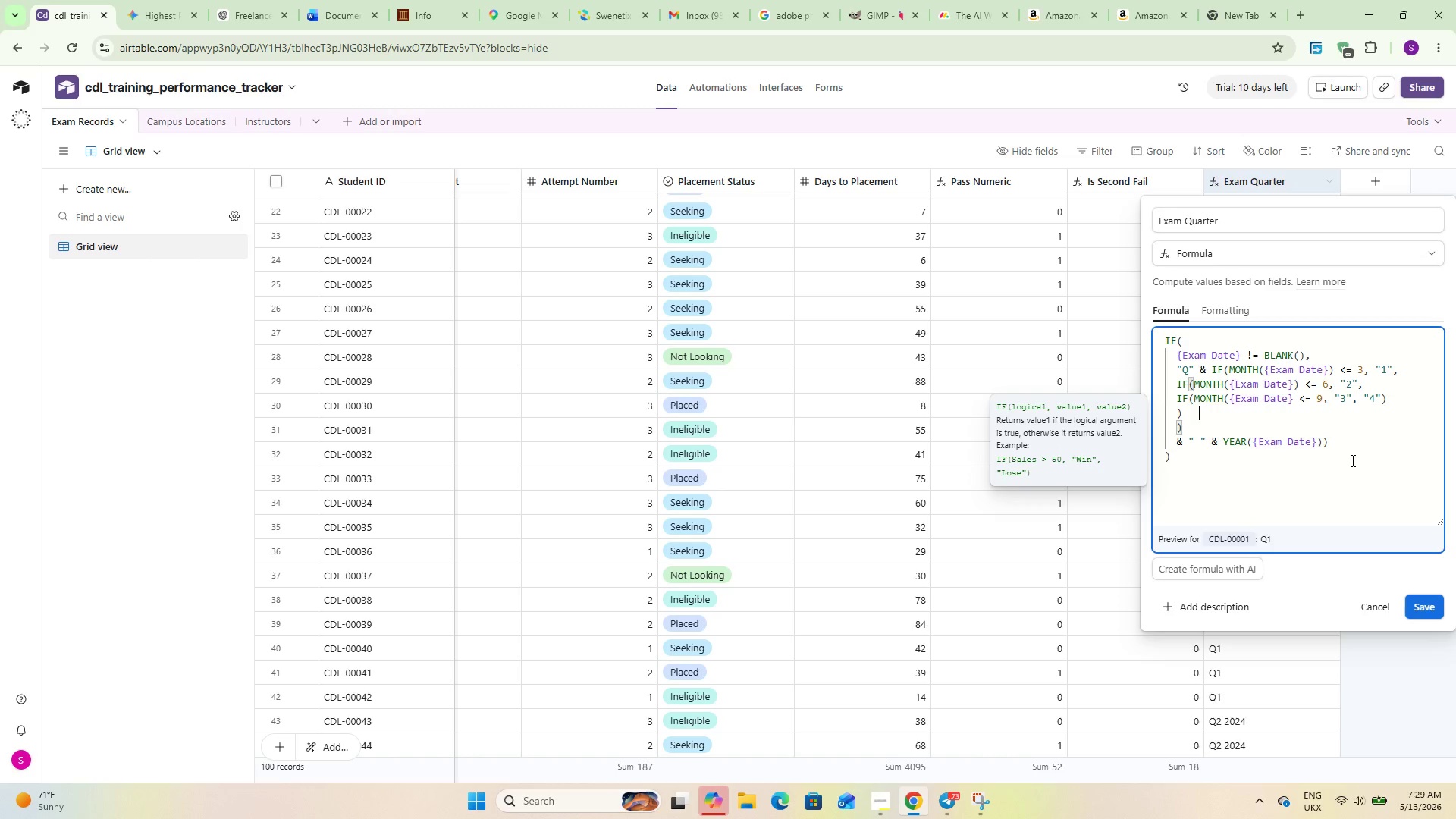 
key(ArrowUp)
 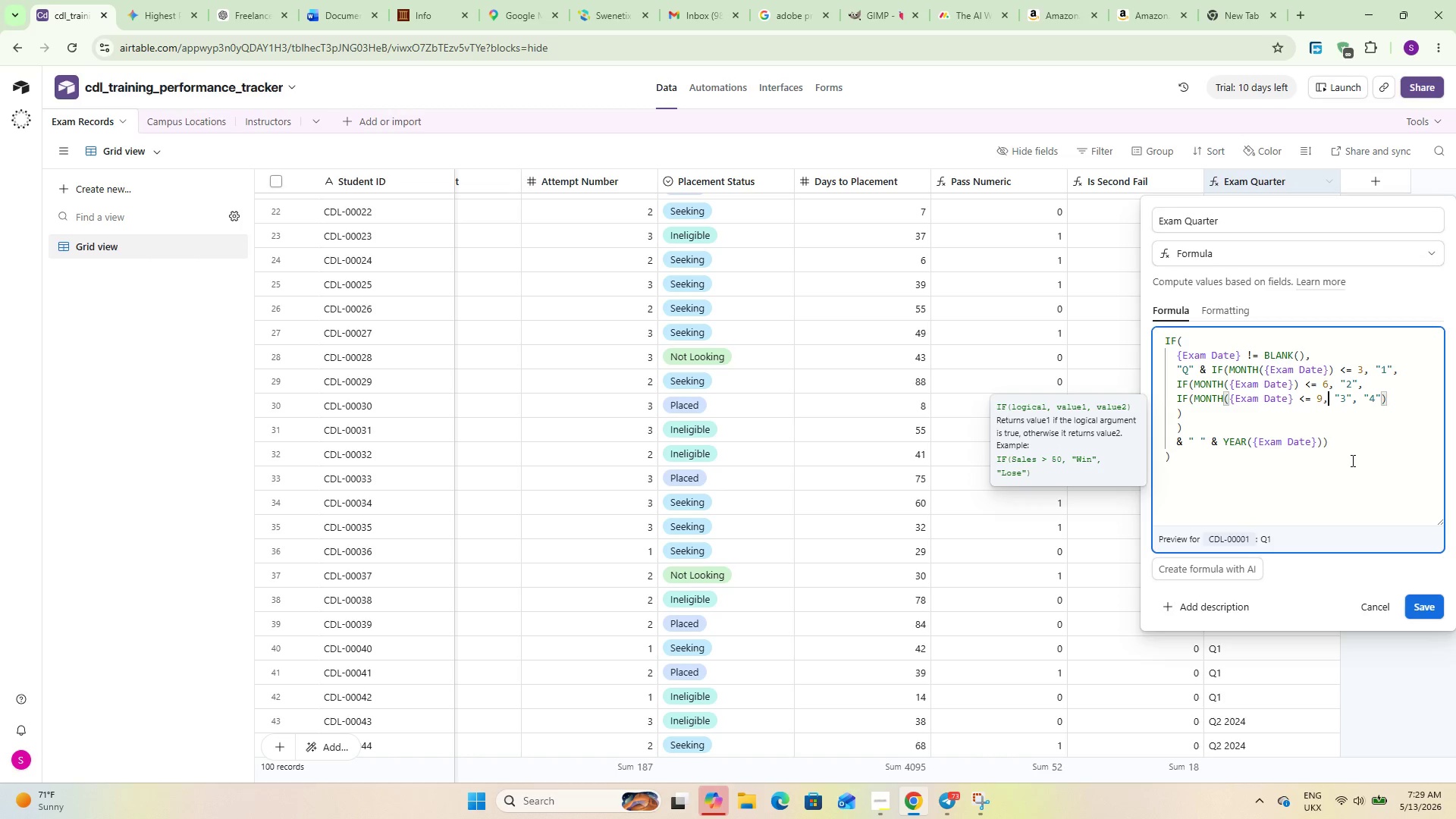 
key(ArrowUp)
 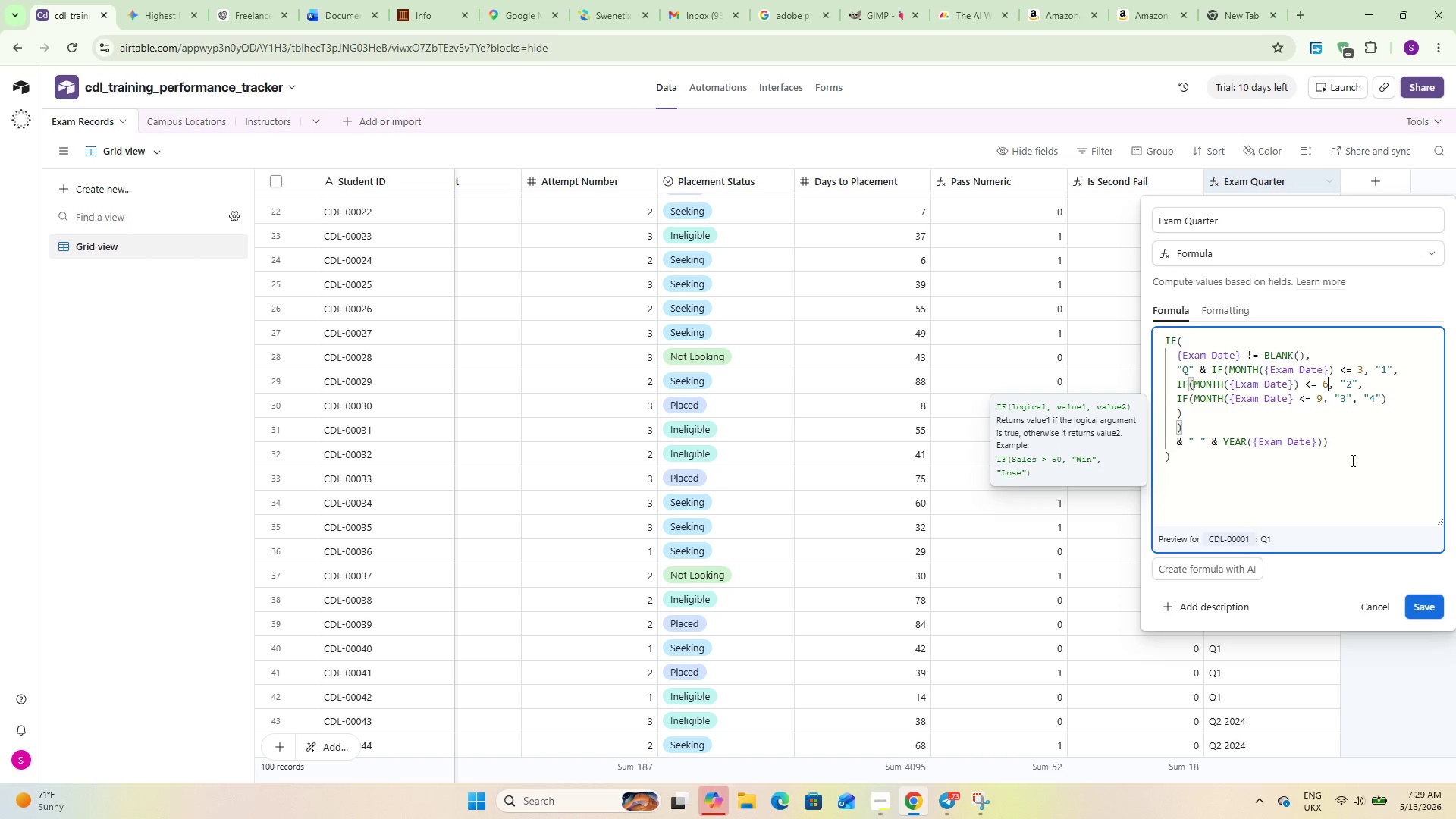 
key(ArrowUp)
 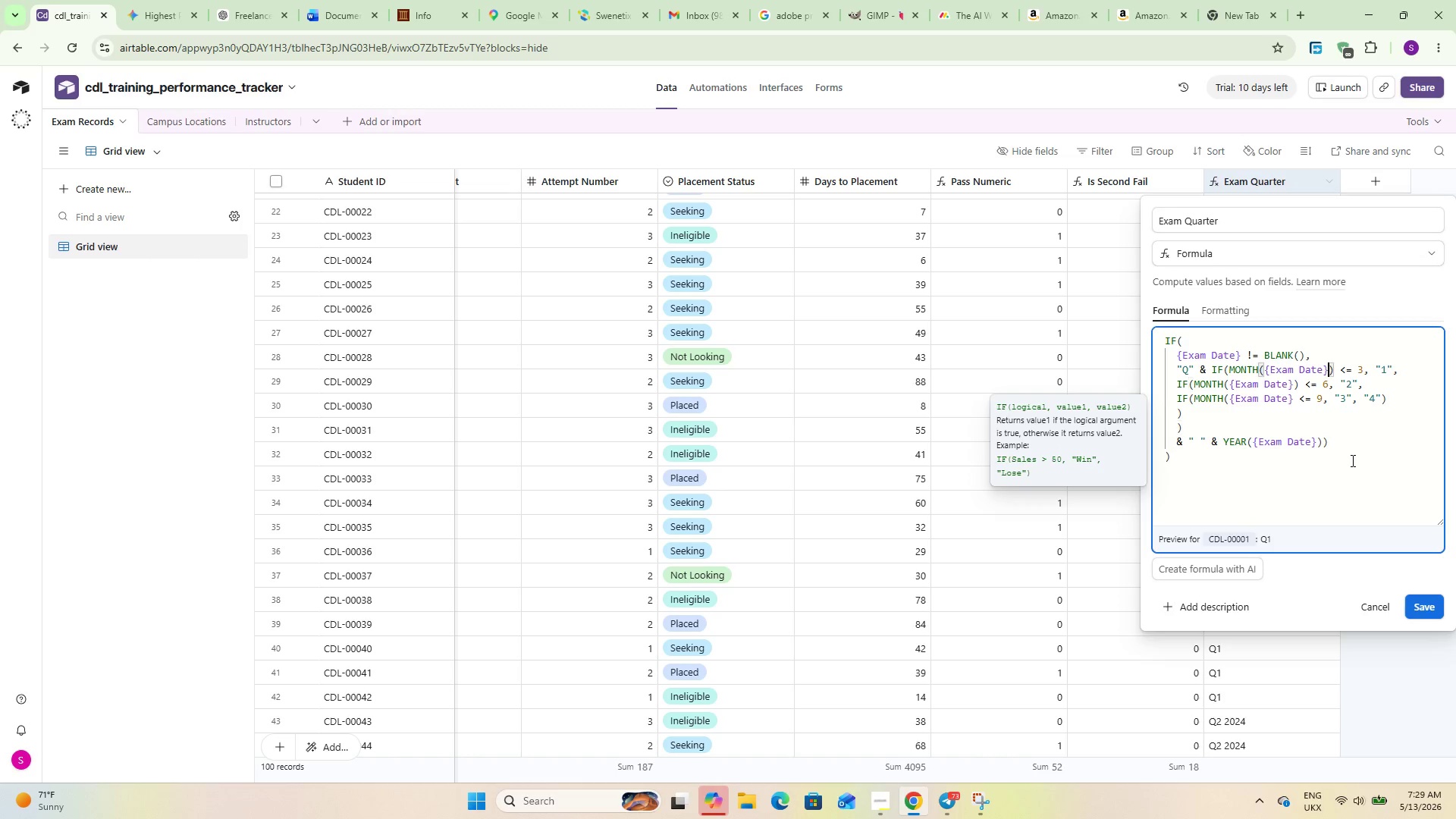 
key(ArrowUp)
 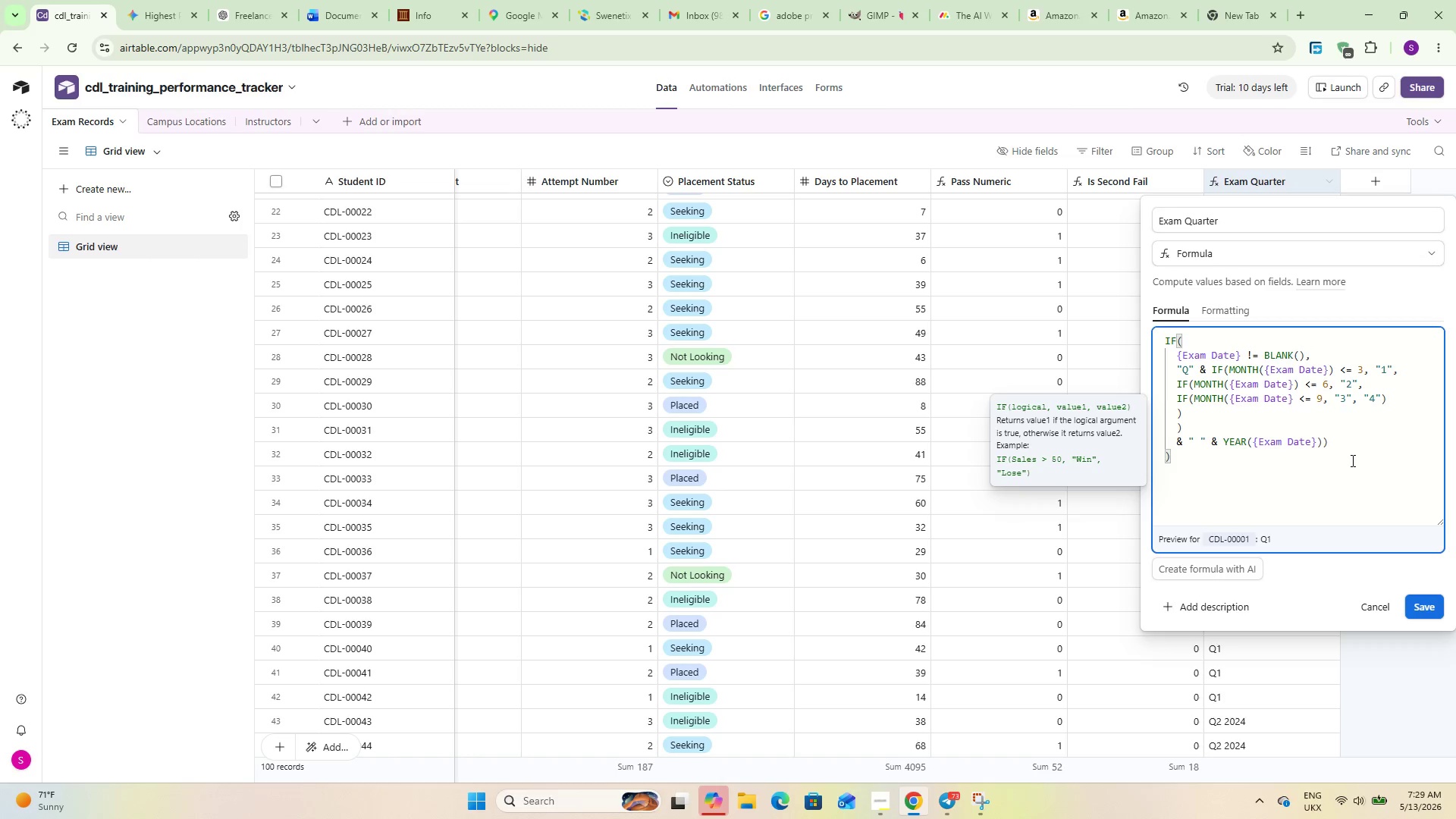 
hold_key(key=ArrowDown, duration=0.73)
 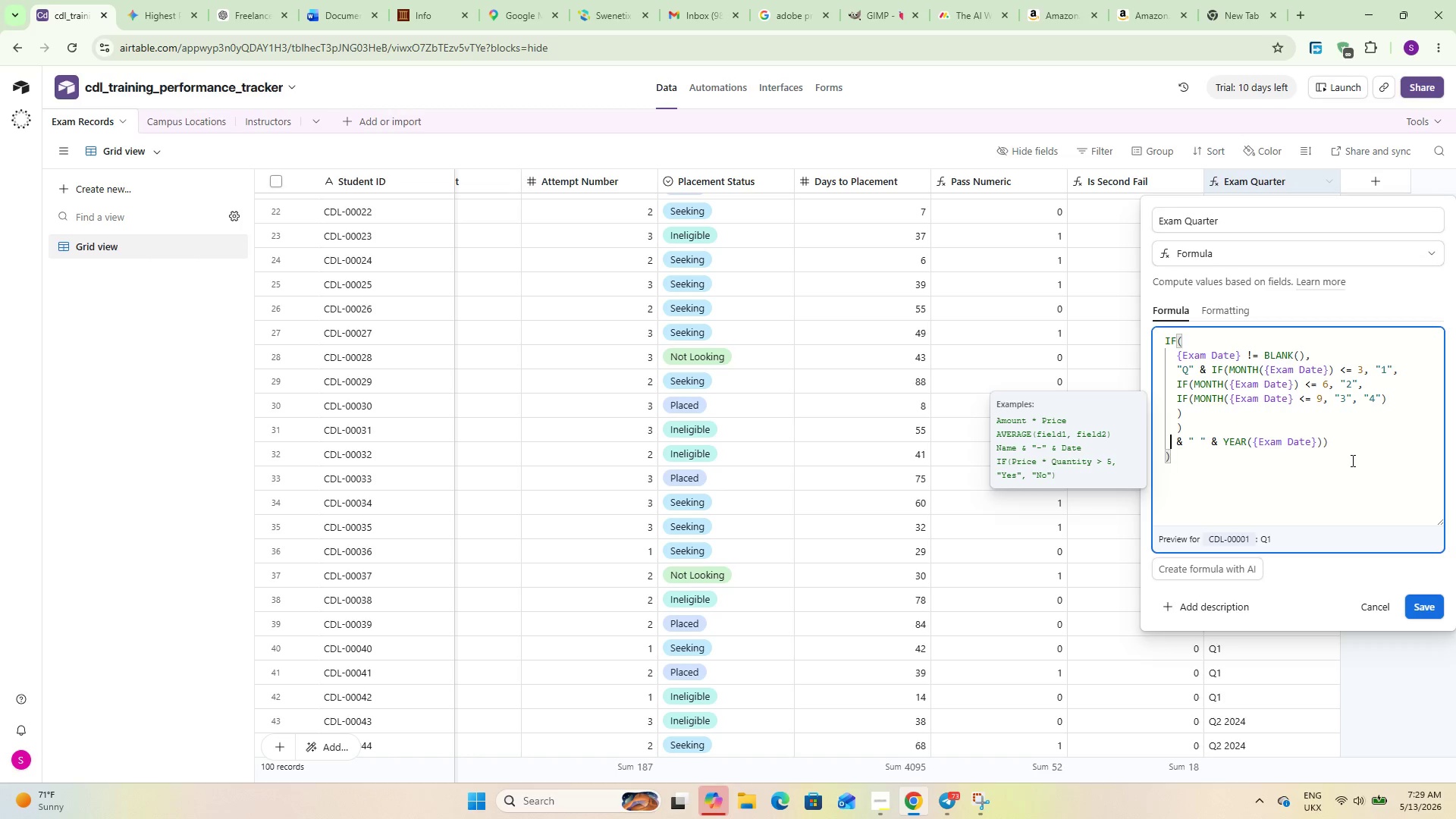 
key(ArrowUp)
 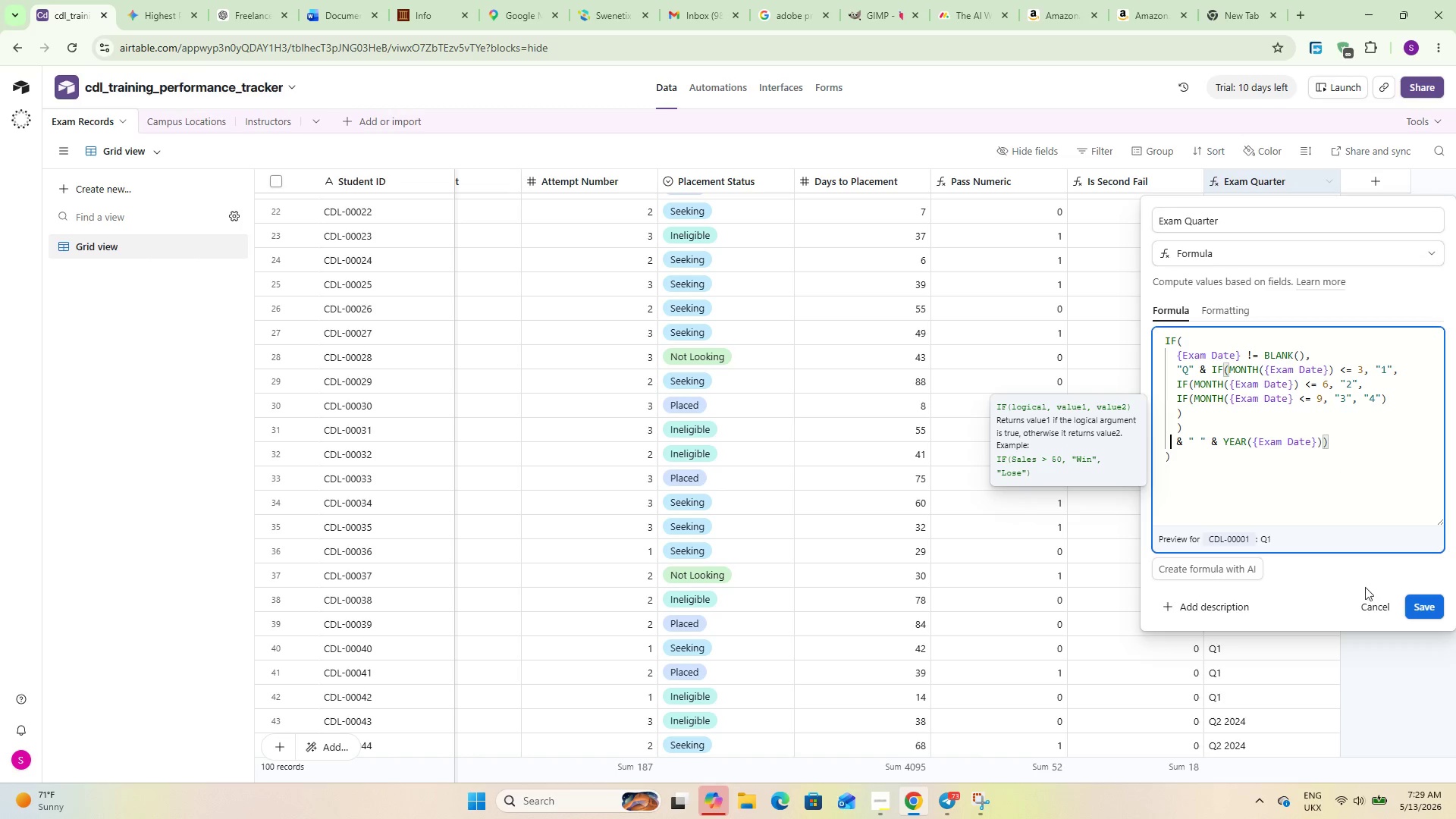 
left_click([1426, 597])
 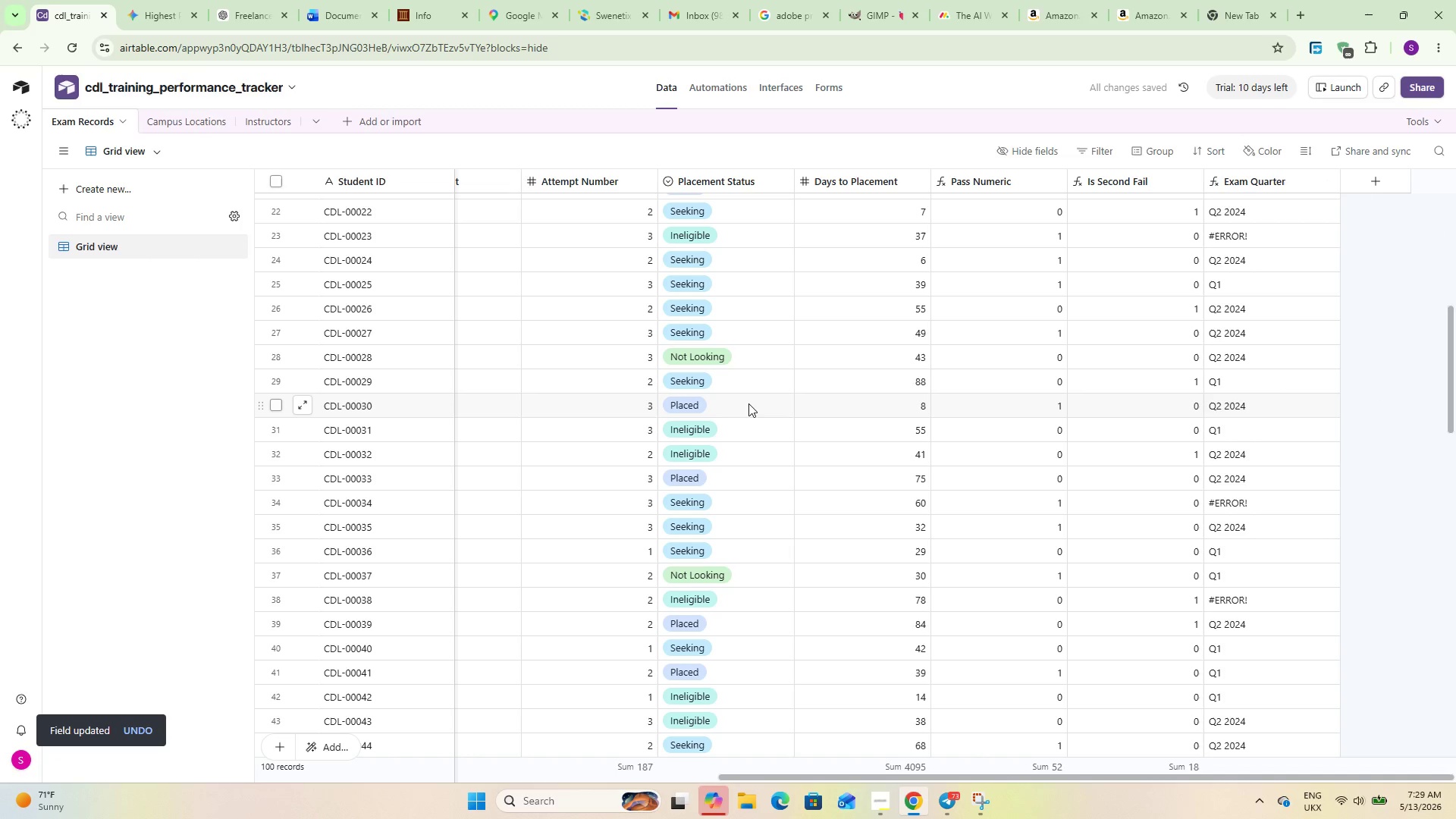 
hold_key(key=ShiftLeft, duration=7.67)
scroll: coordinate [730, 517], scroll_direction: up, amount: 5.0
 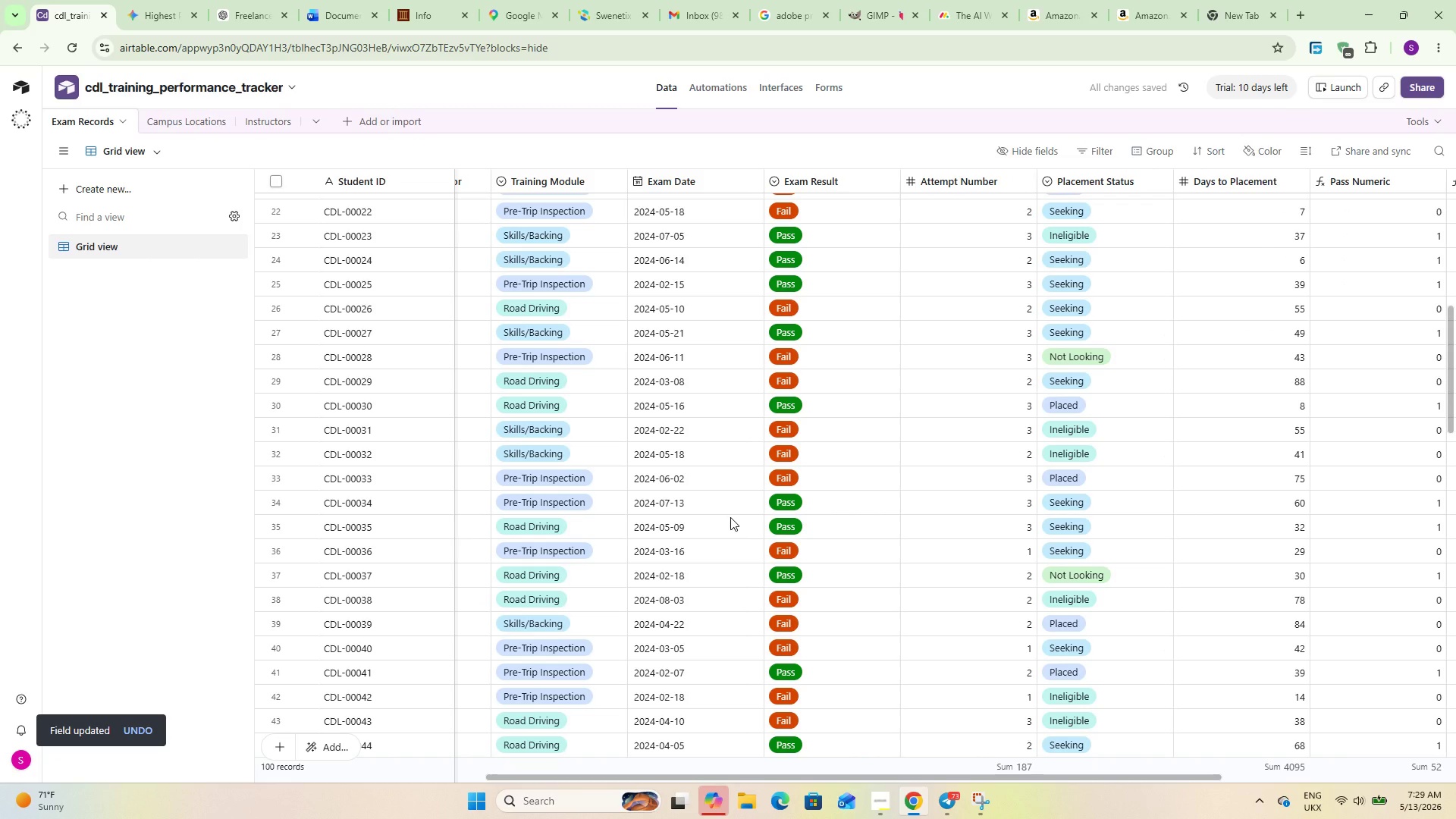 
scroll: coordinate [730, 517], scroll_direction: down, amount: 8.0
 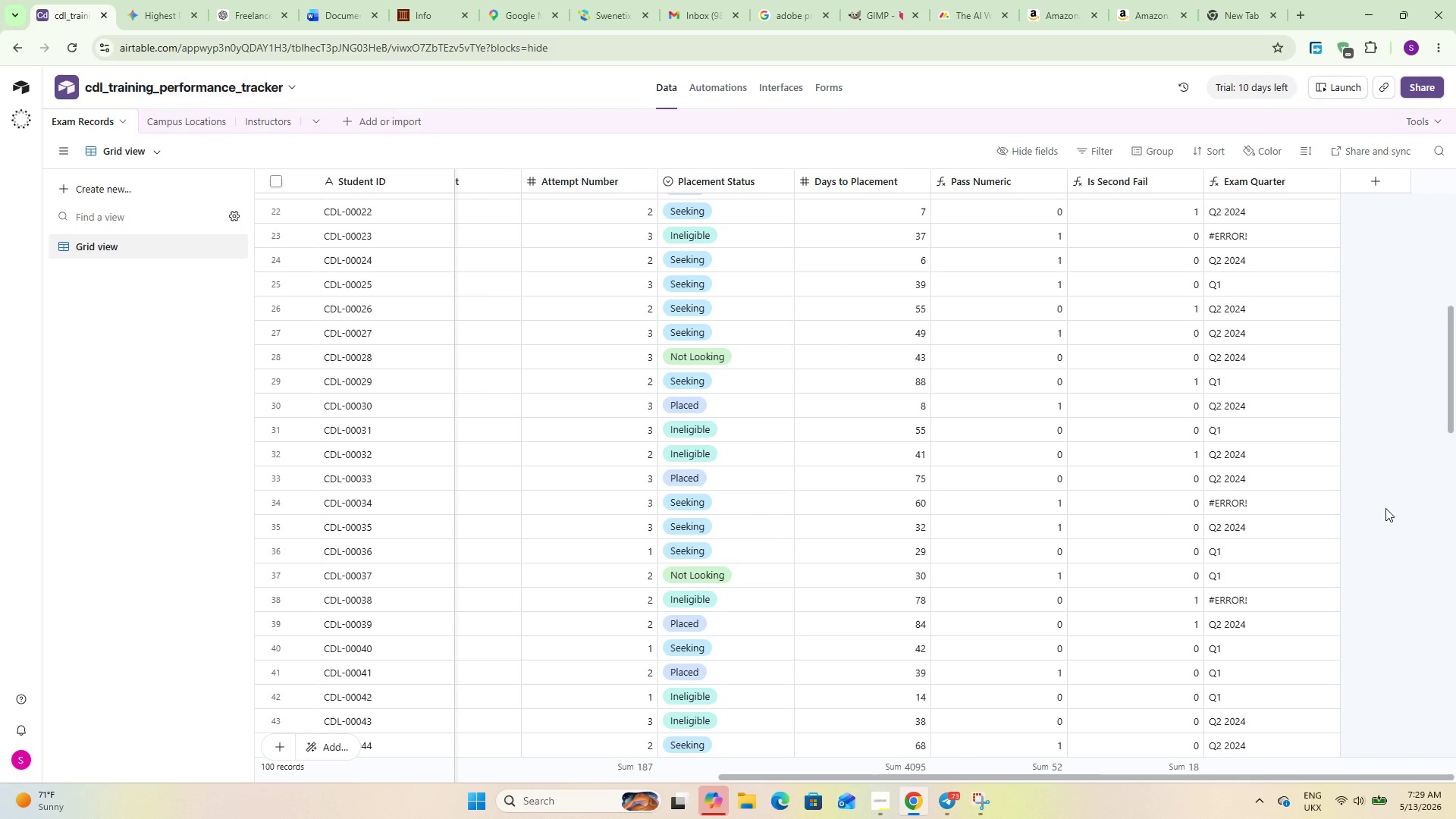 
wait(14.7)
 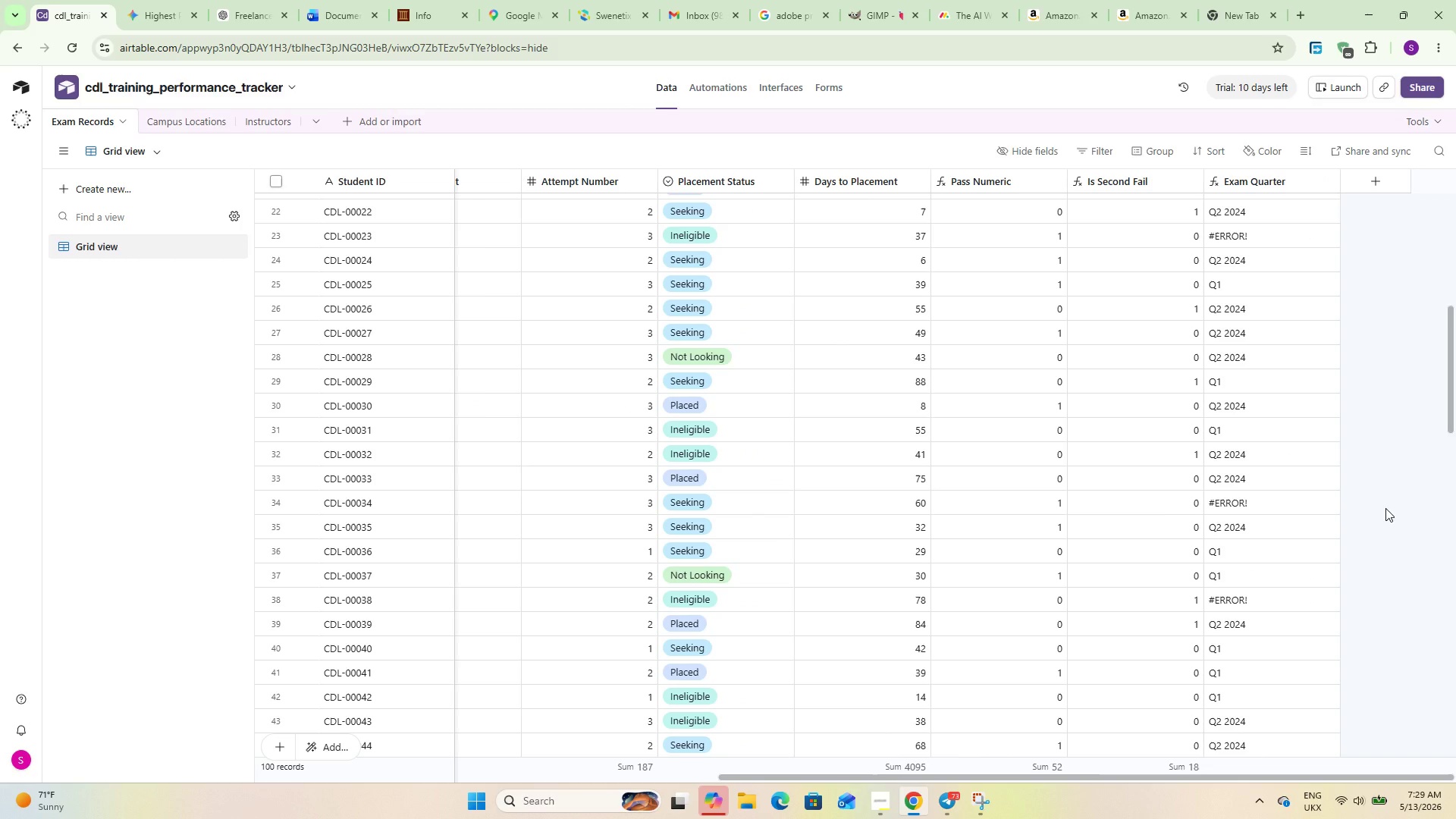 
scroll: coordinate [1360, 379], scroll_direction: up, amount: 16.0
 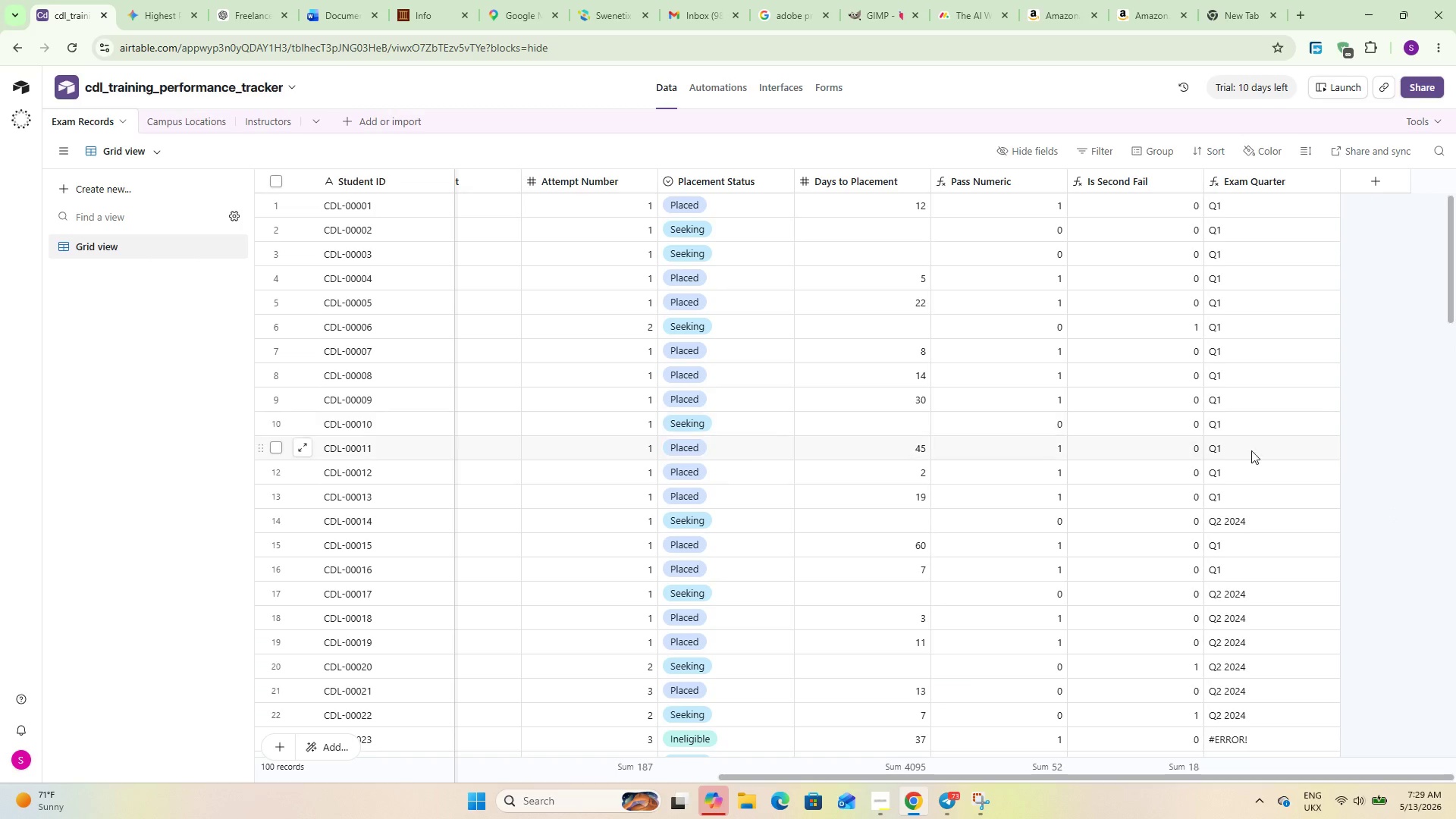 
scroll: coordinate [1234, 554], scroll_direction: down, amount: 16.0
 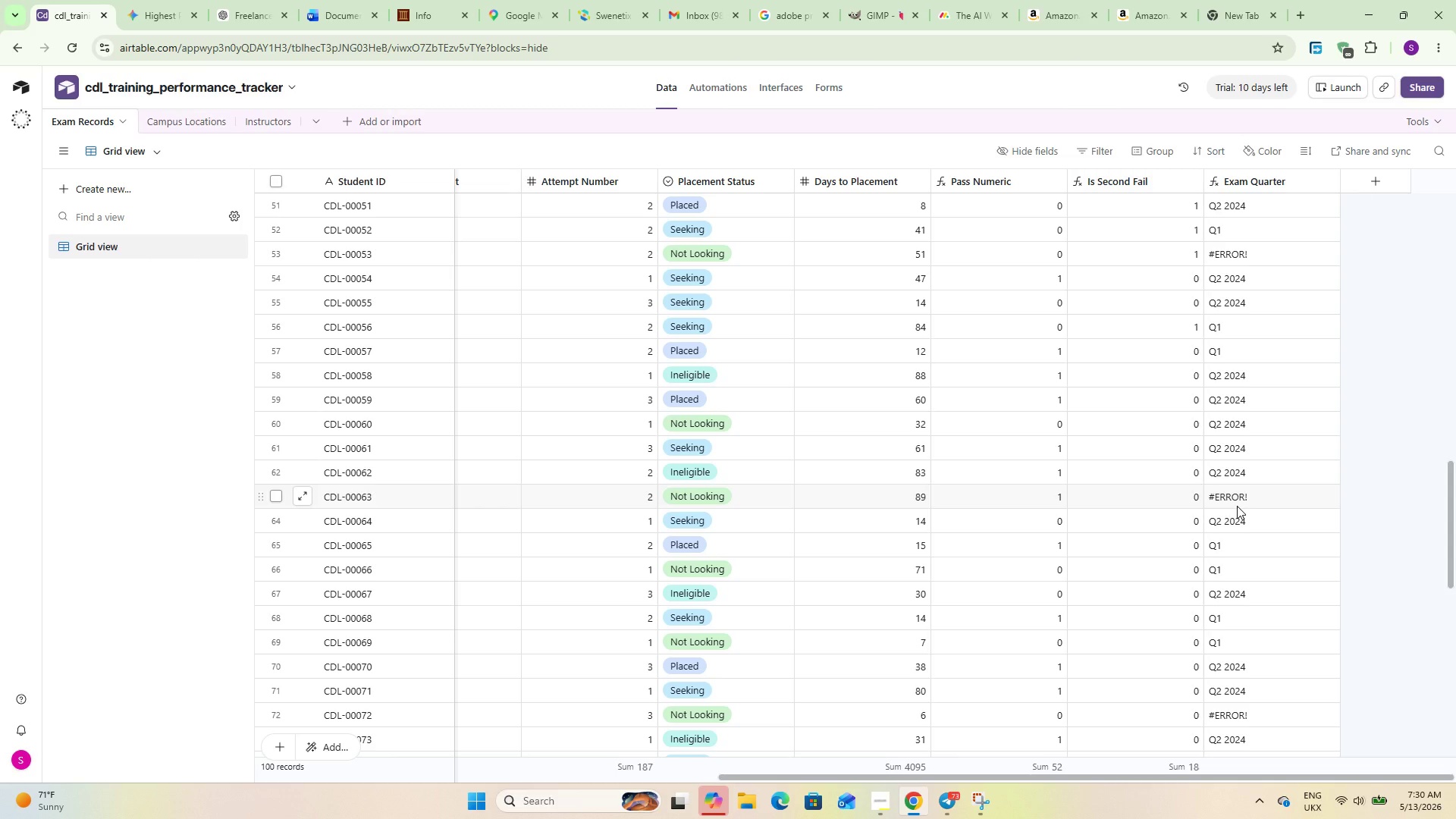 
scroll: coordinate [1232, 524], scroll_direction: down, amount: 19.0
 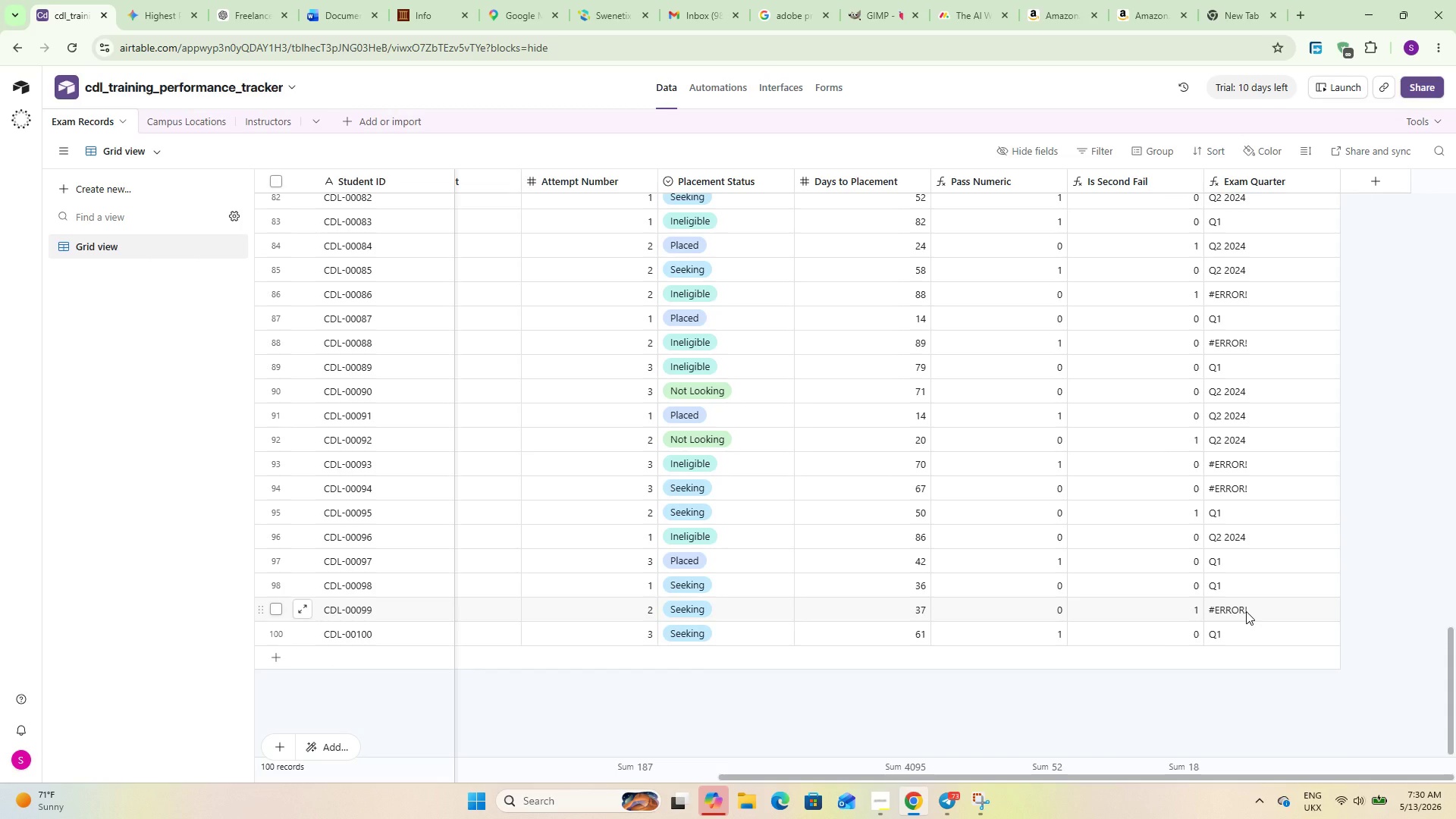 
hold_key(key=ShiftLeft, duration=4.41)
scroll: coordinate [1246, 611], scroll_direction: up, amount: 11.0
 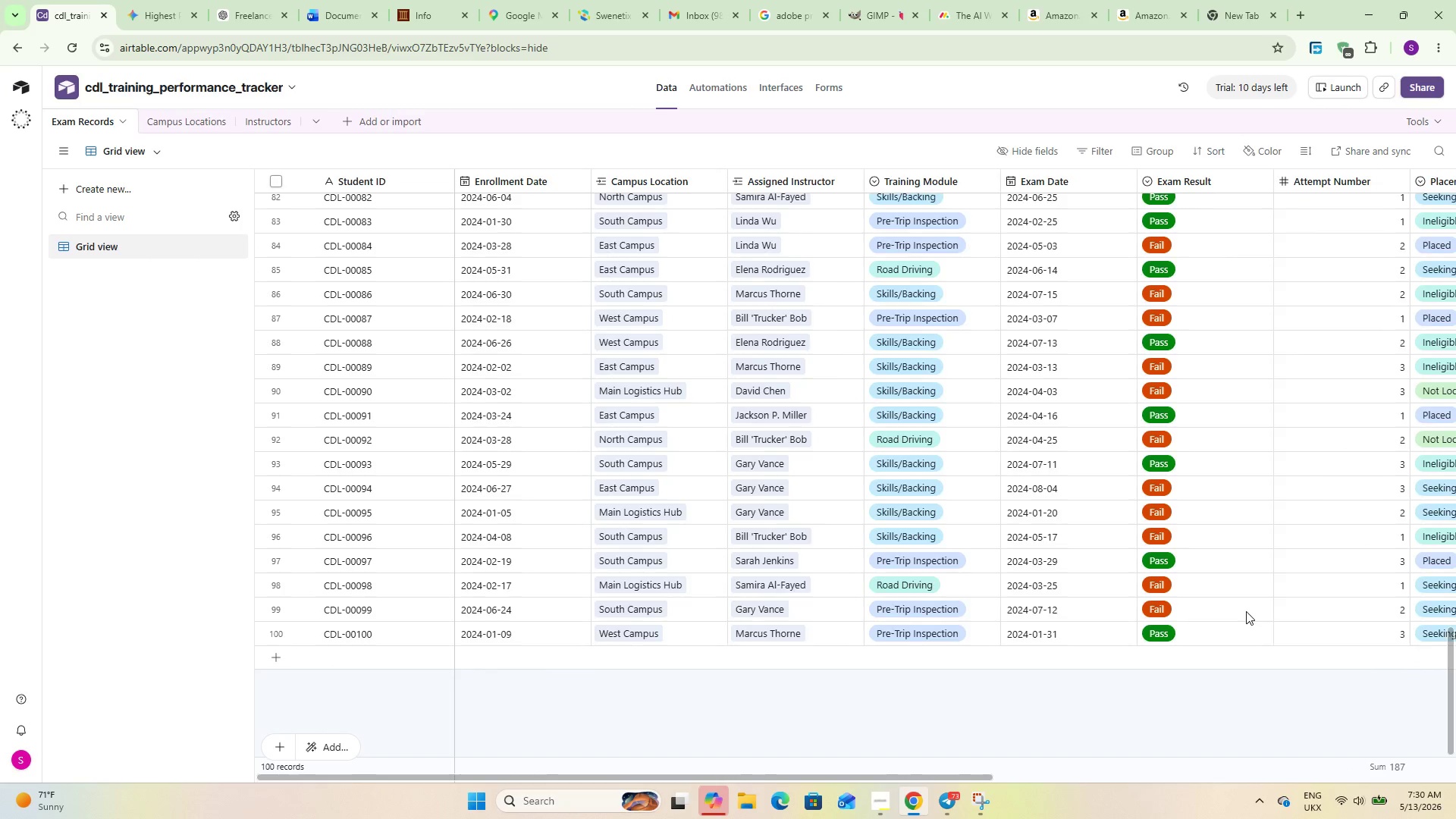 
scroll: coordinate [1246, 611], scroll_direction: down, amount: 19.0
 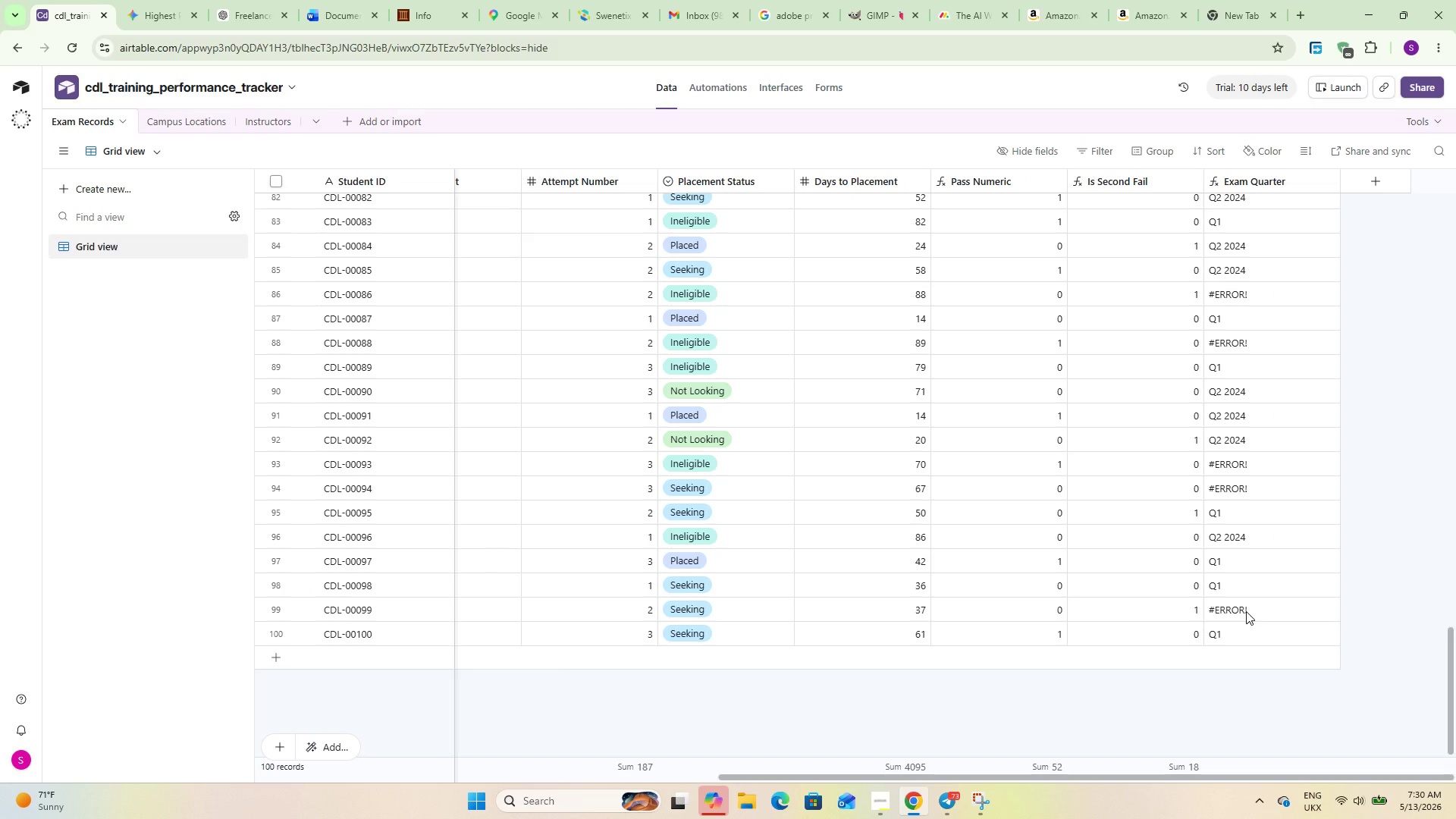 
hold_key(key=ShiftLeft, duration=2.19)
scroll: coordinate [1246, 611], scroll_direction: down, amount: 12.0
 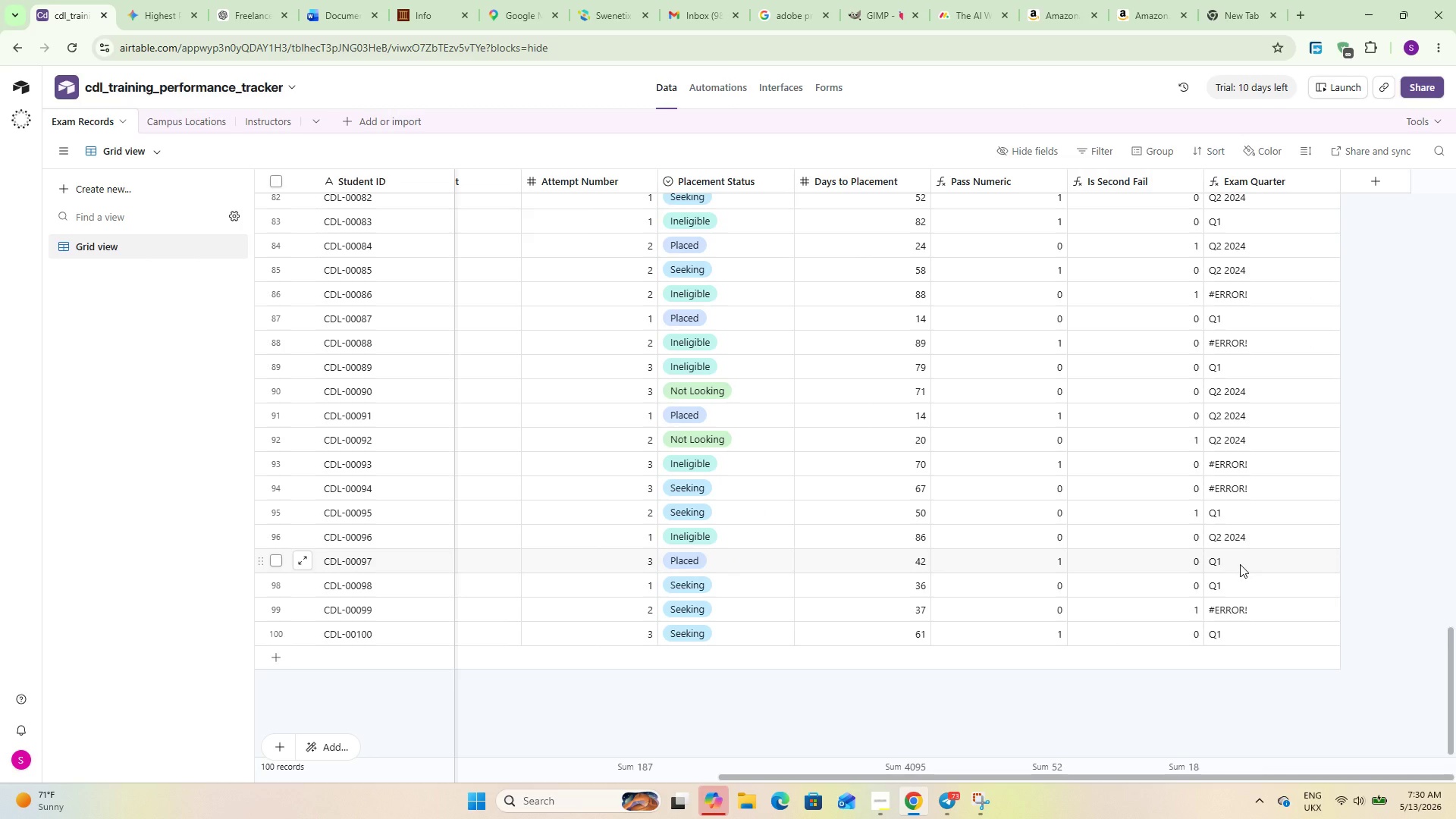 
wait(35.72)
 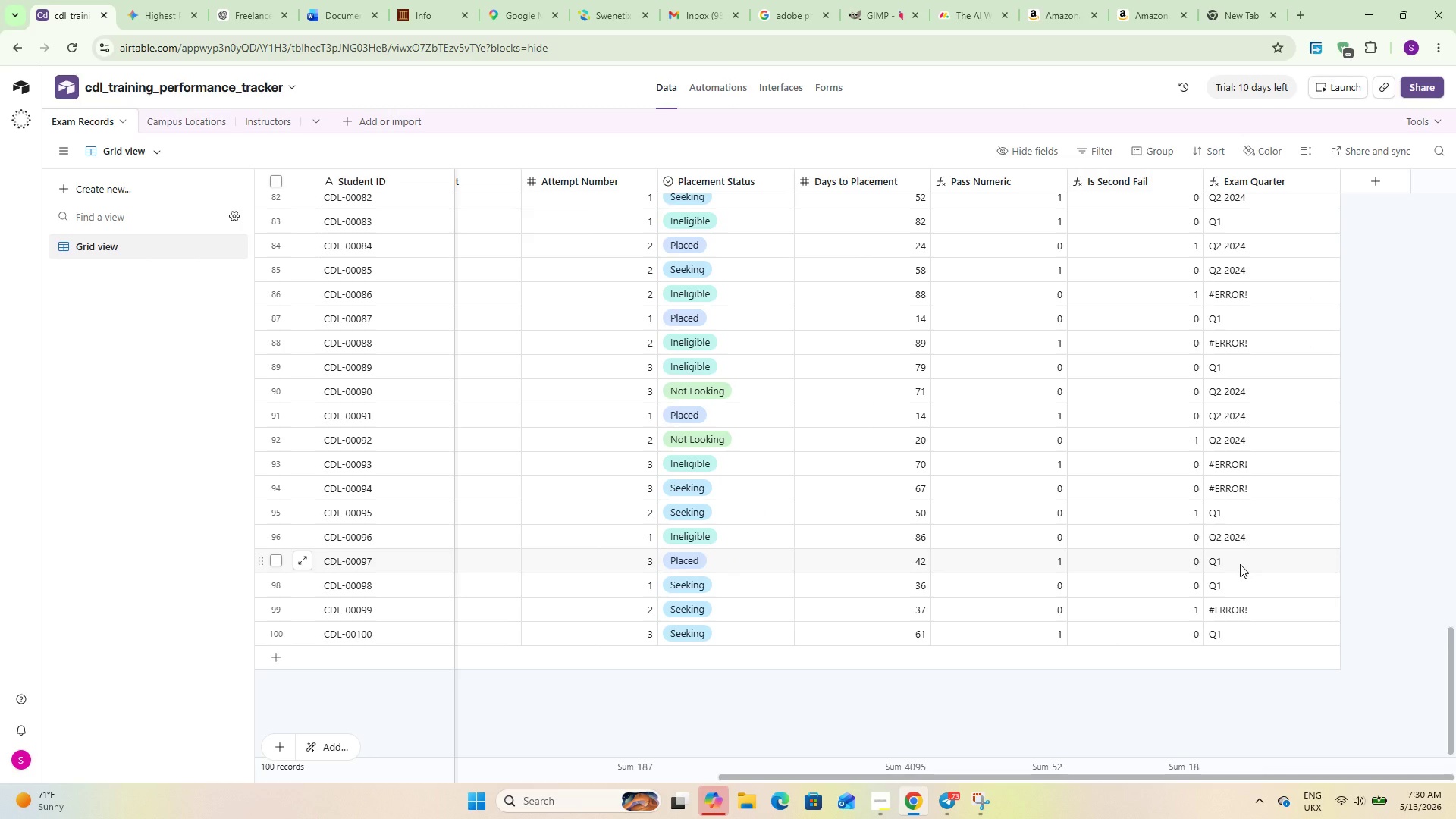 
left_click_drag(start_coordinate=[760, 777], to_coordinate=[308, 731])
 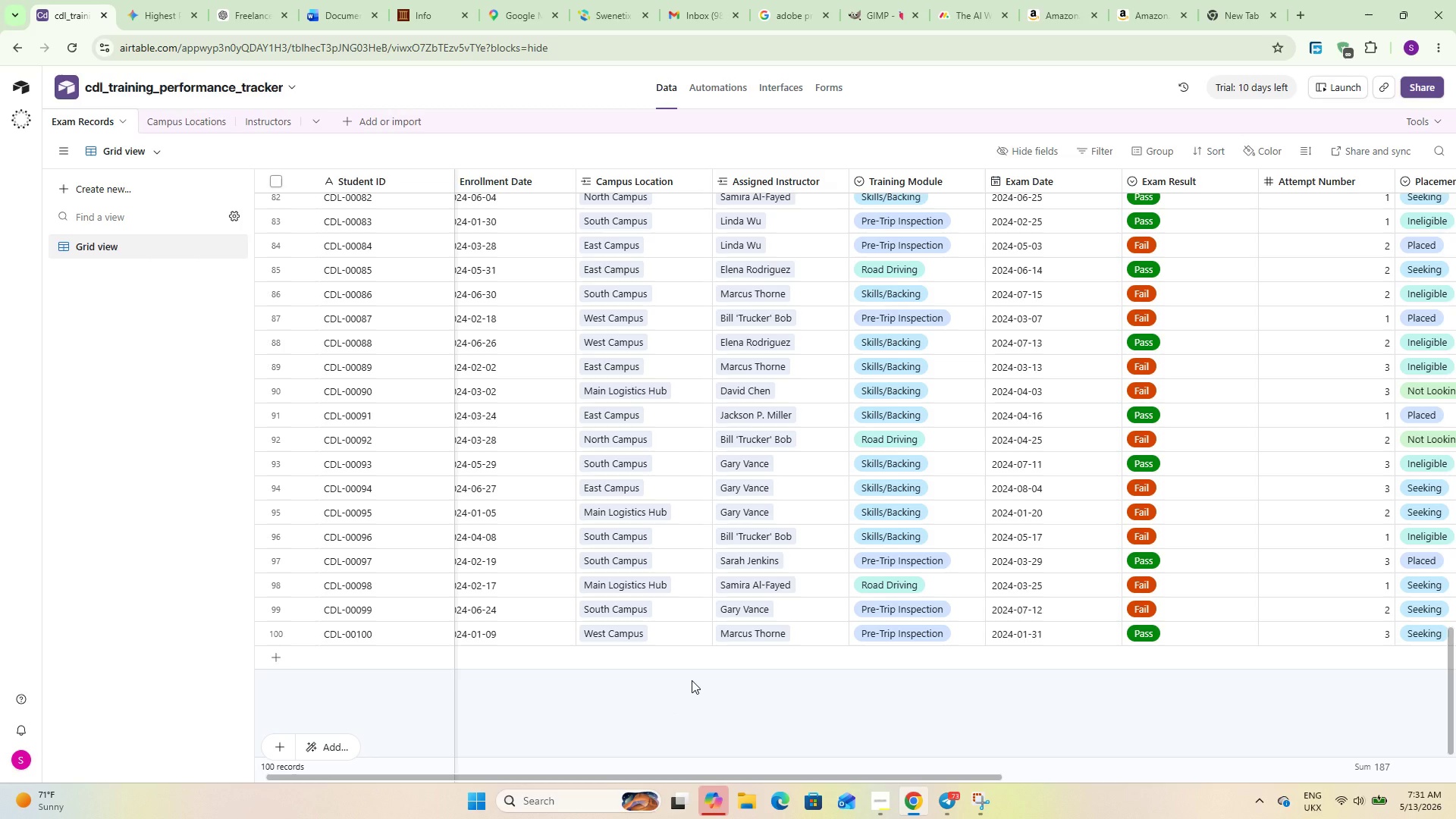 
wait(7.03)
 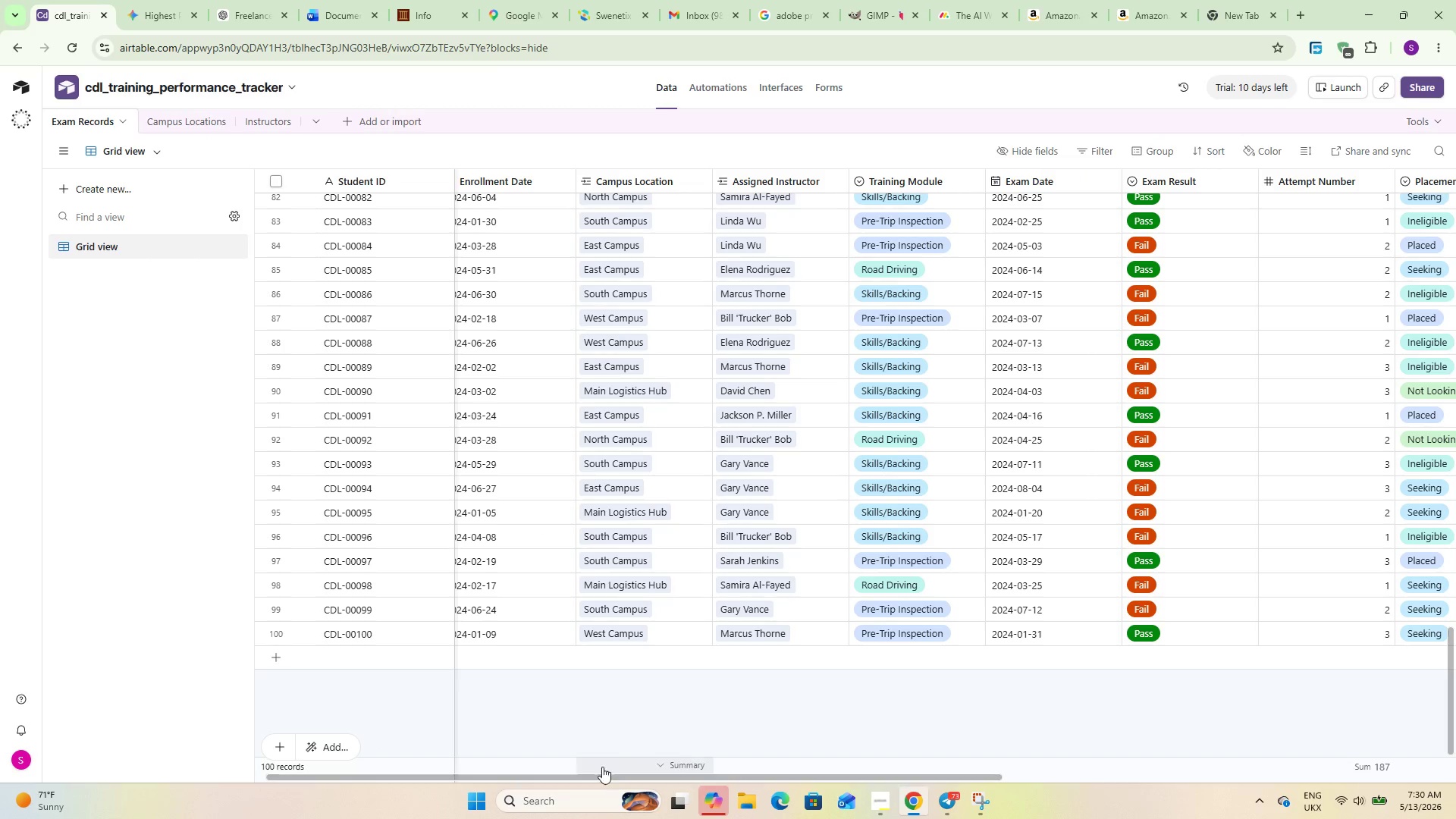 
left_click([199, 127])
 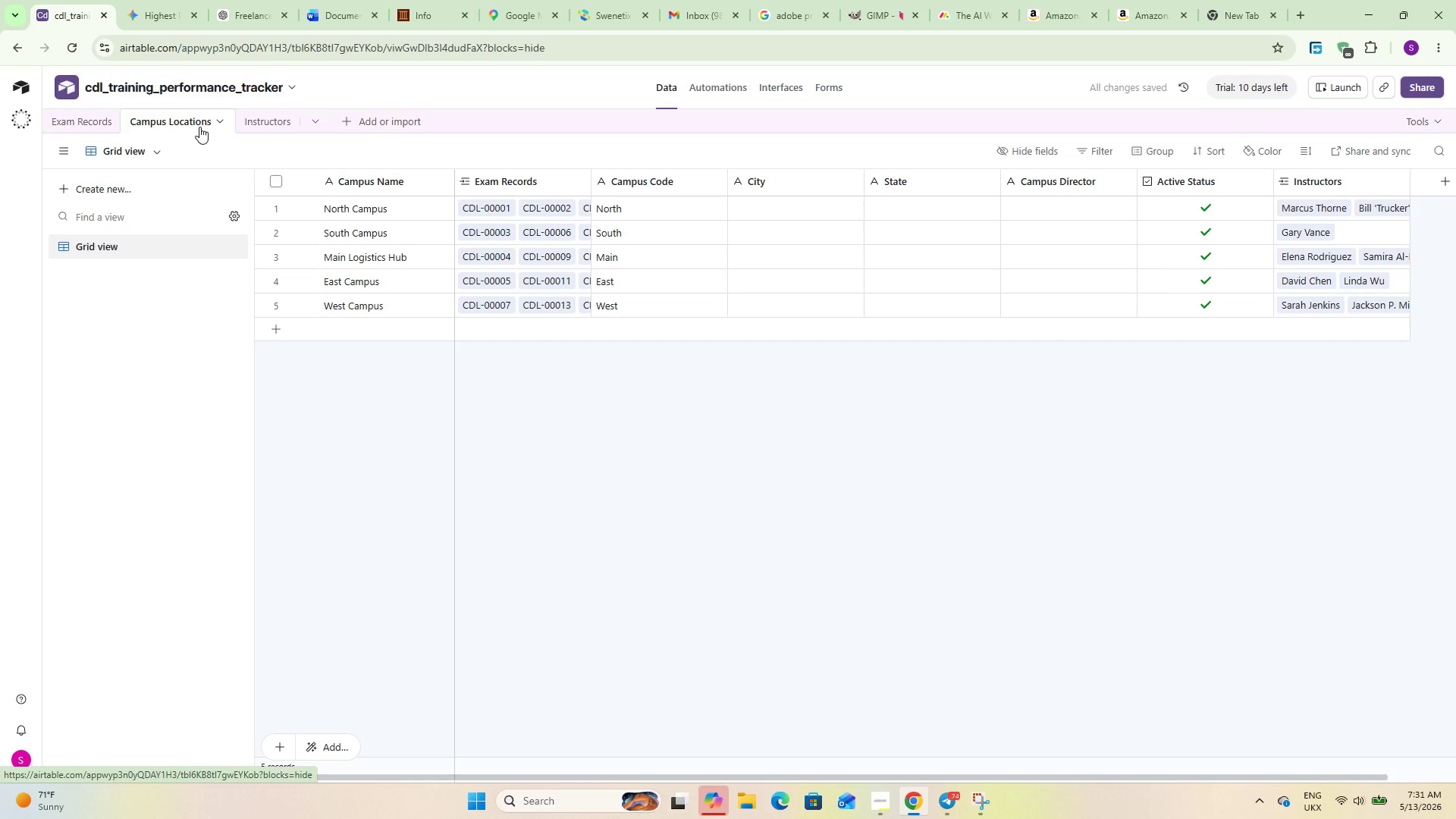 
left_click([236, 115])
 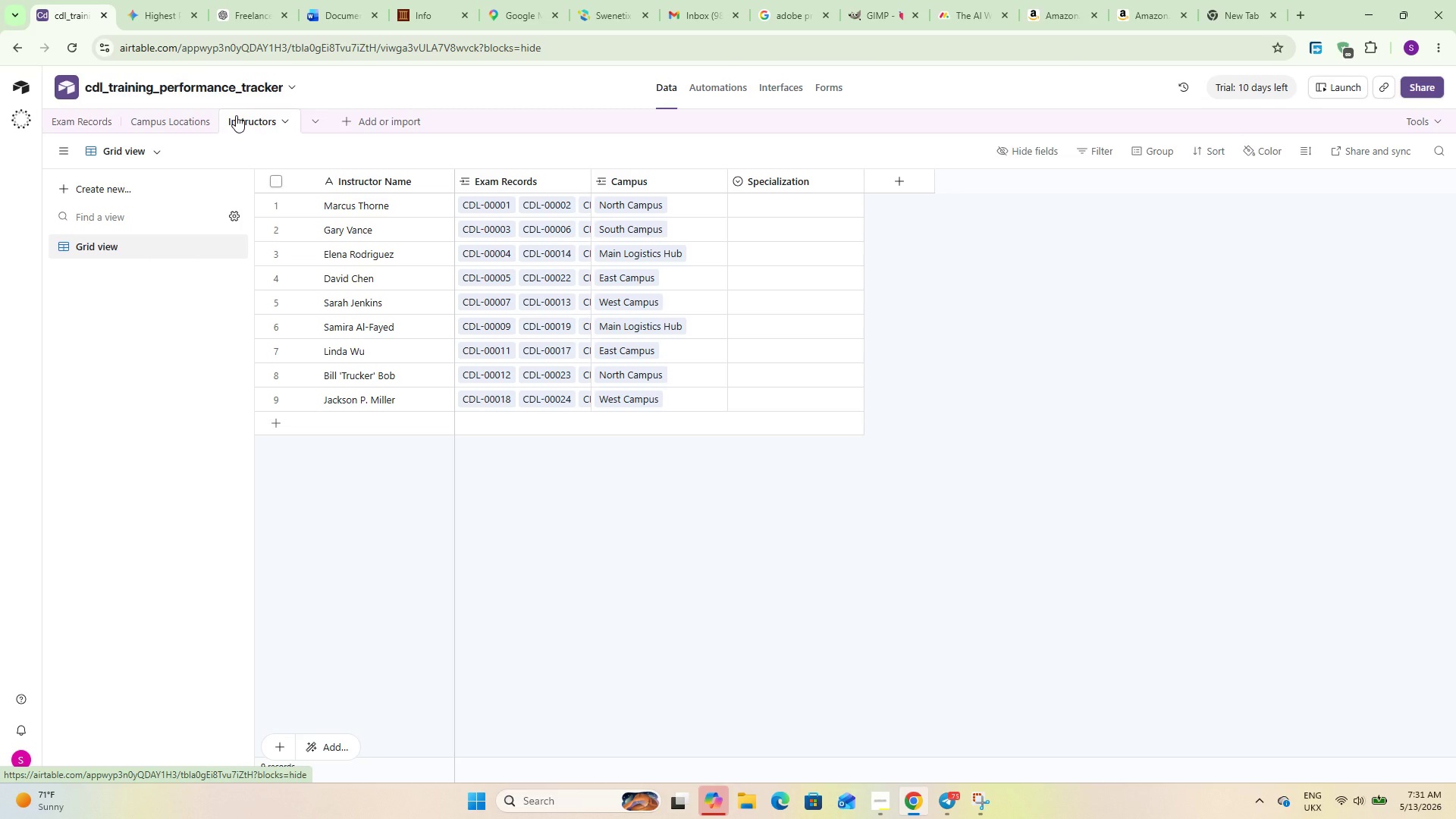 
wait(5.16)
 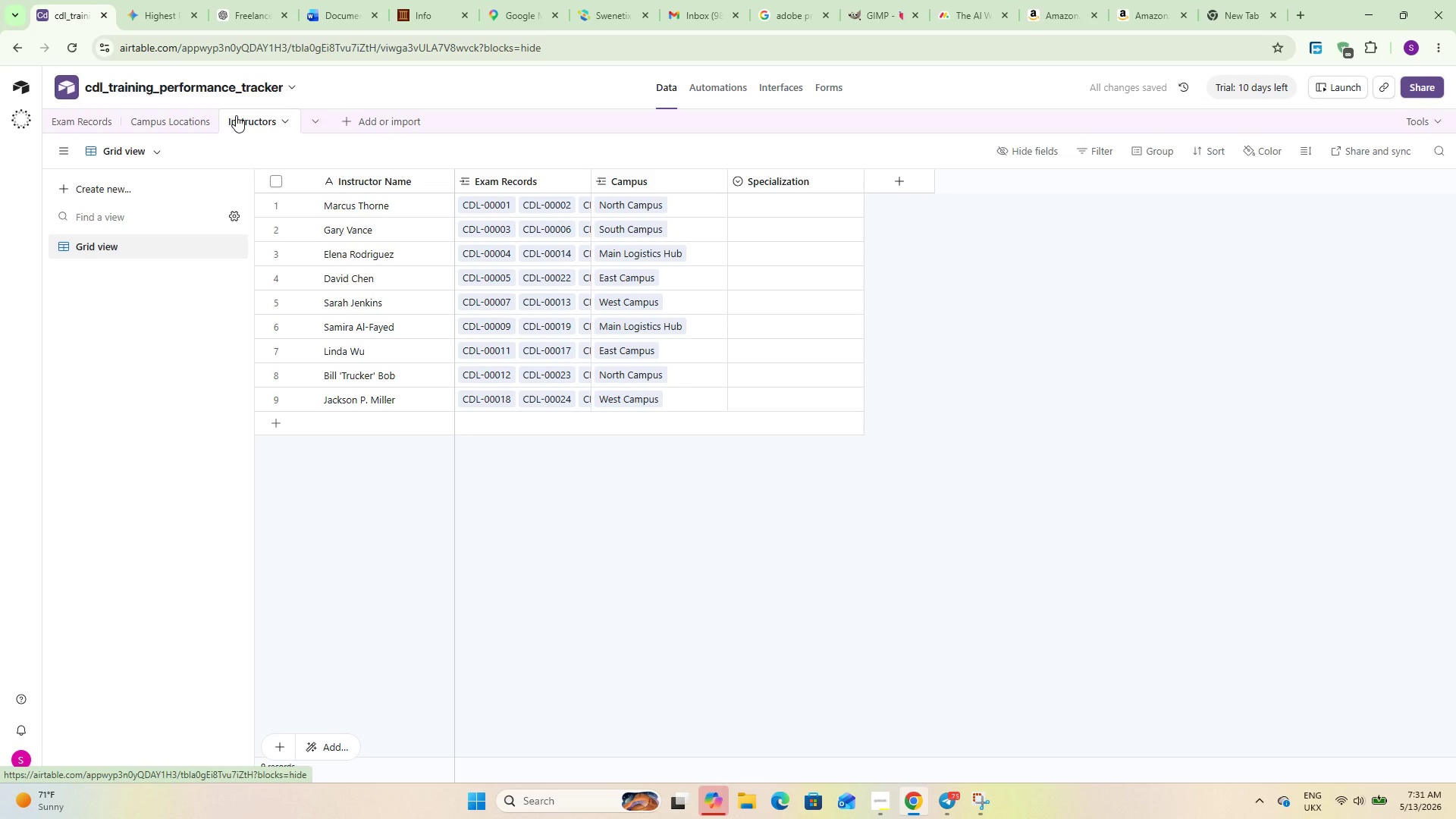 
left_click([73, 122])
 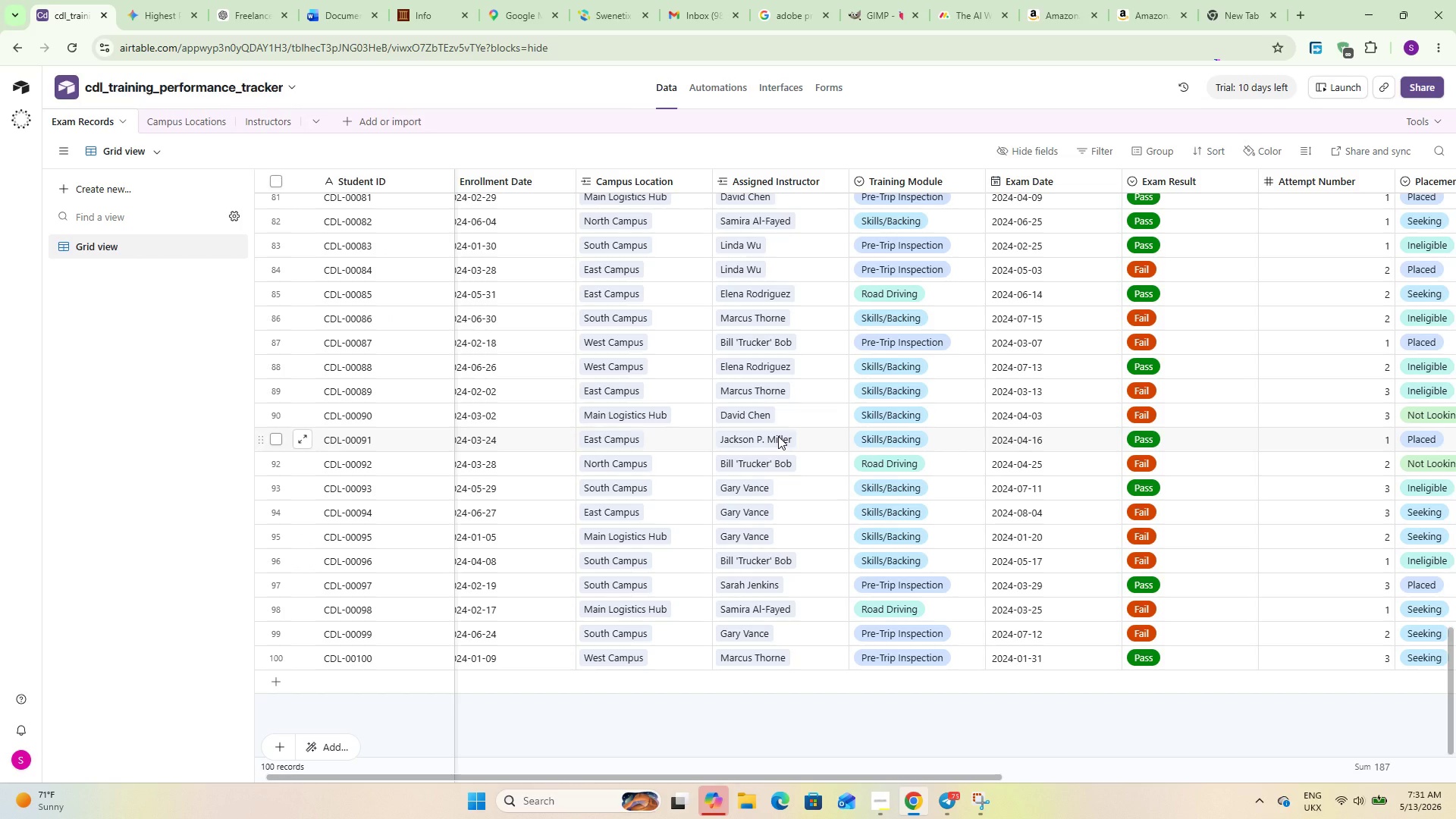 
wait(27.36)
 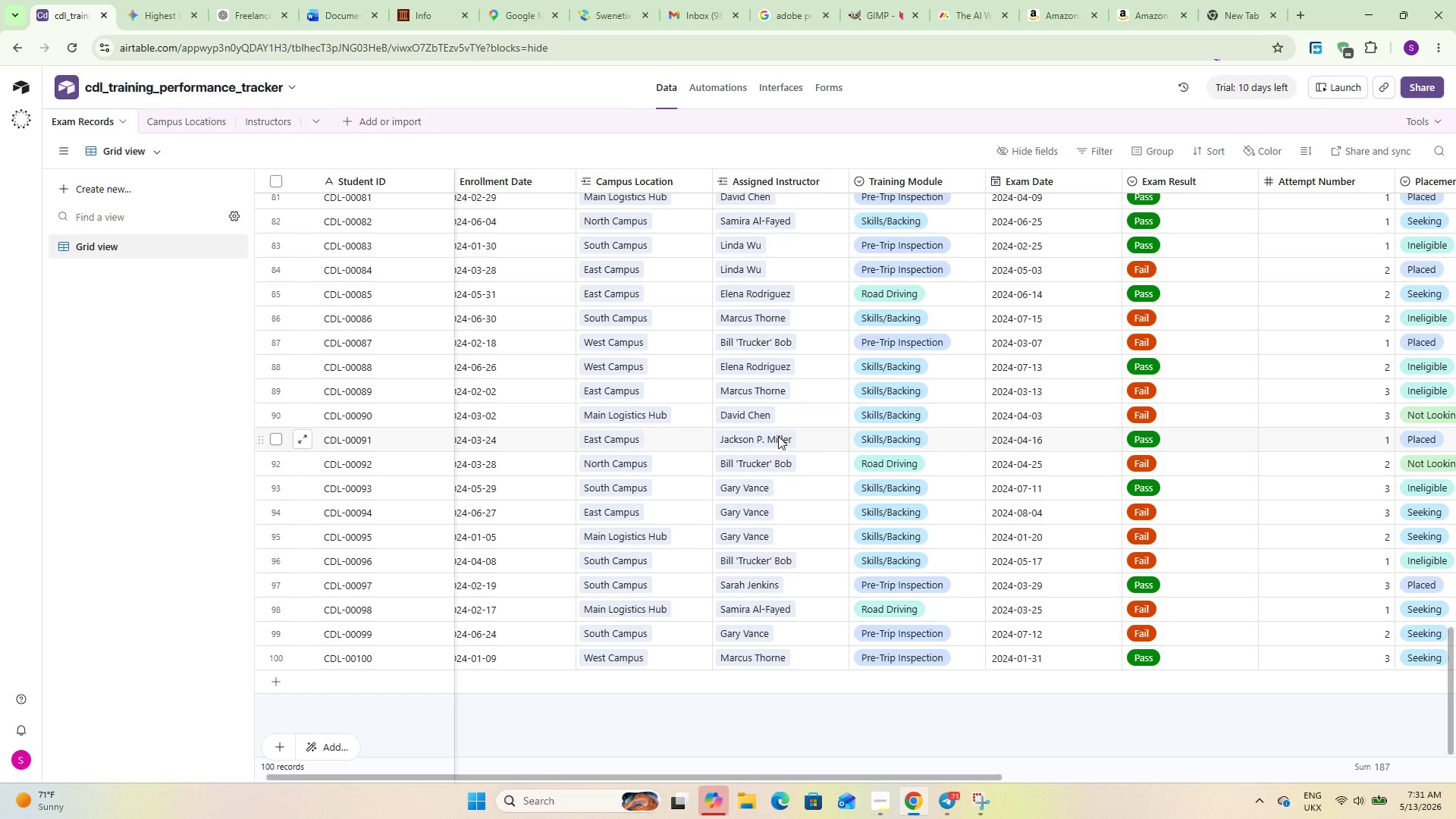 
left_click([254, 116])
 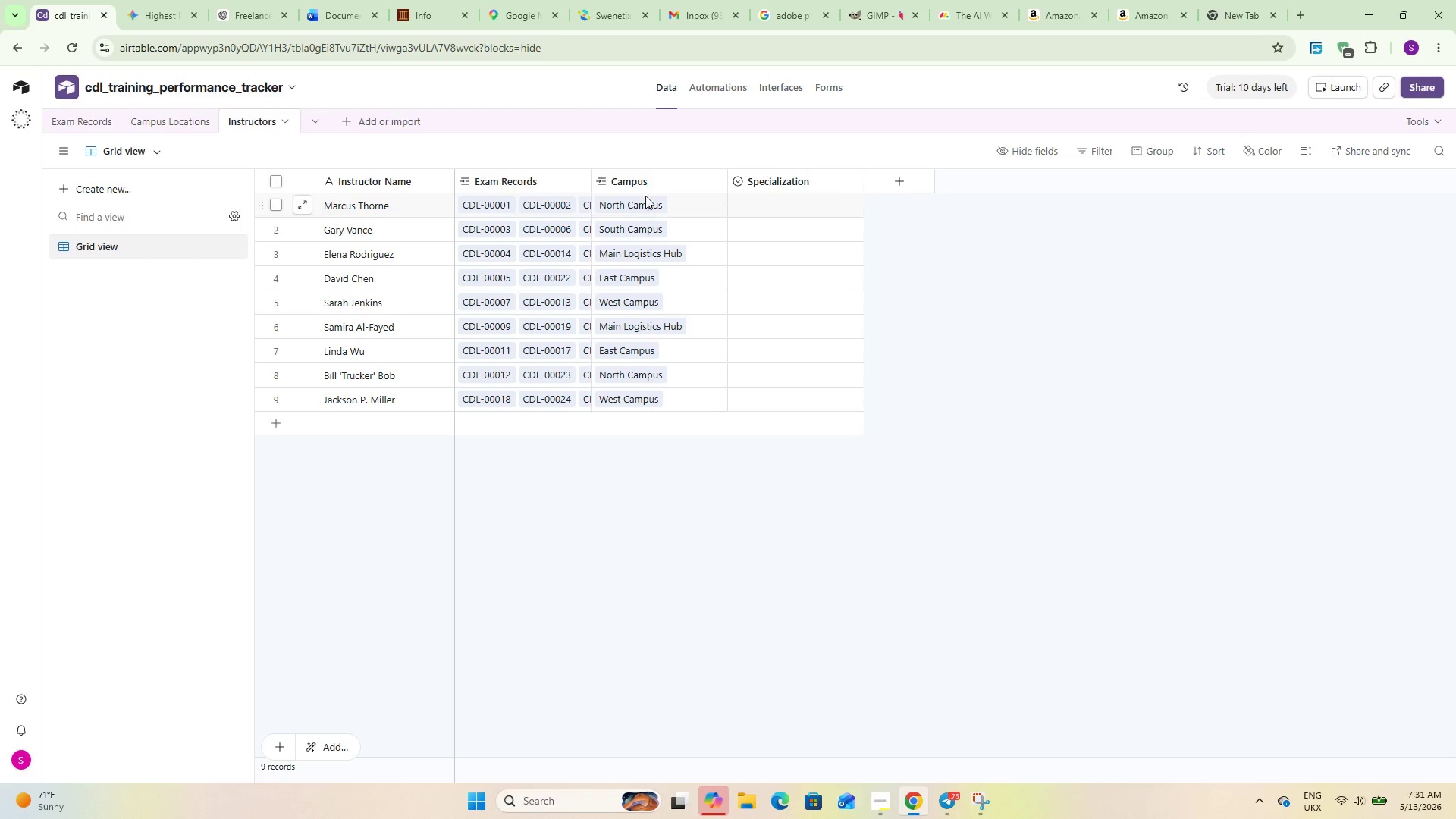 
double_click([644, 180])
 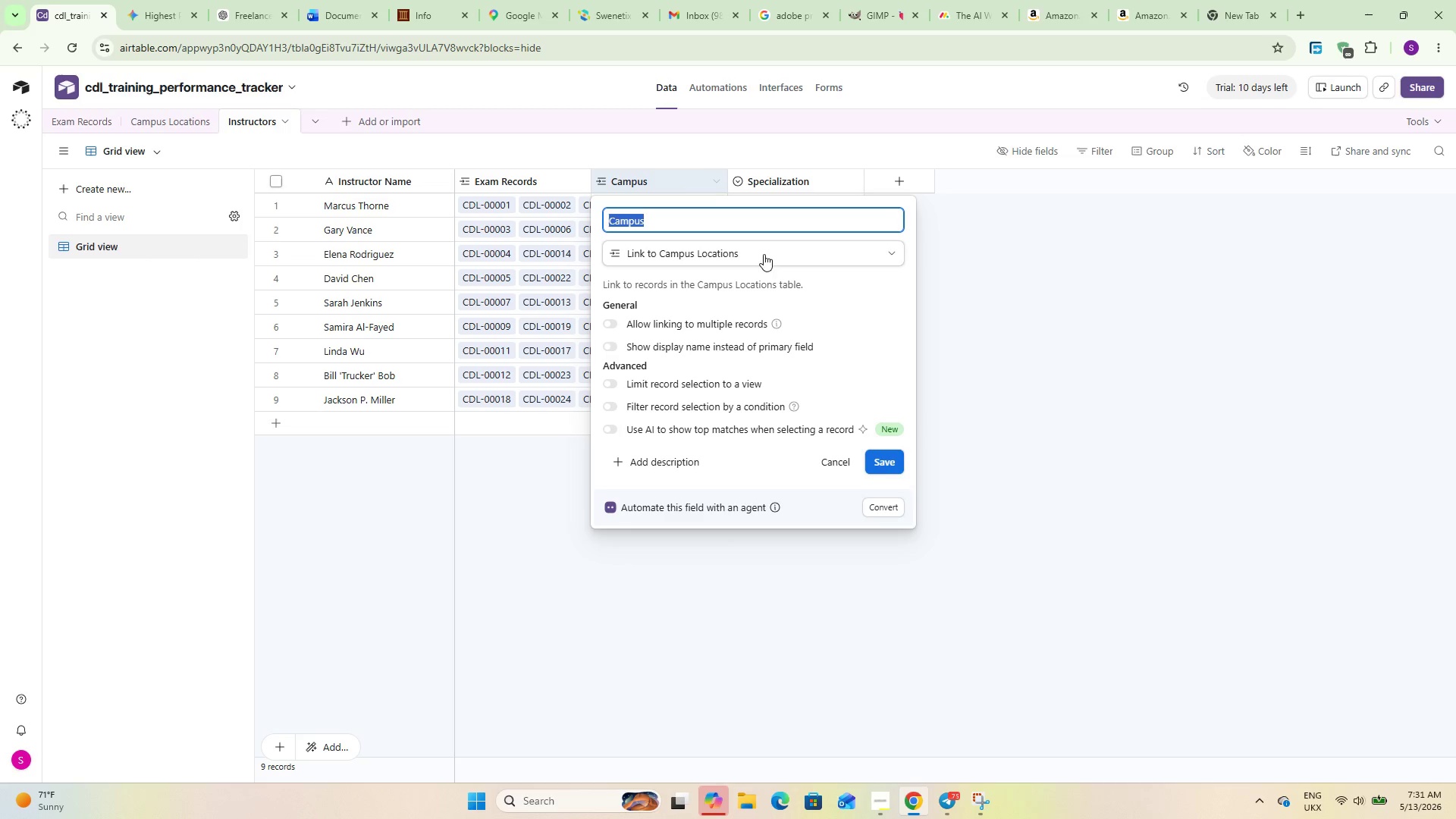 
left_click([699, 326])
 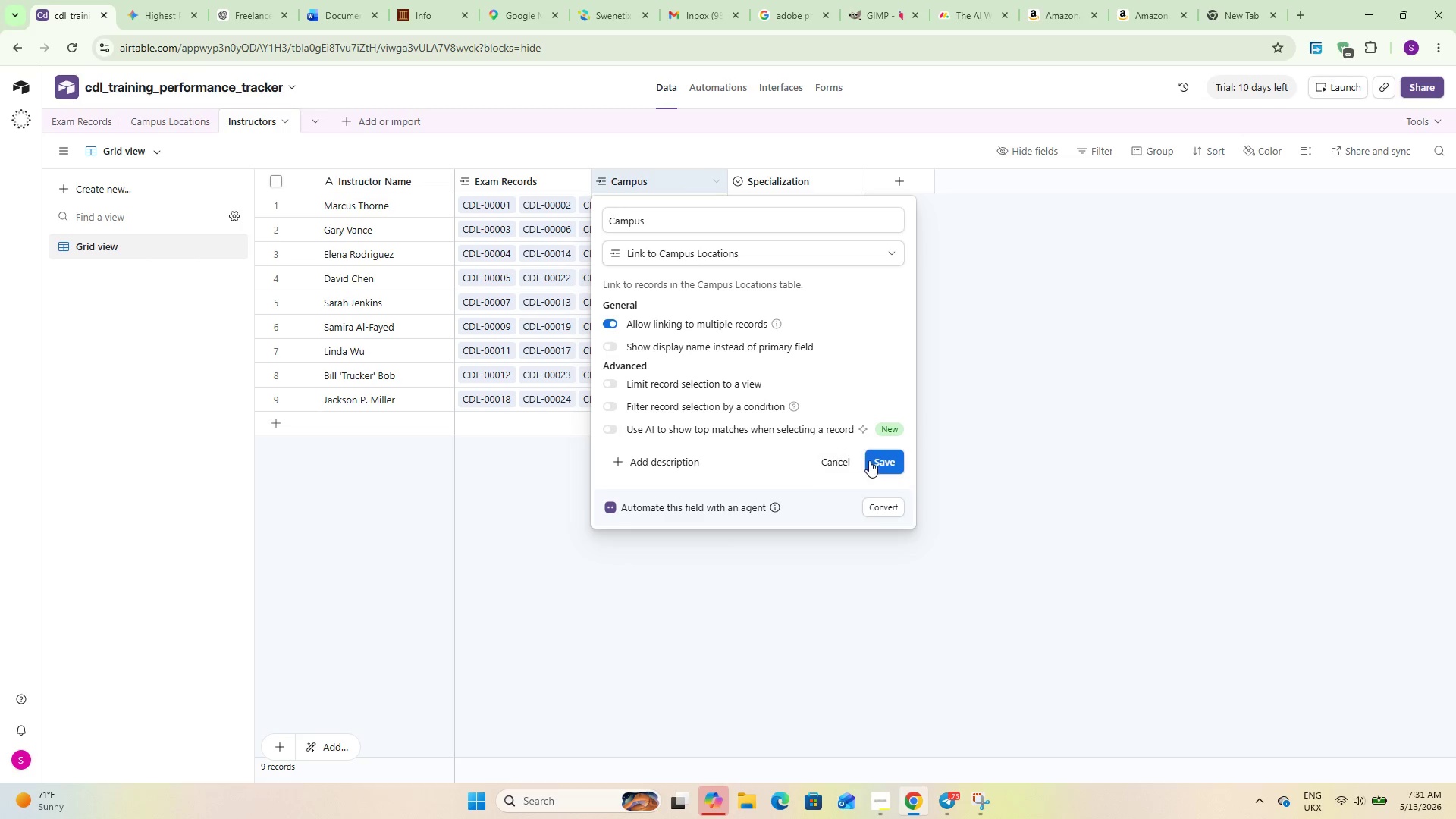 
left_click([890, 467])
 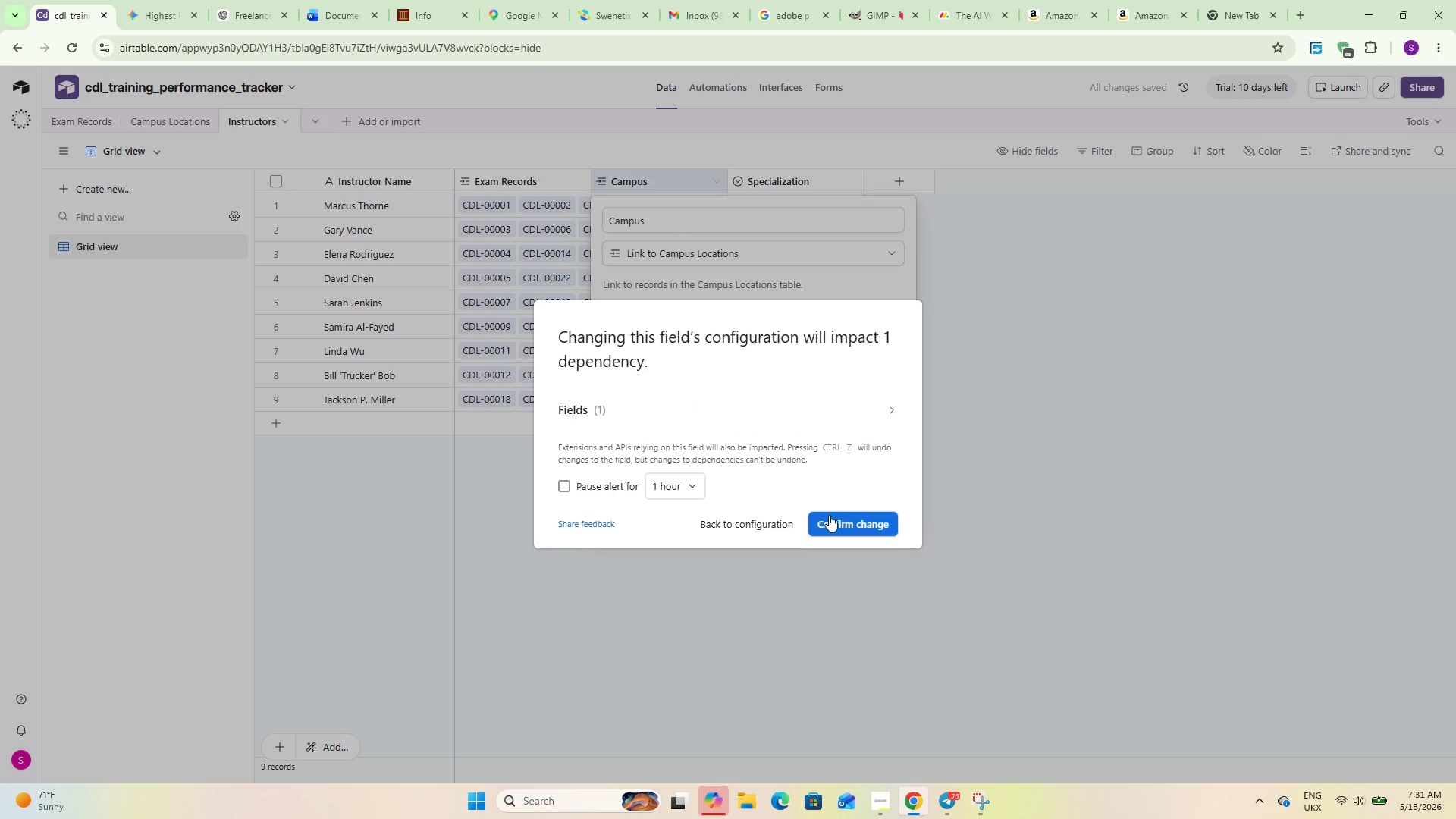 
left_click([841, 513])
 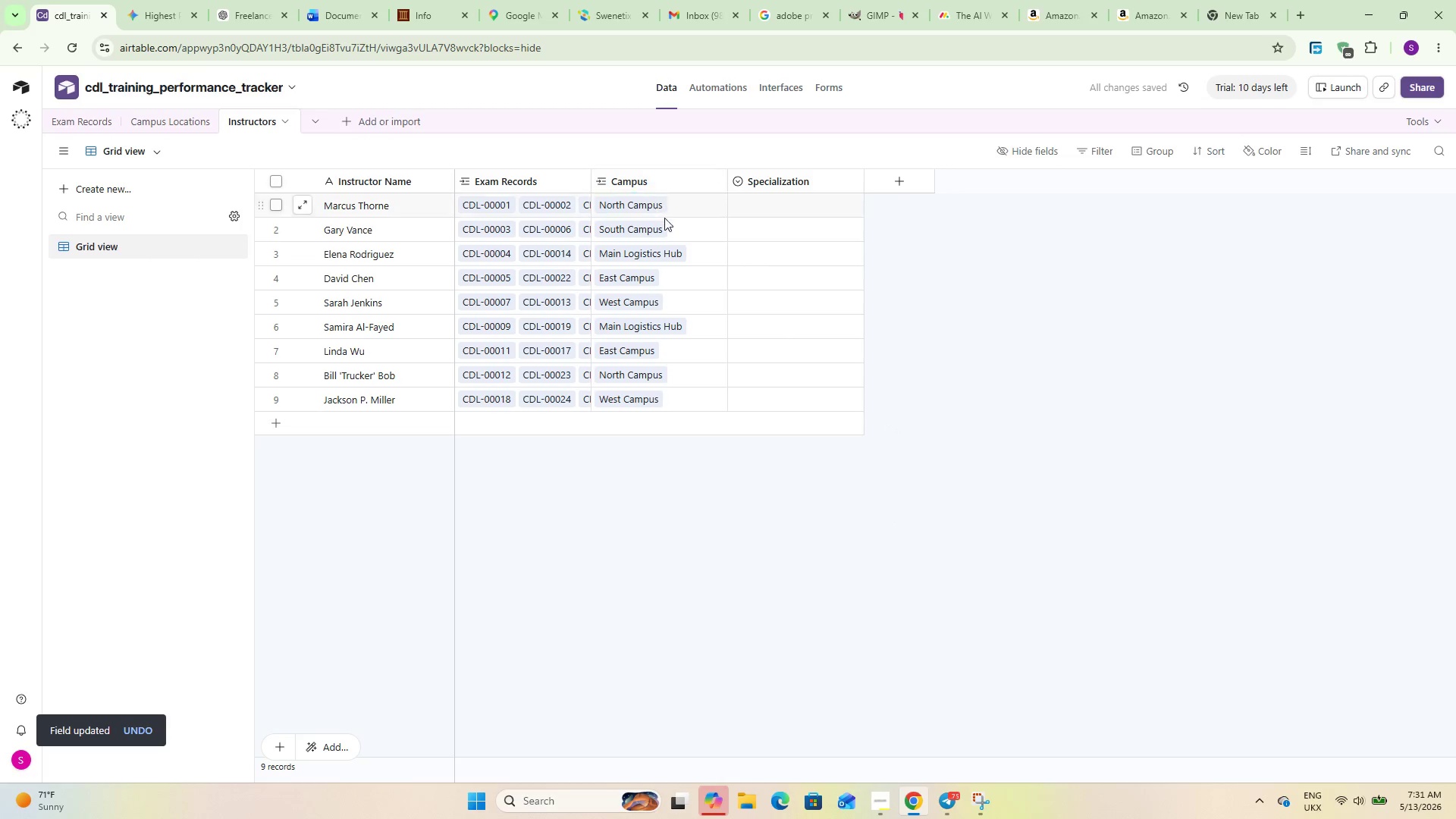 
left_click([676, 210])
 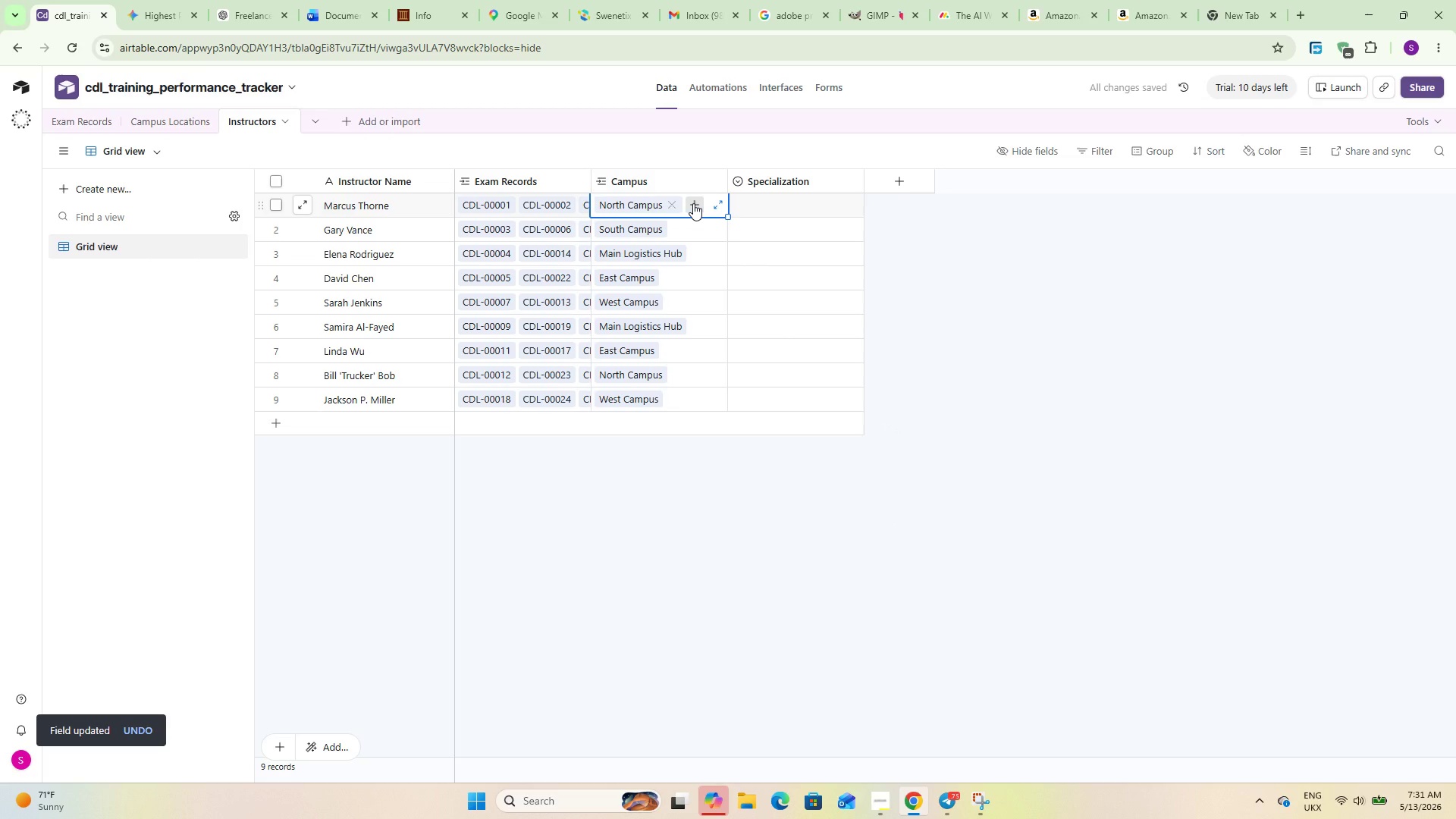 
left_click([693, 203])
 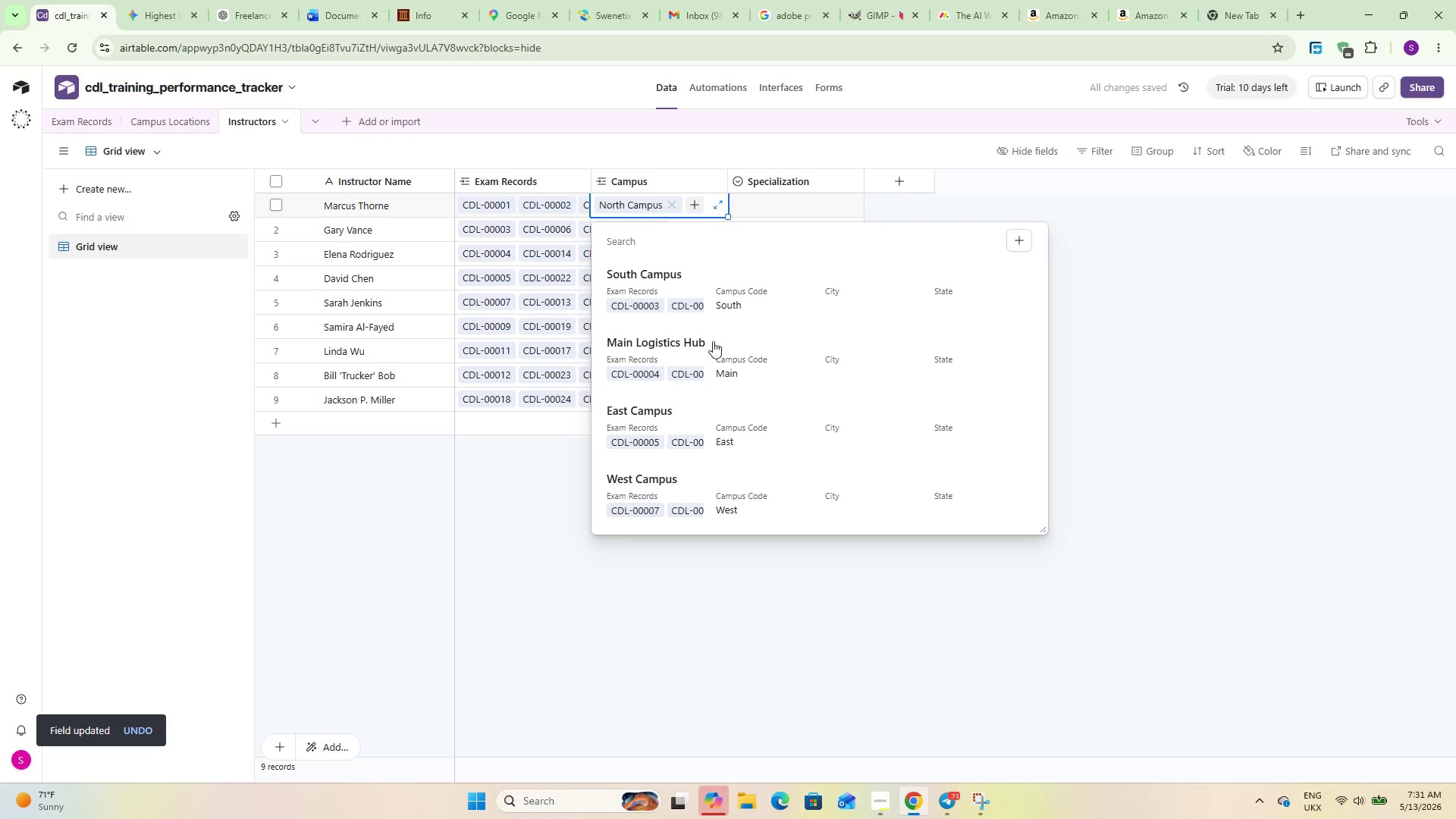 
left_click([676, 290])
 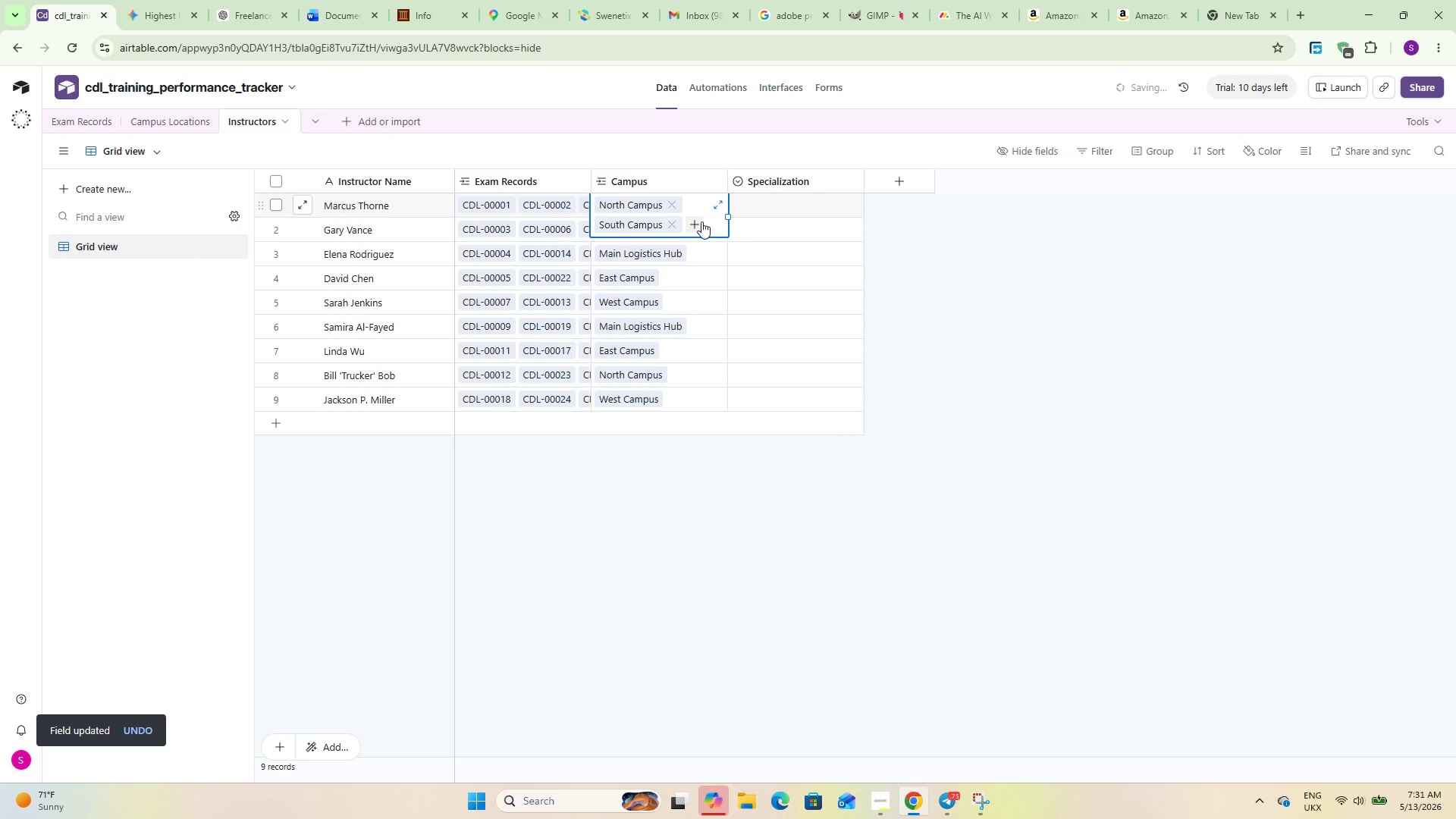 
left_click([701, 224])
 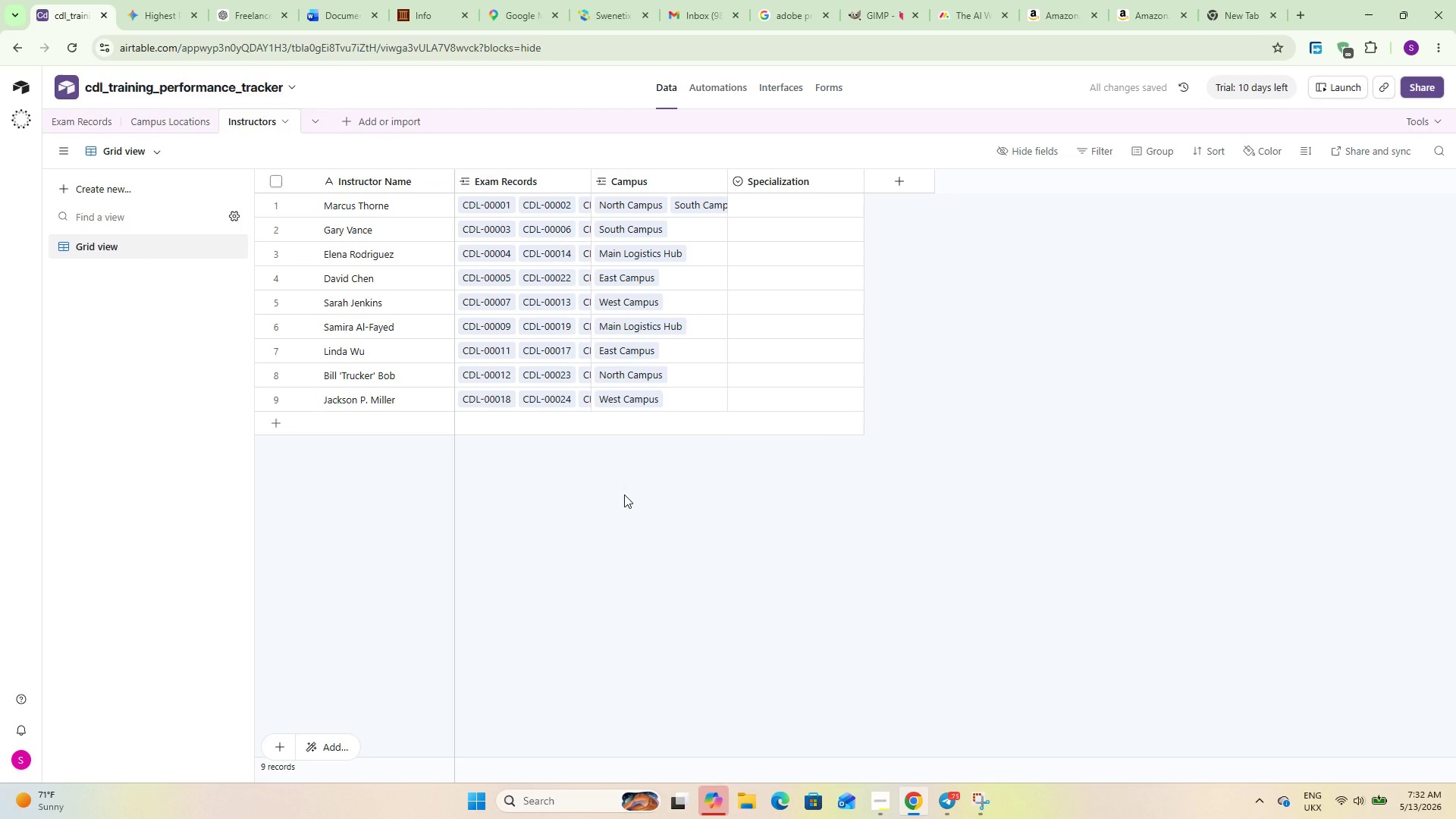 
wait(12.47)
 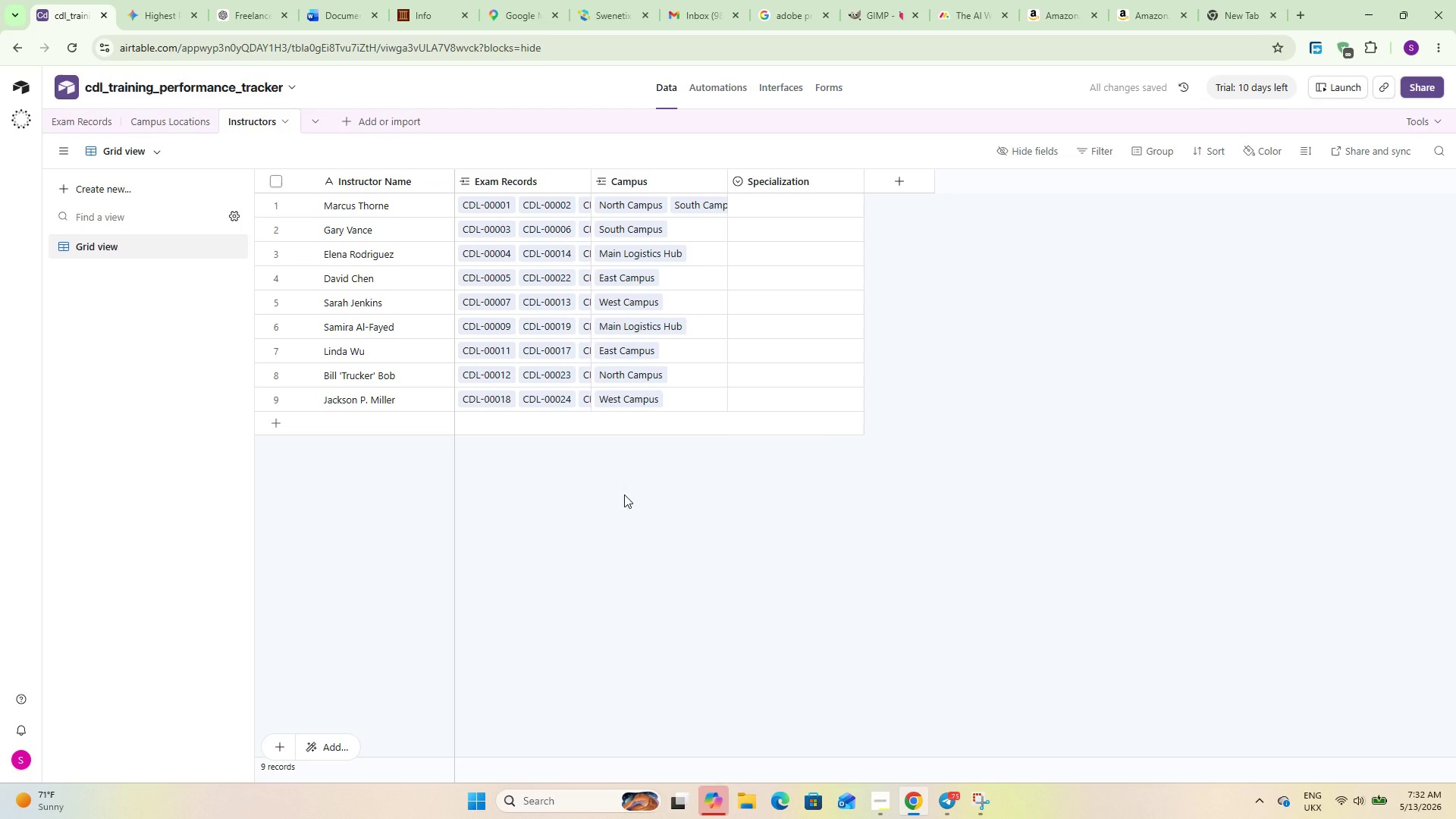 
left_click([687, 196])
 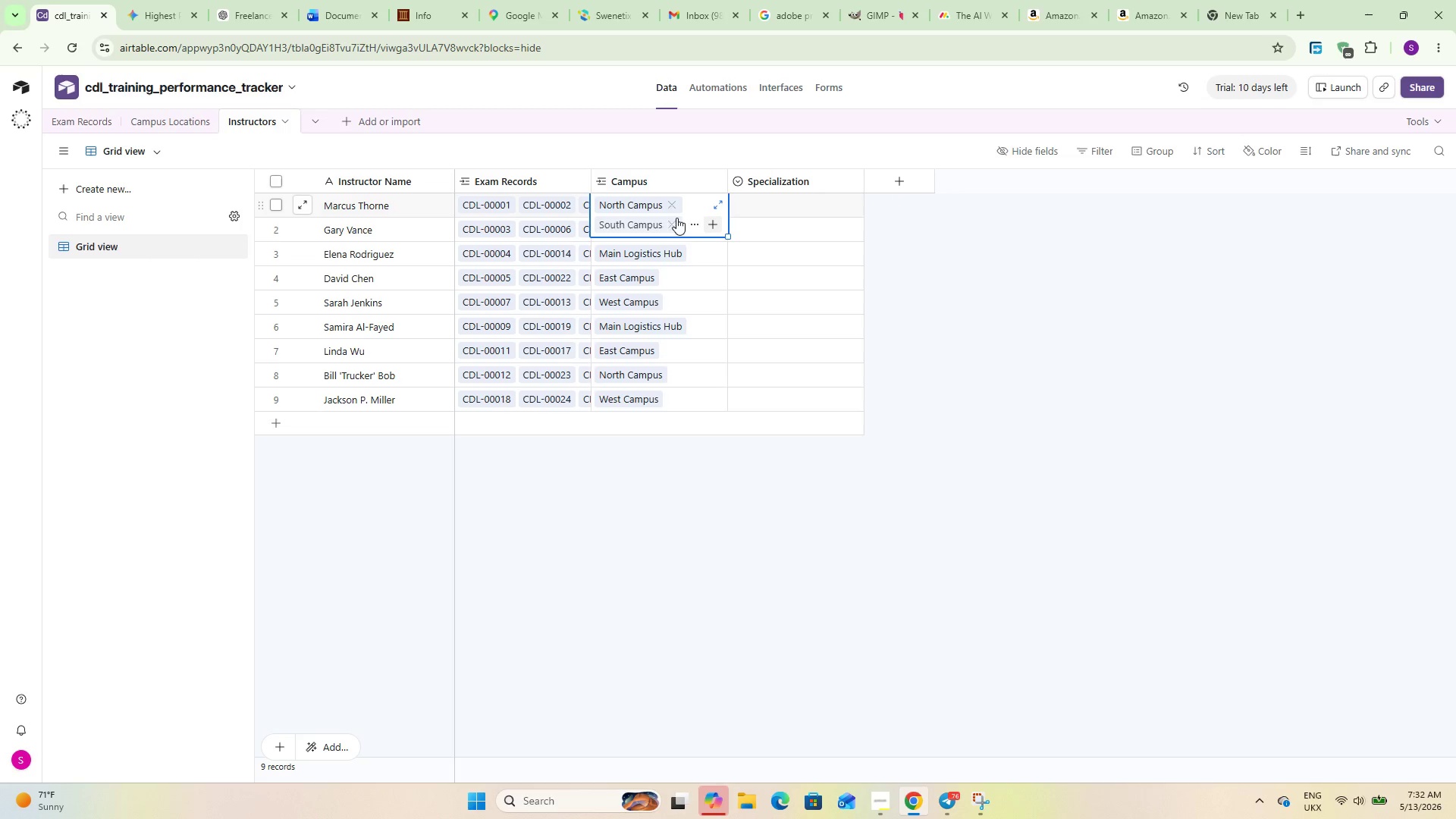 
left_click([674, 222])
 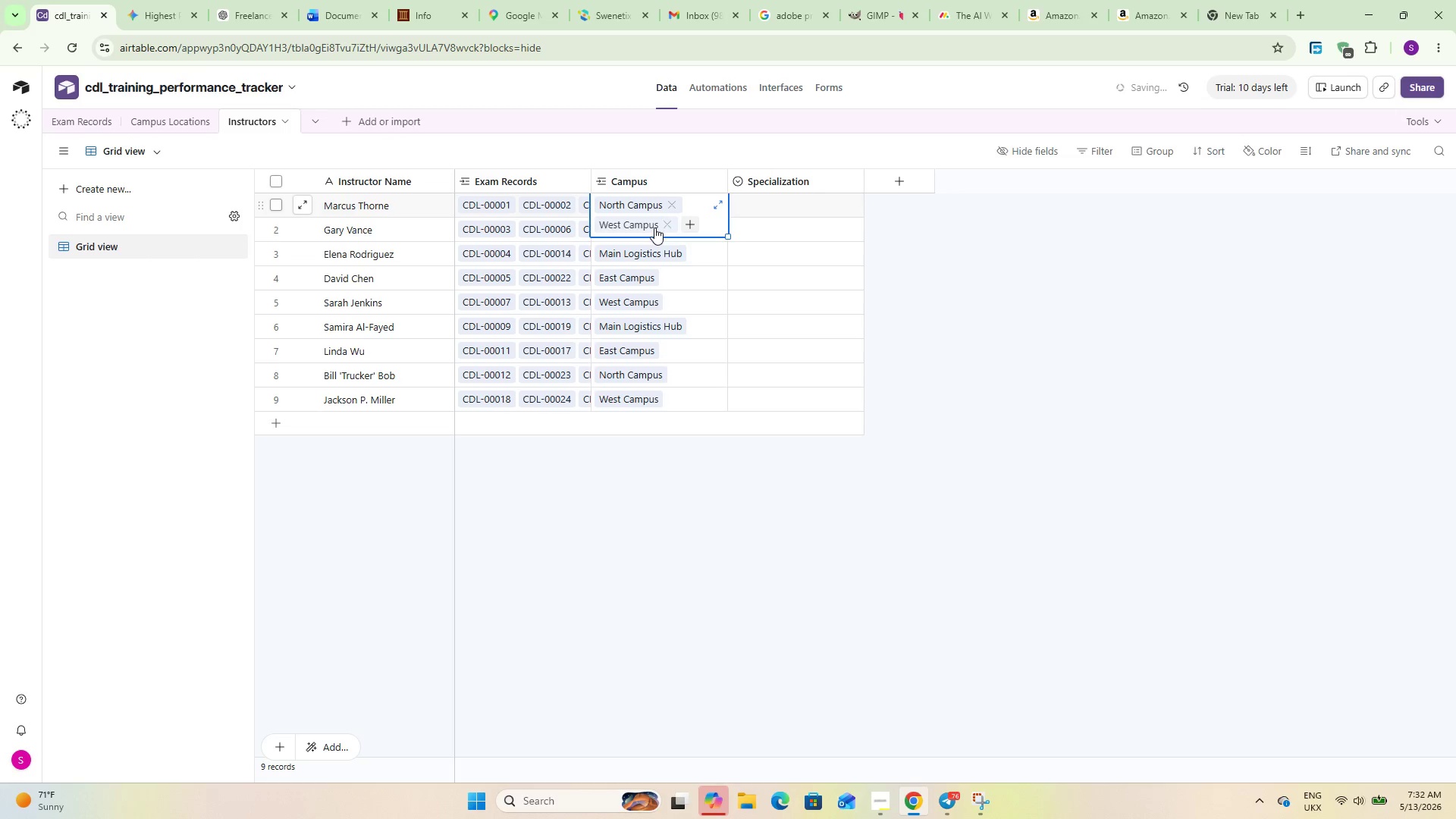 
left_click([662, 228])
 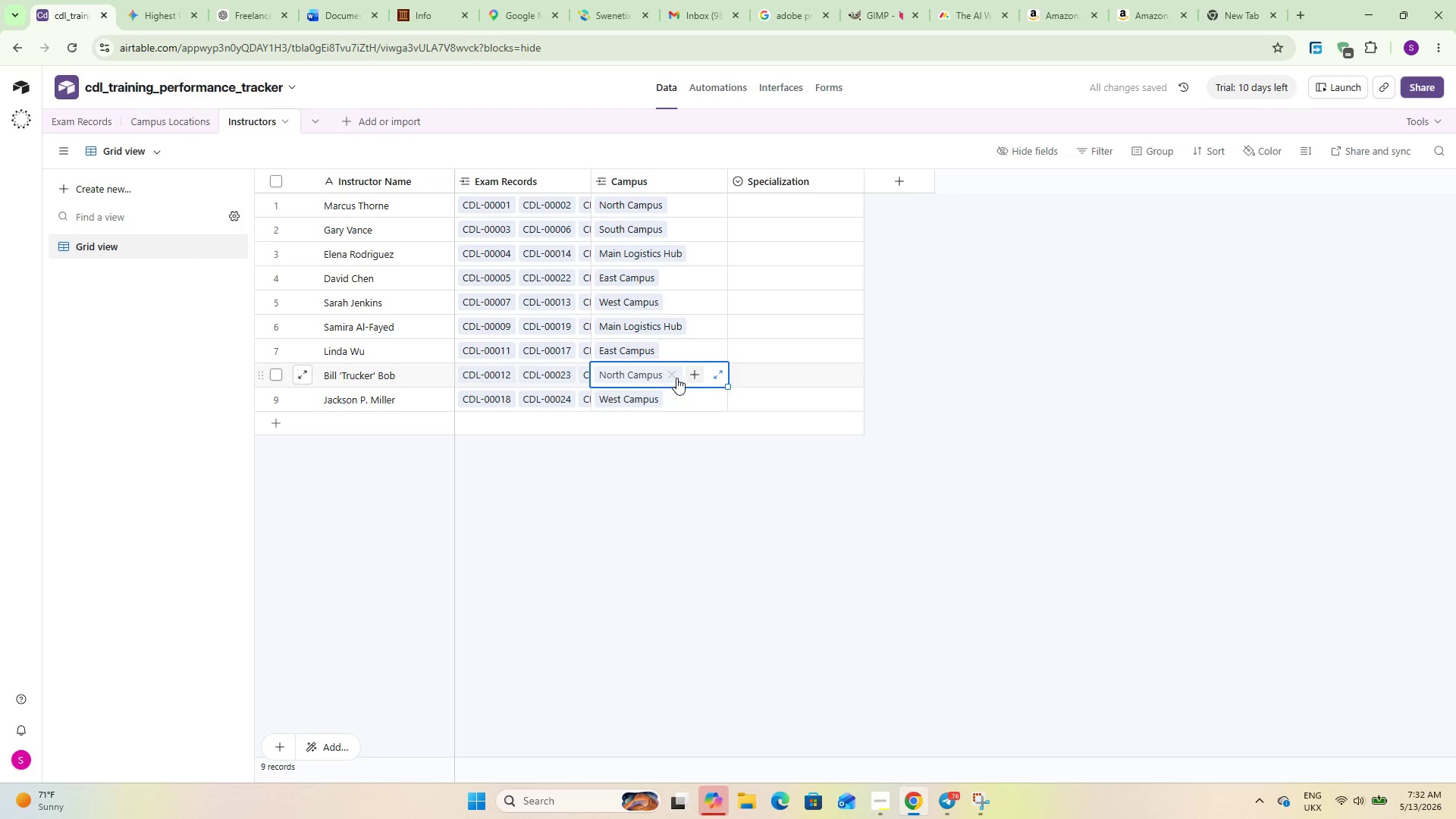 
left_click([698, 376])
 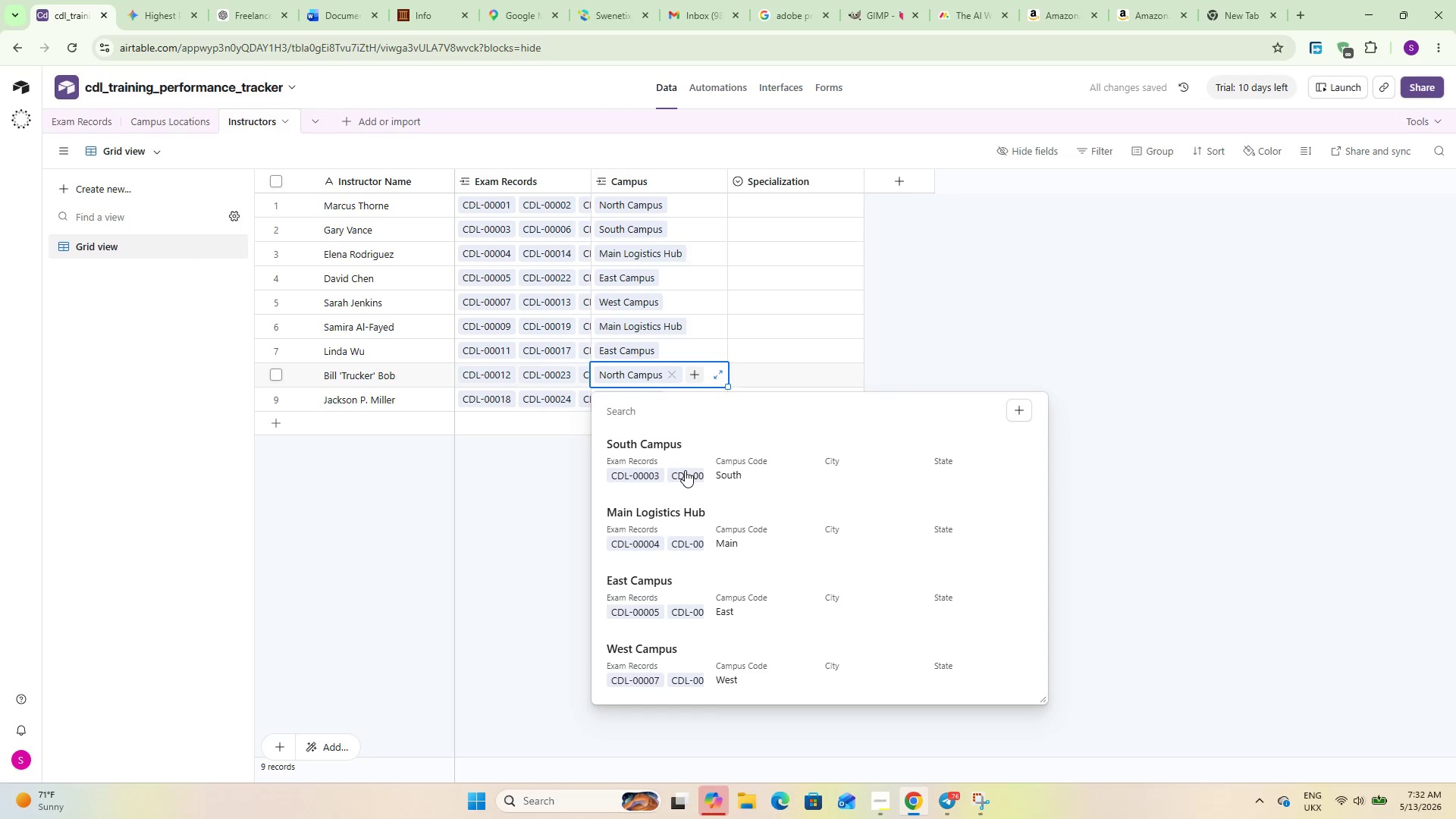 
wait(5.02)
 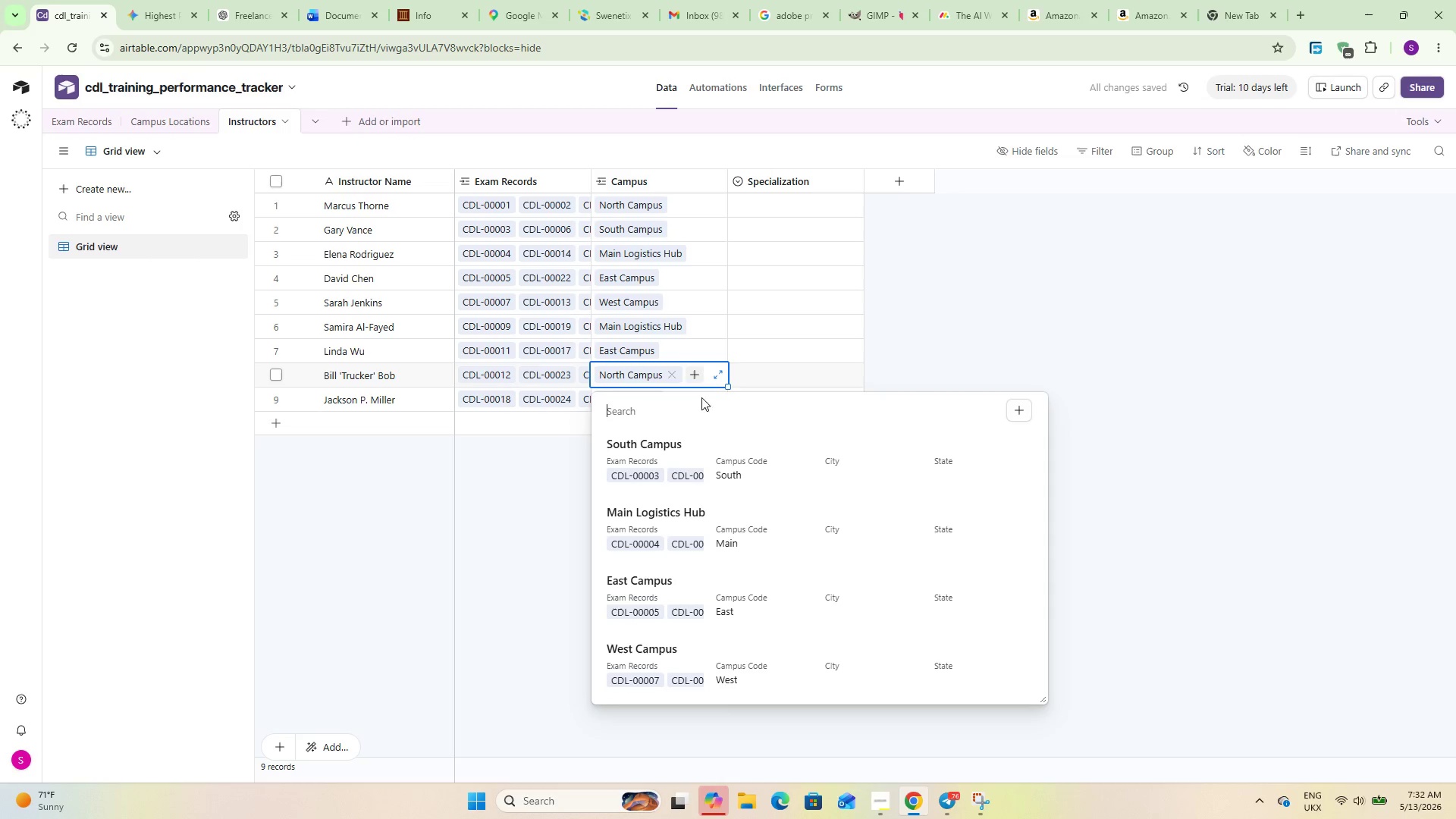 
left_click([685, 470])
 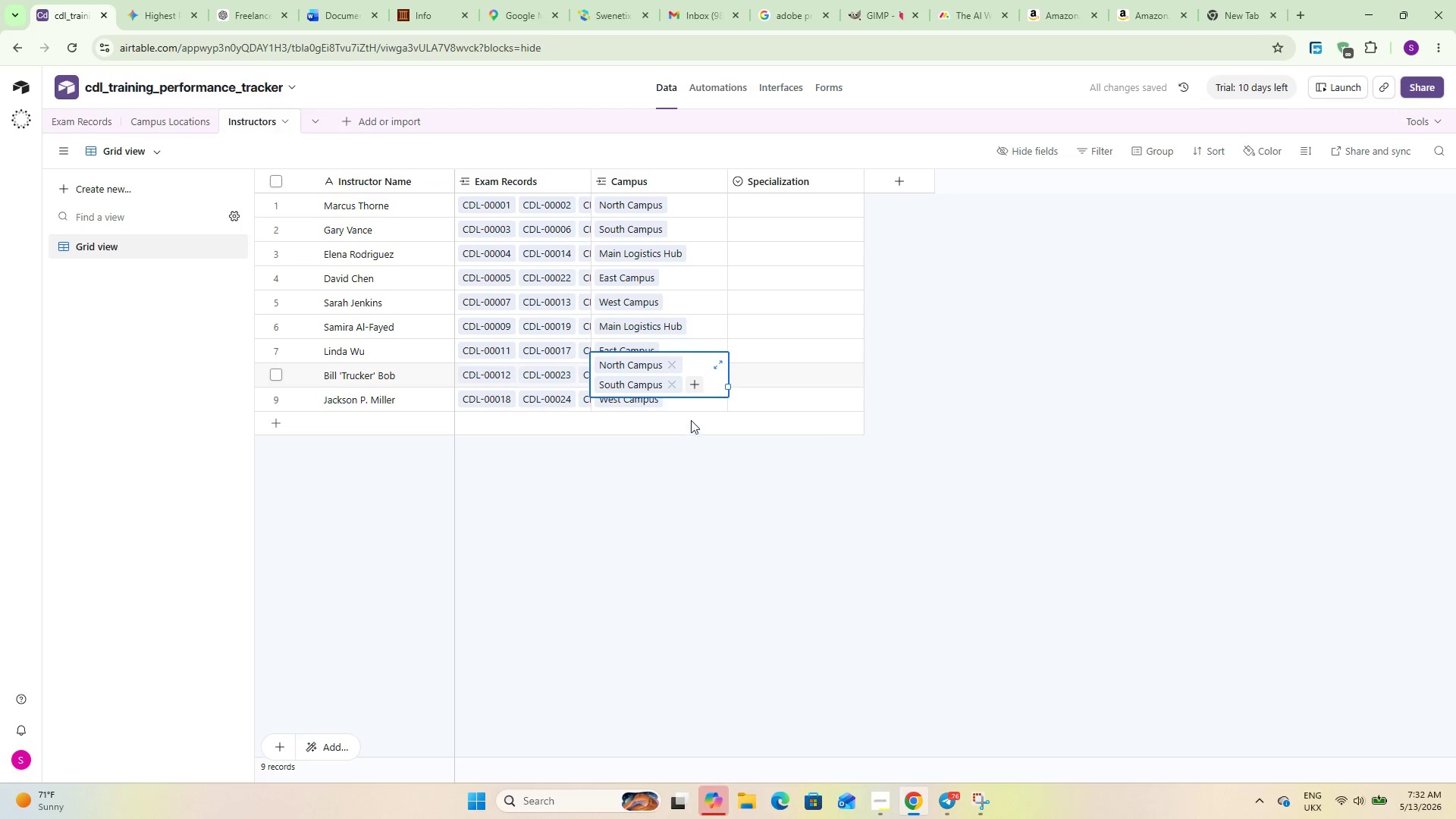 
left_click([695, 381])
 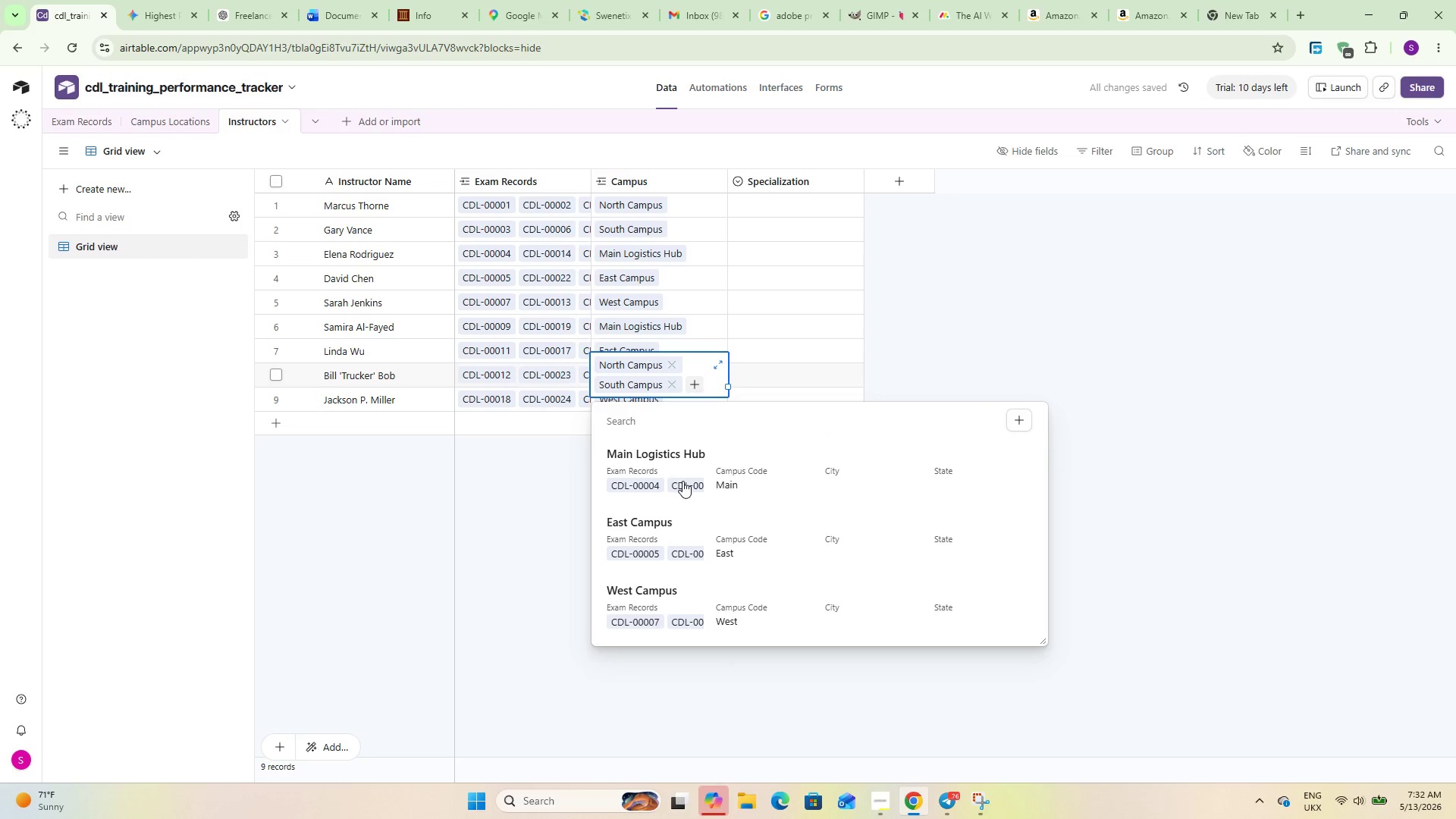 
left_click([674, 613])
 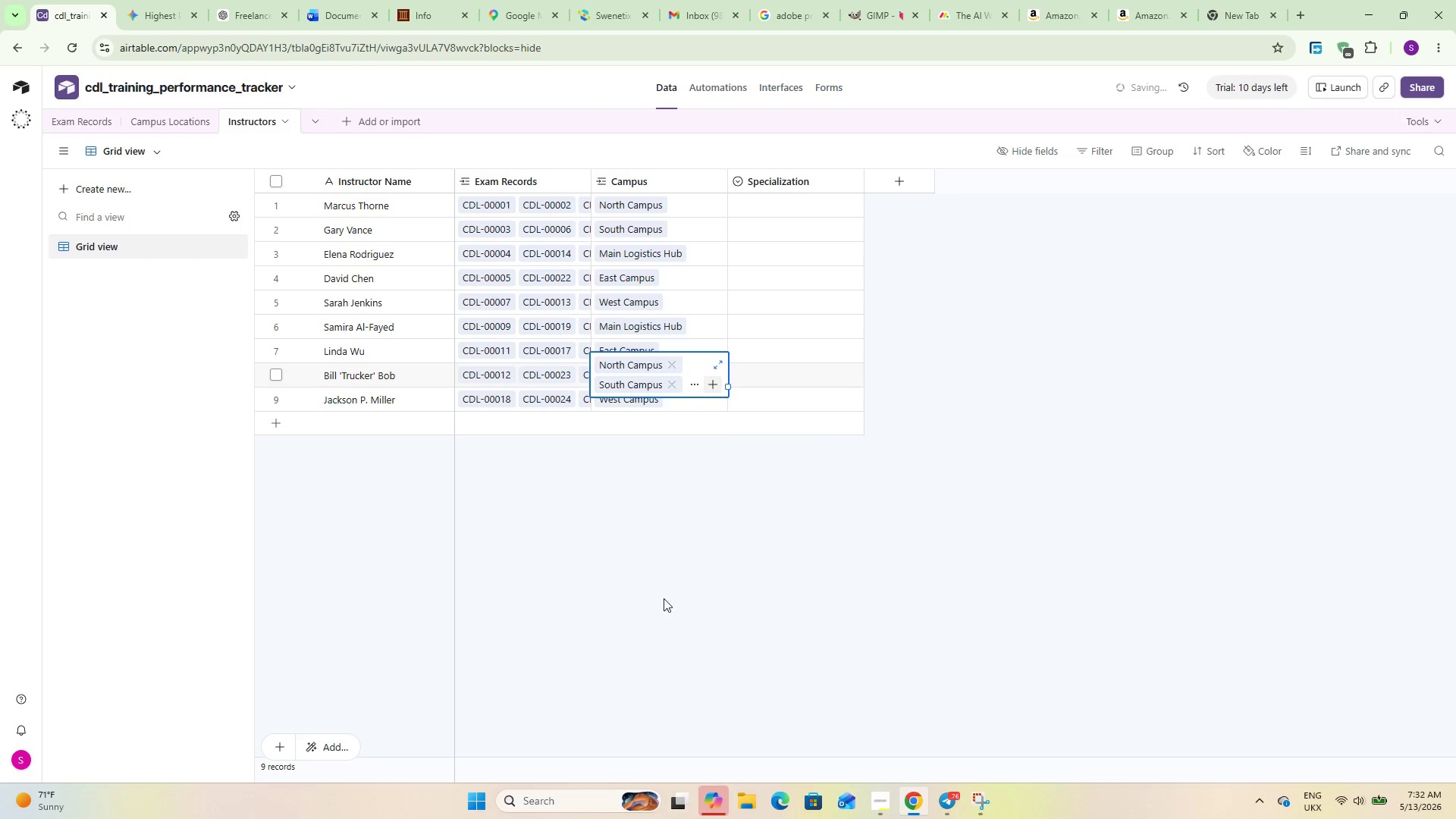 
left_click([642, 582])
 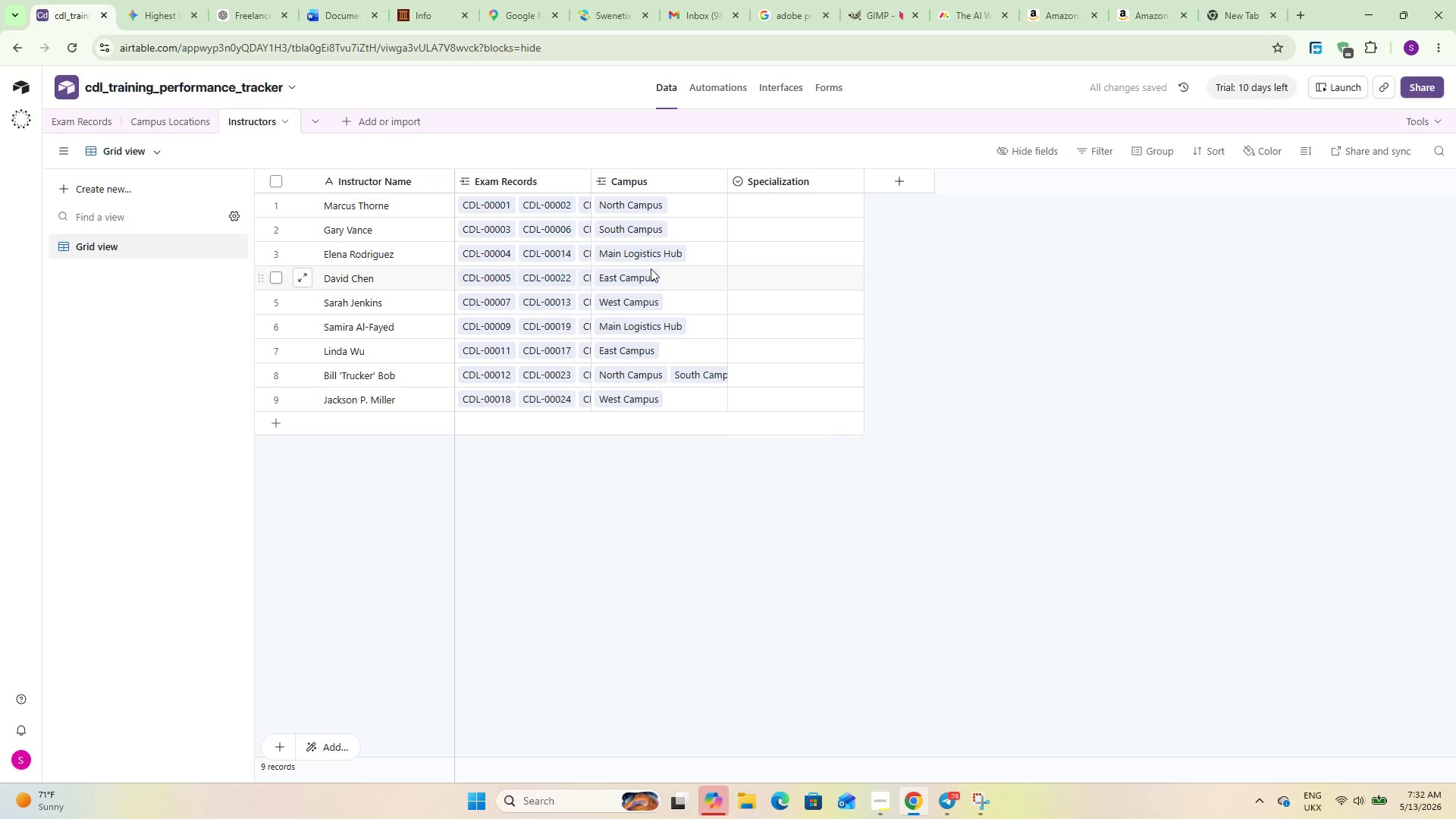 
left_click([689, 280])
 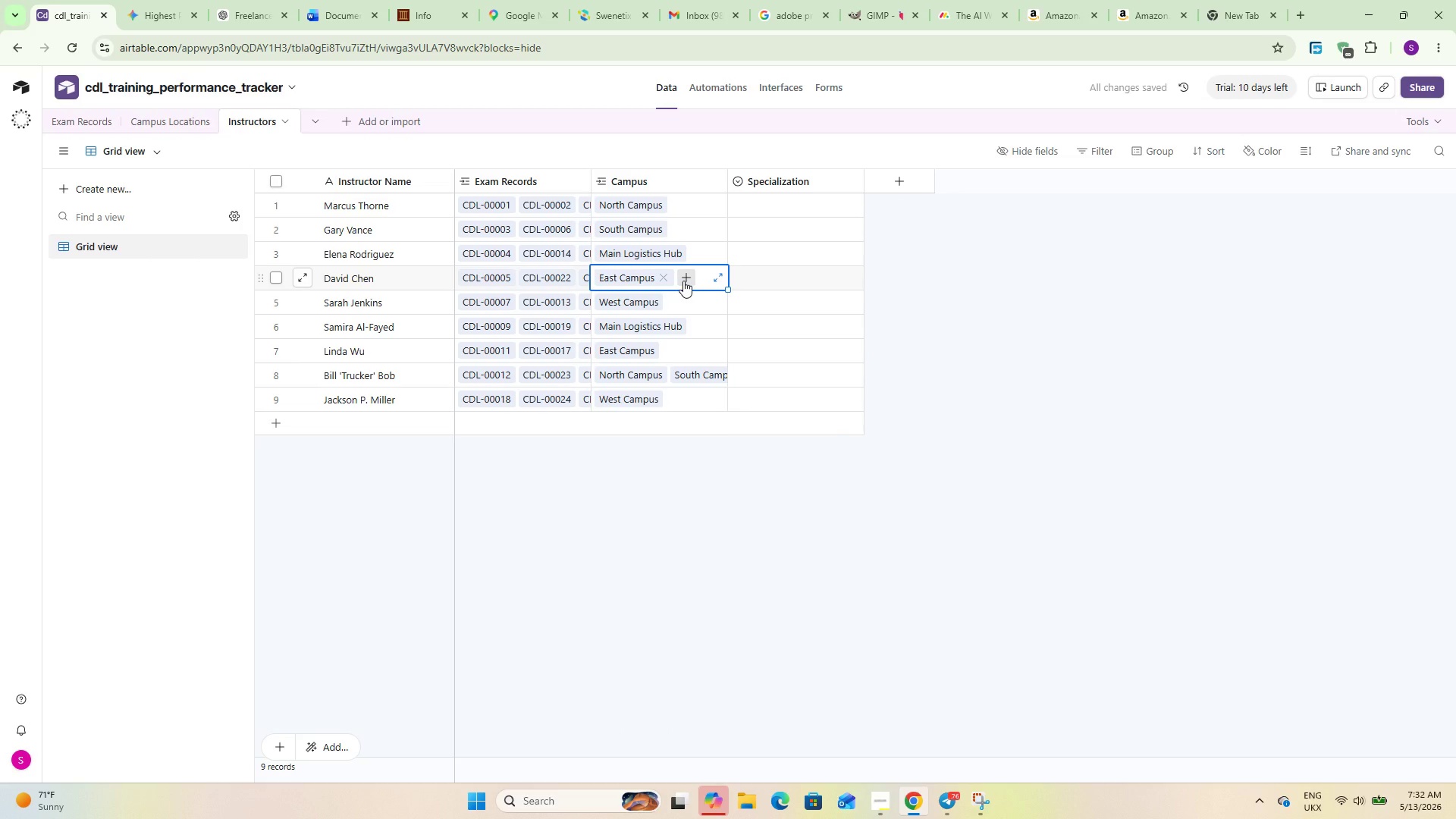 
left_click([685, 281])
 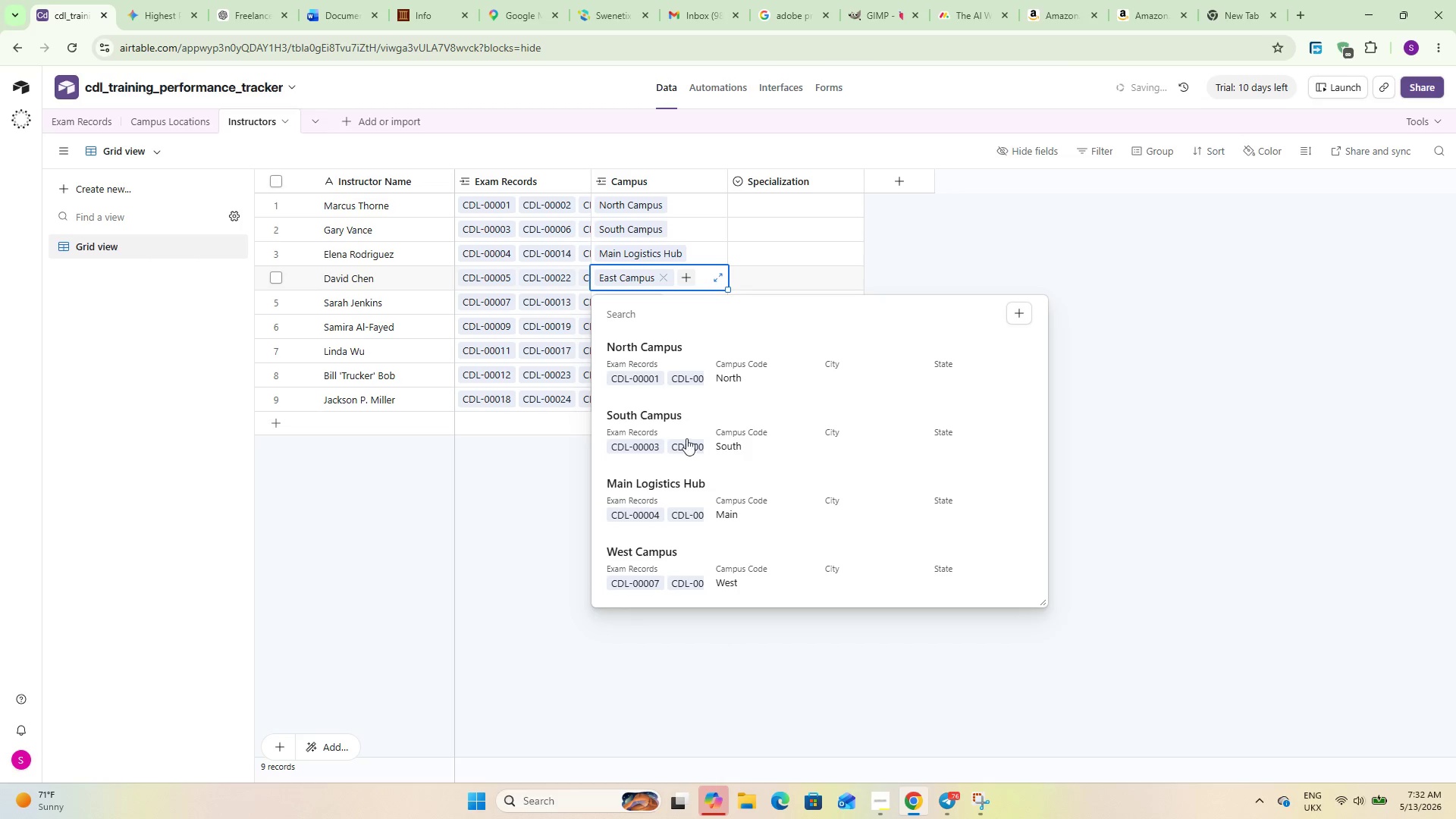 
left_click([701, 511])
 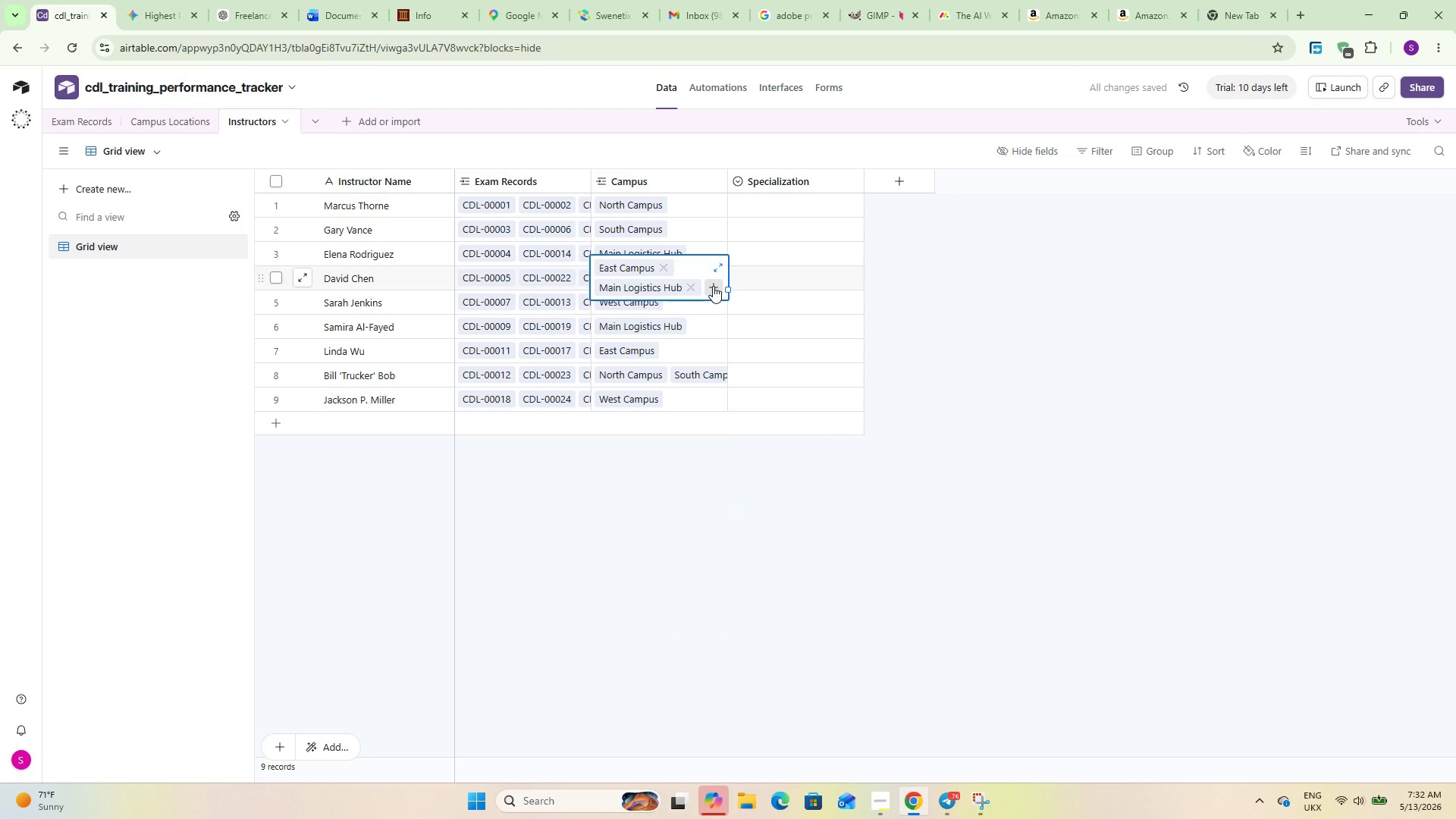 
left_click([713, 286])
 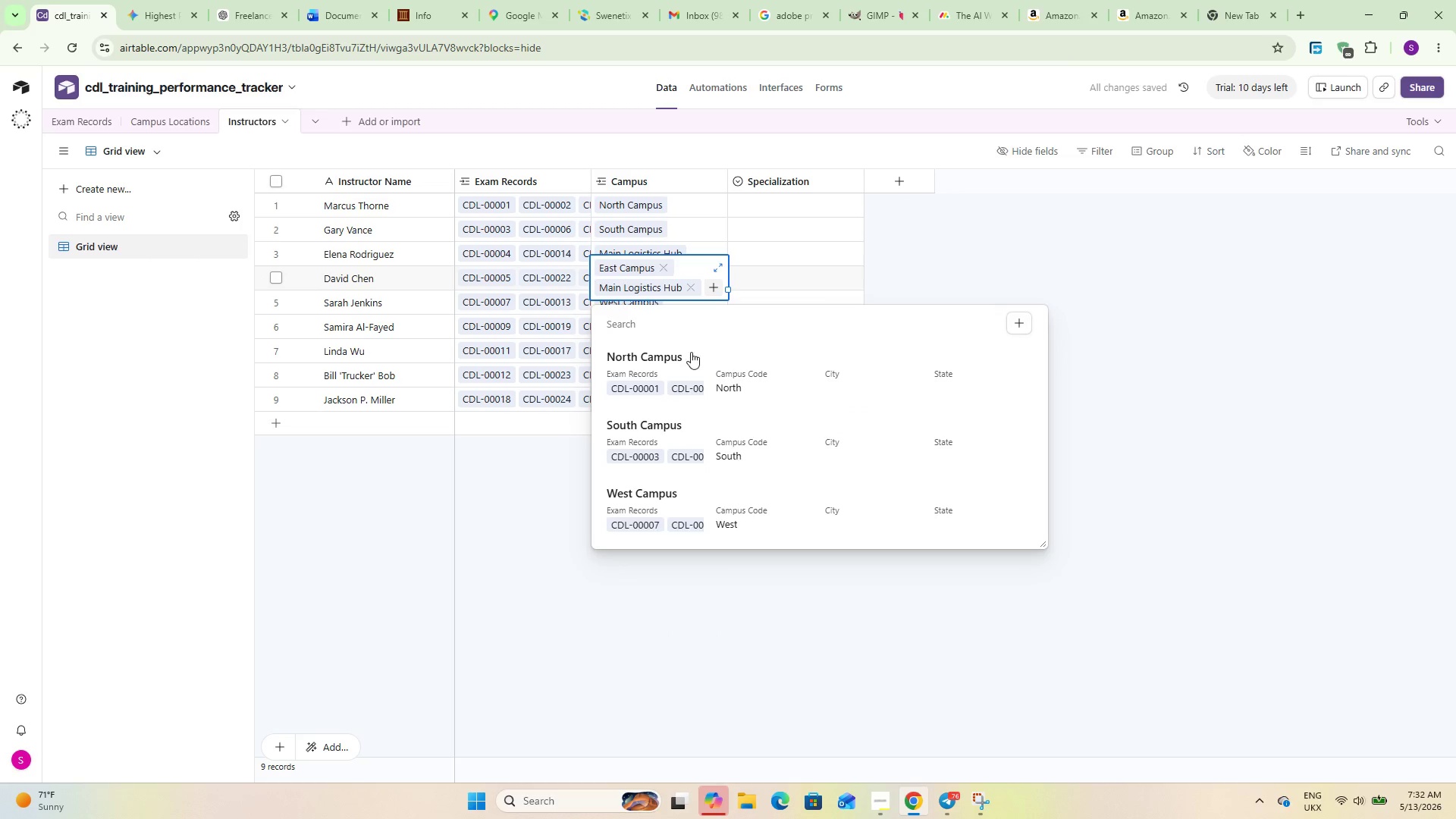 
left_click([689, 359])
 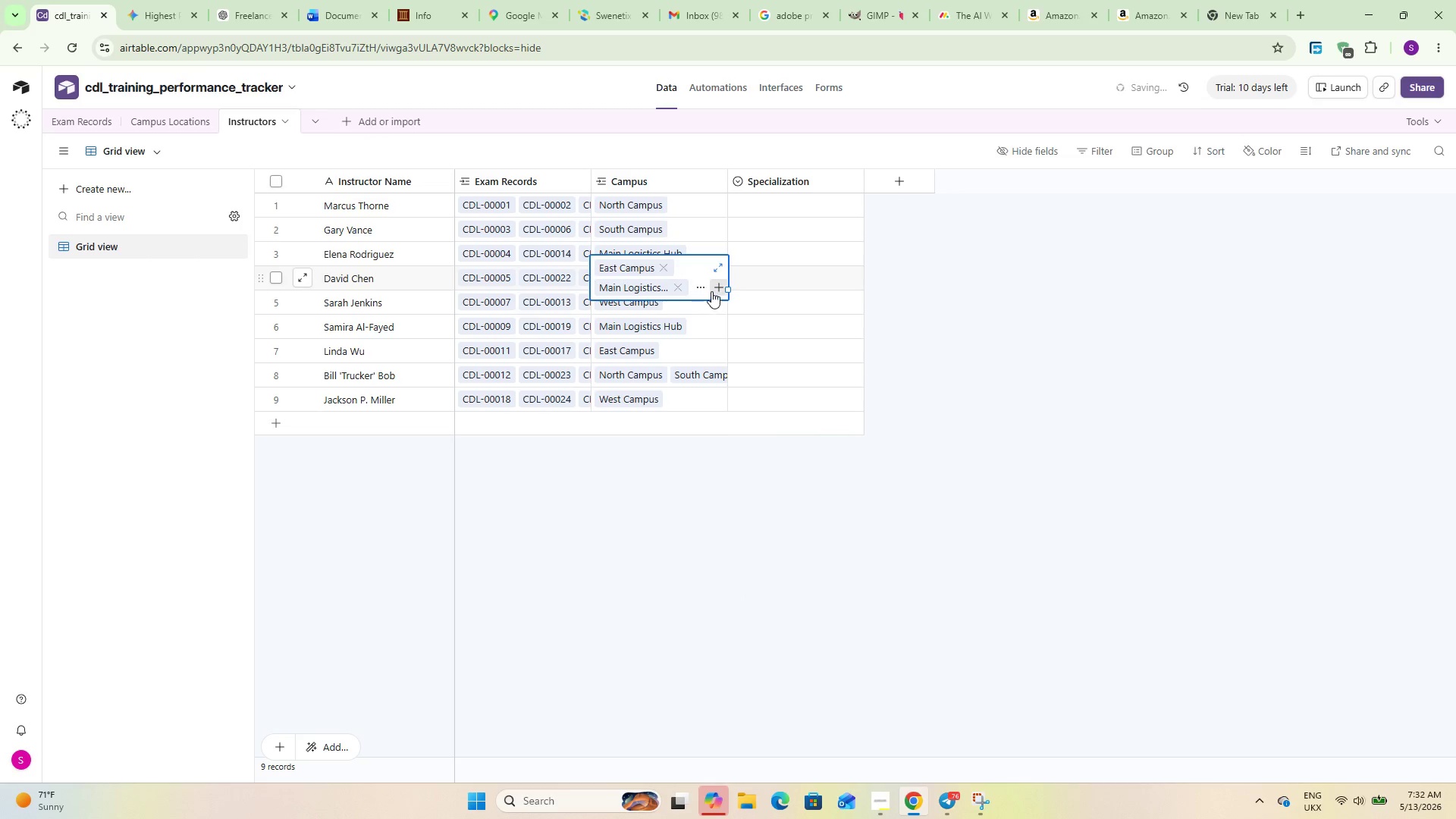 
left_click([711, 291])
 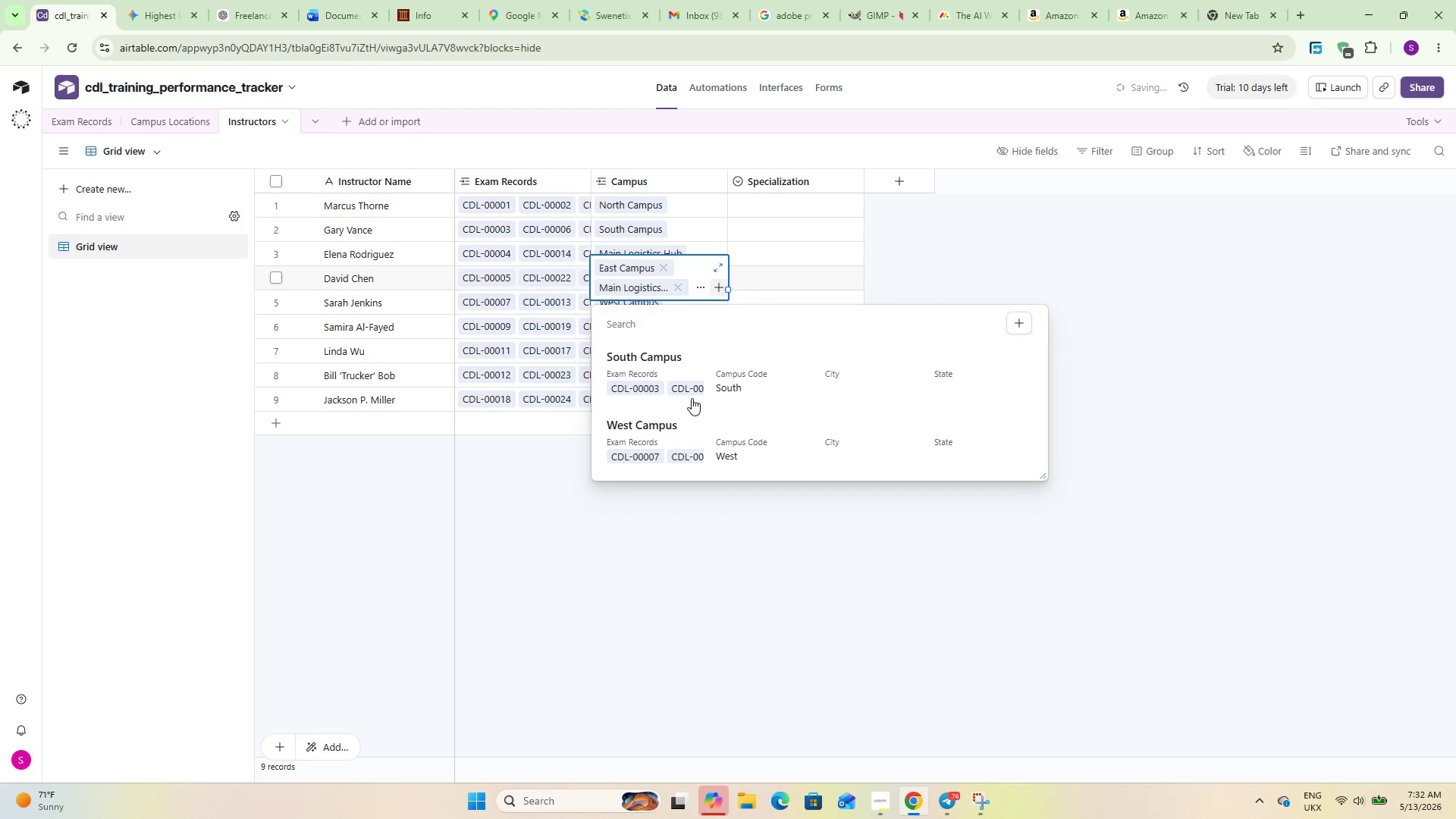 
left_click([692, 370])
 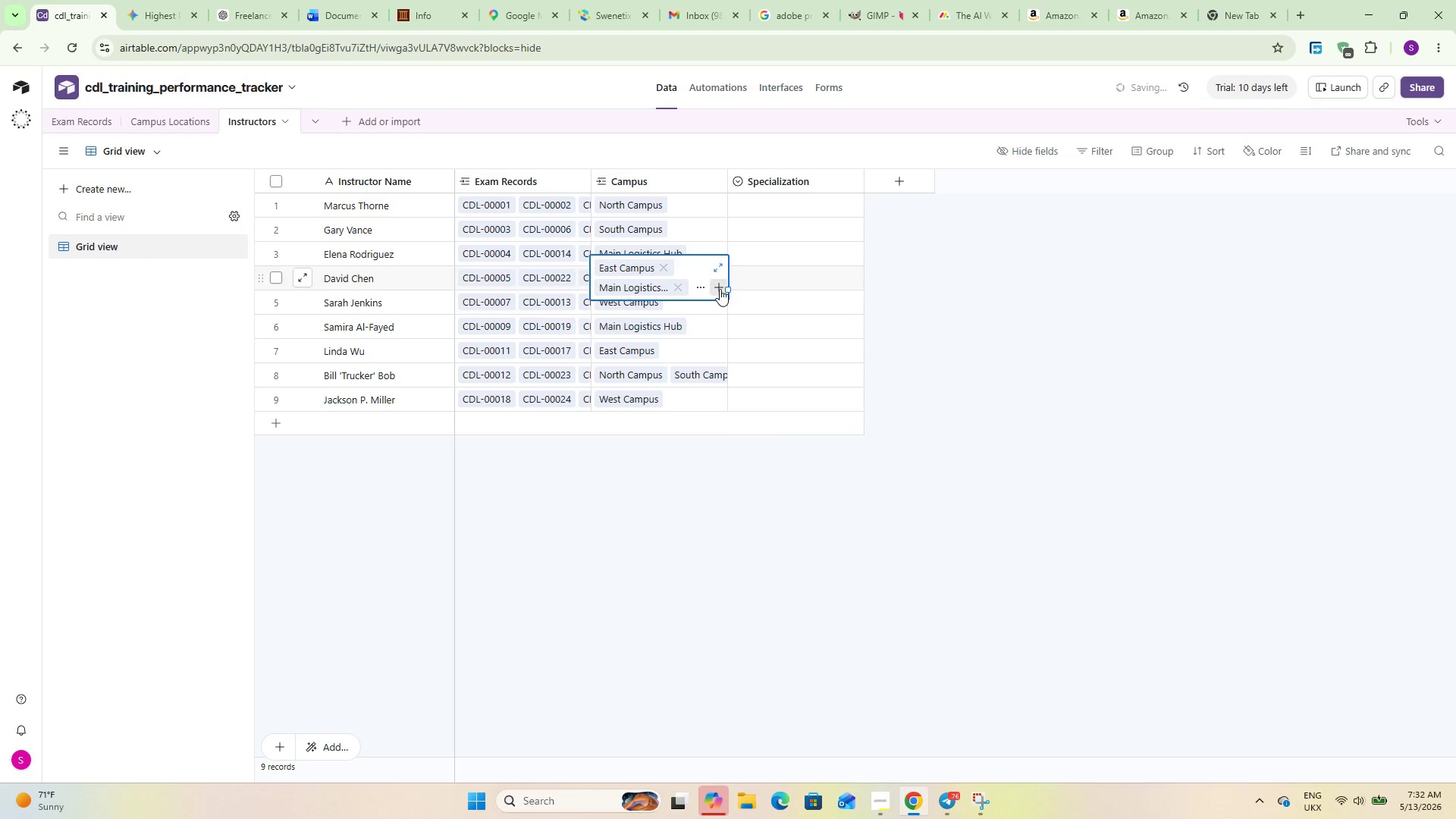 
left_click([720, 289])
 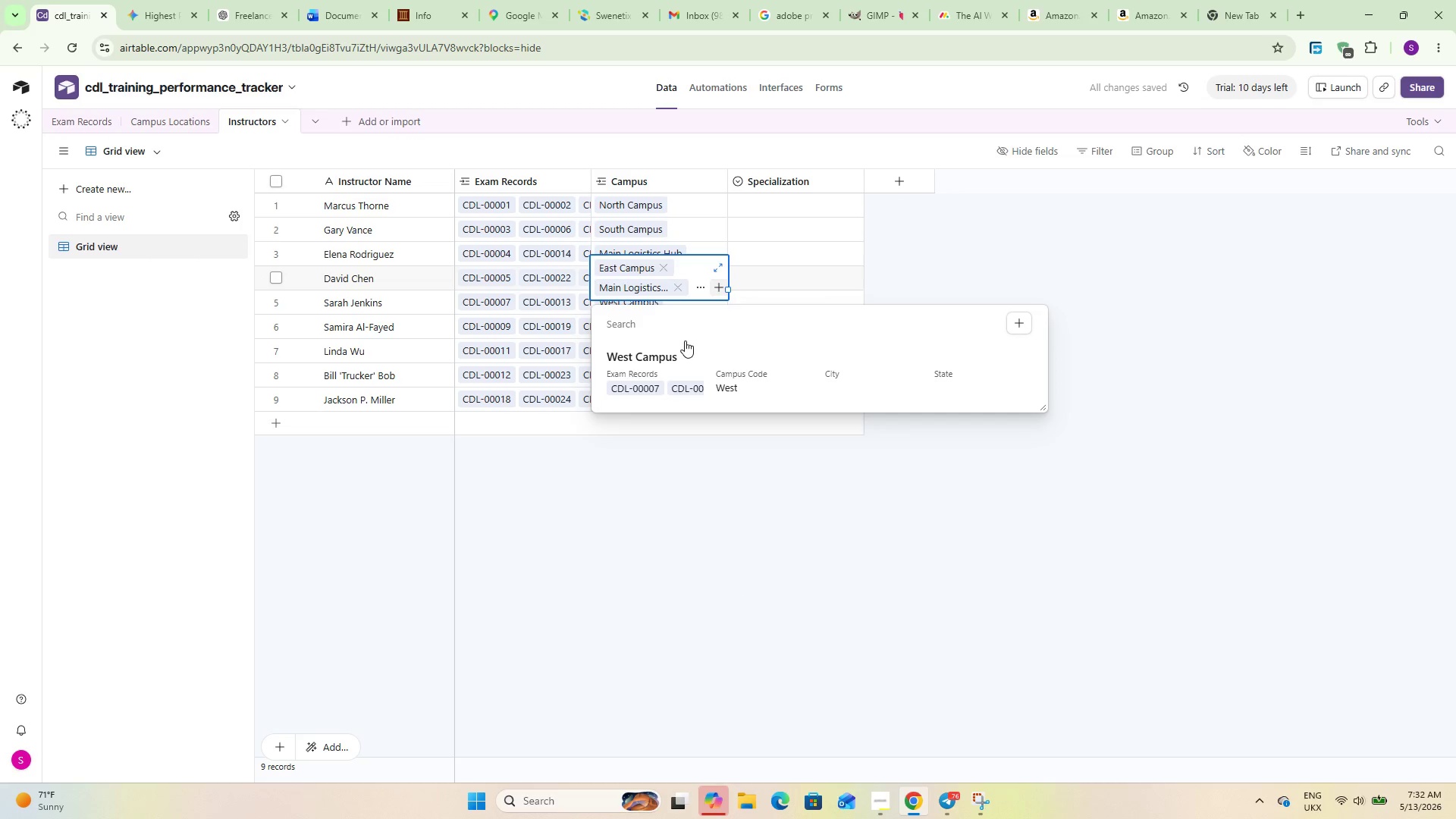 
left_click([684, 370])
 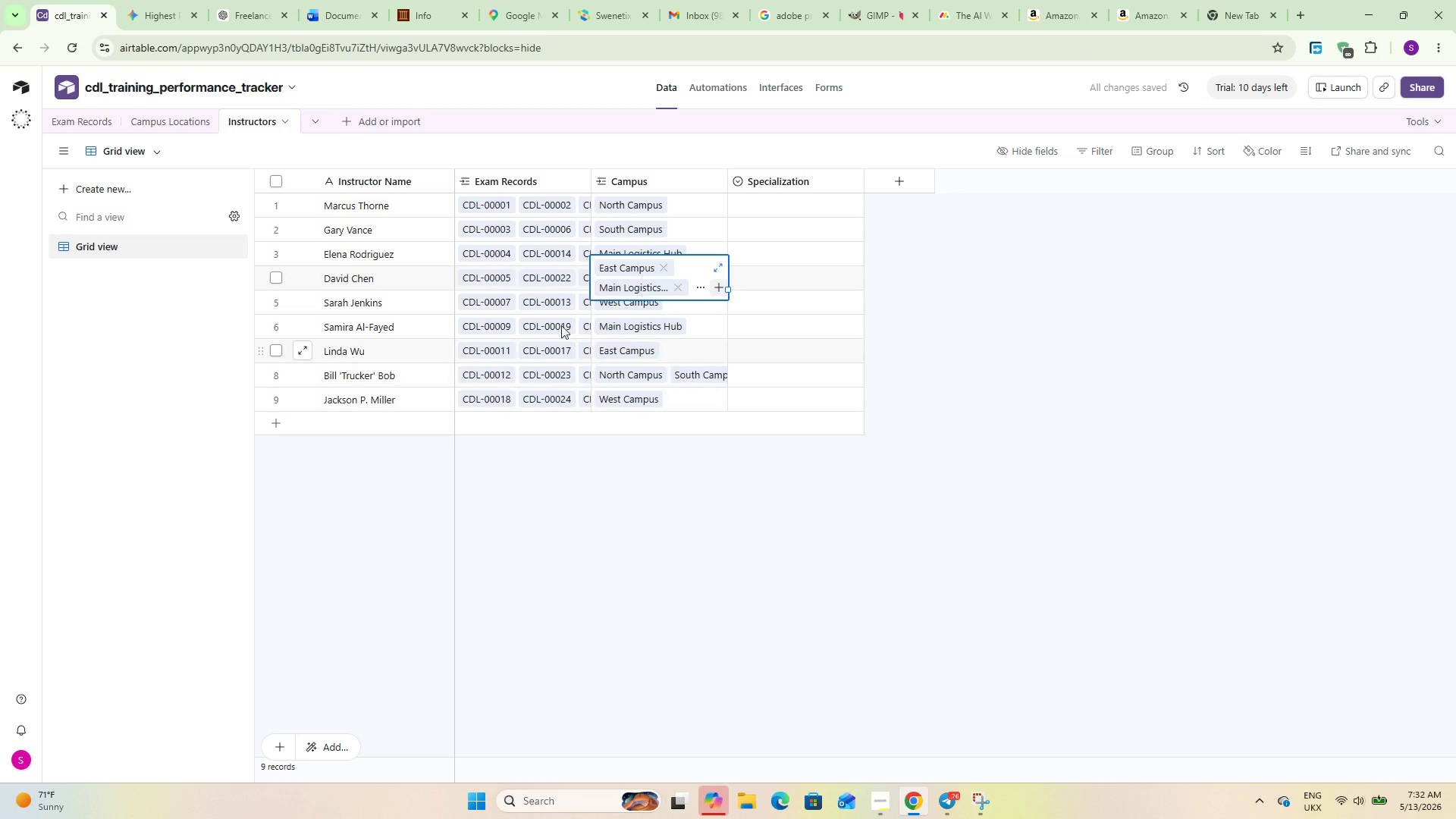 
left_click([696, 246])
 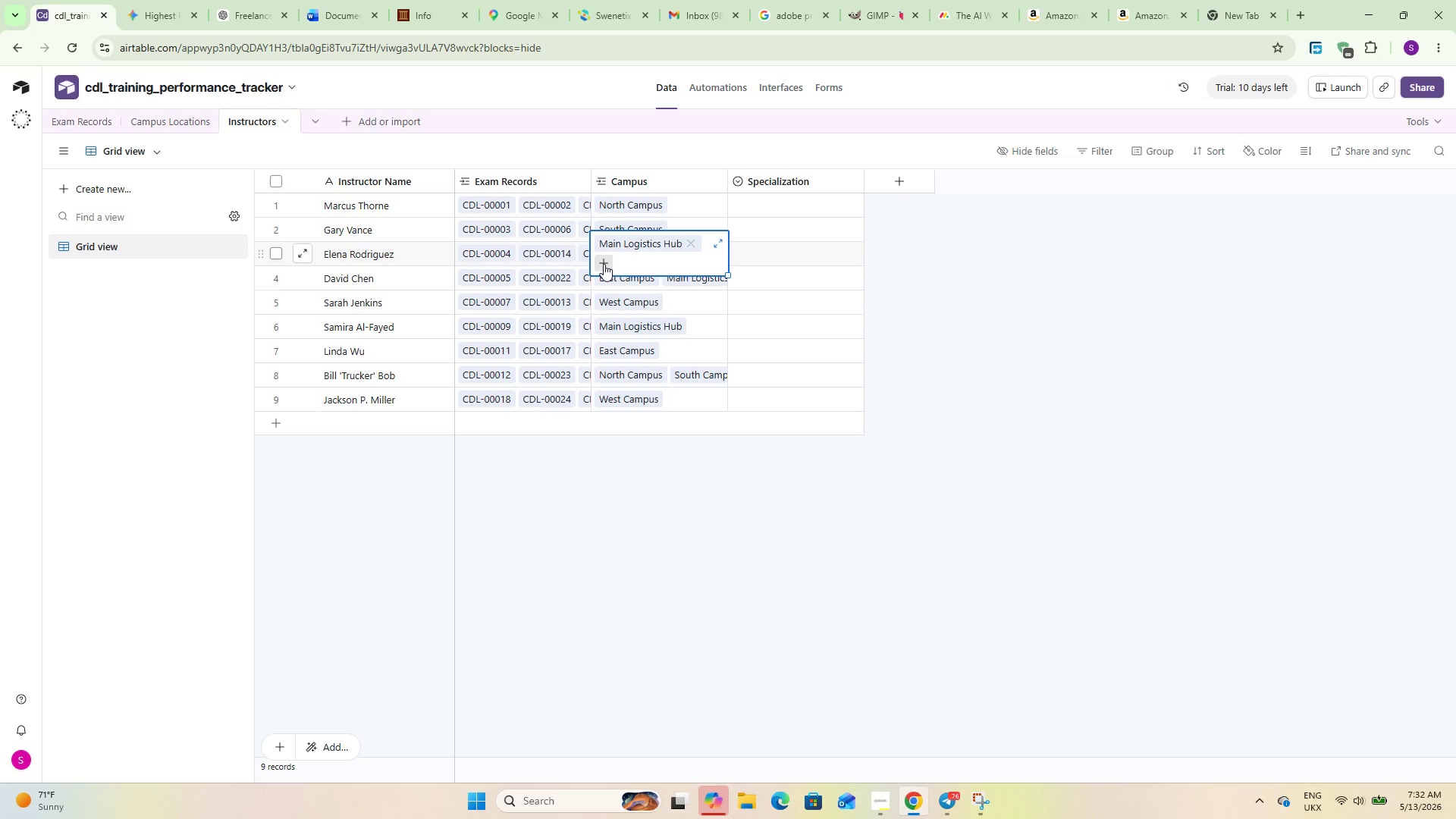 
wait(6.31)
 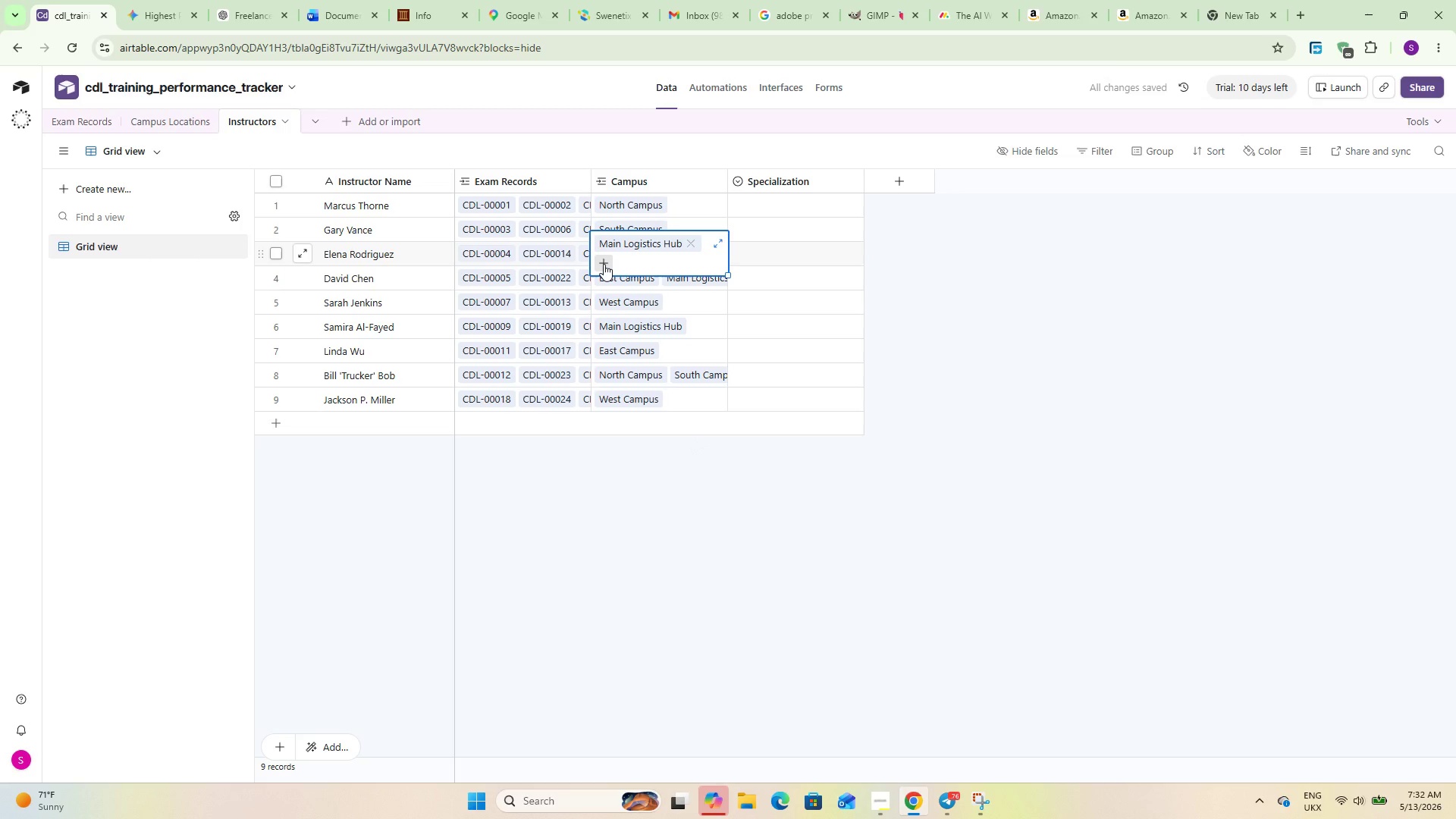 
left_click([604, 264])
 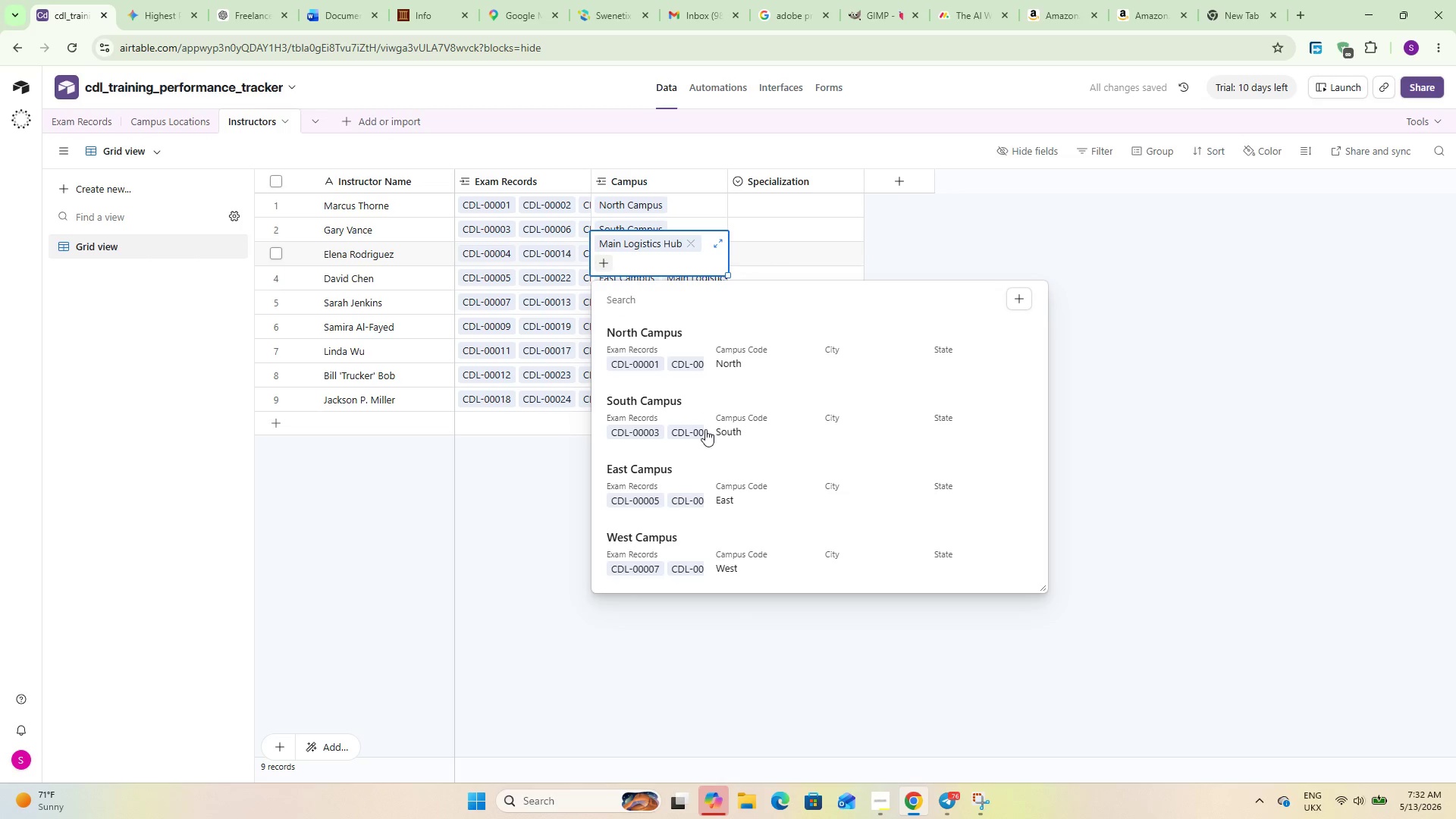 
left_click([679, 481])
 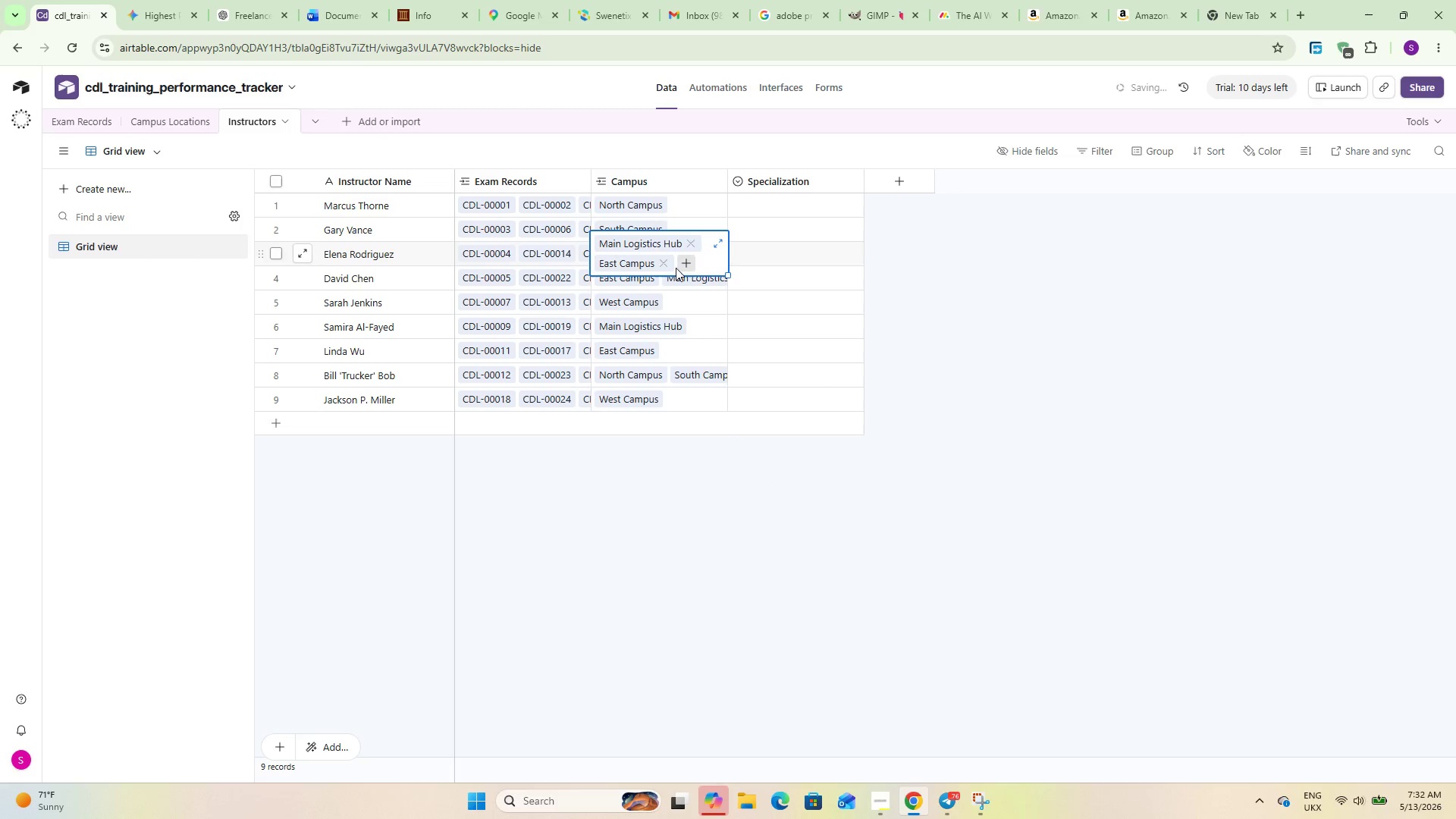 
left_click([684, 263])
 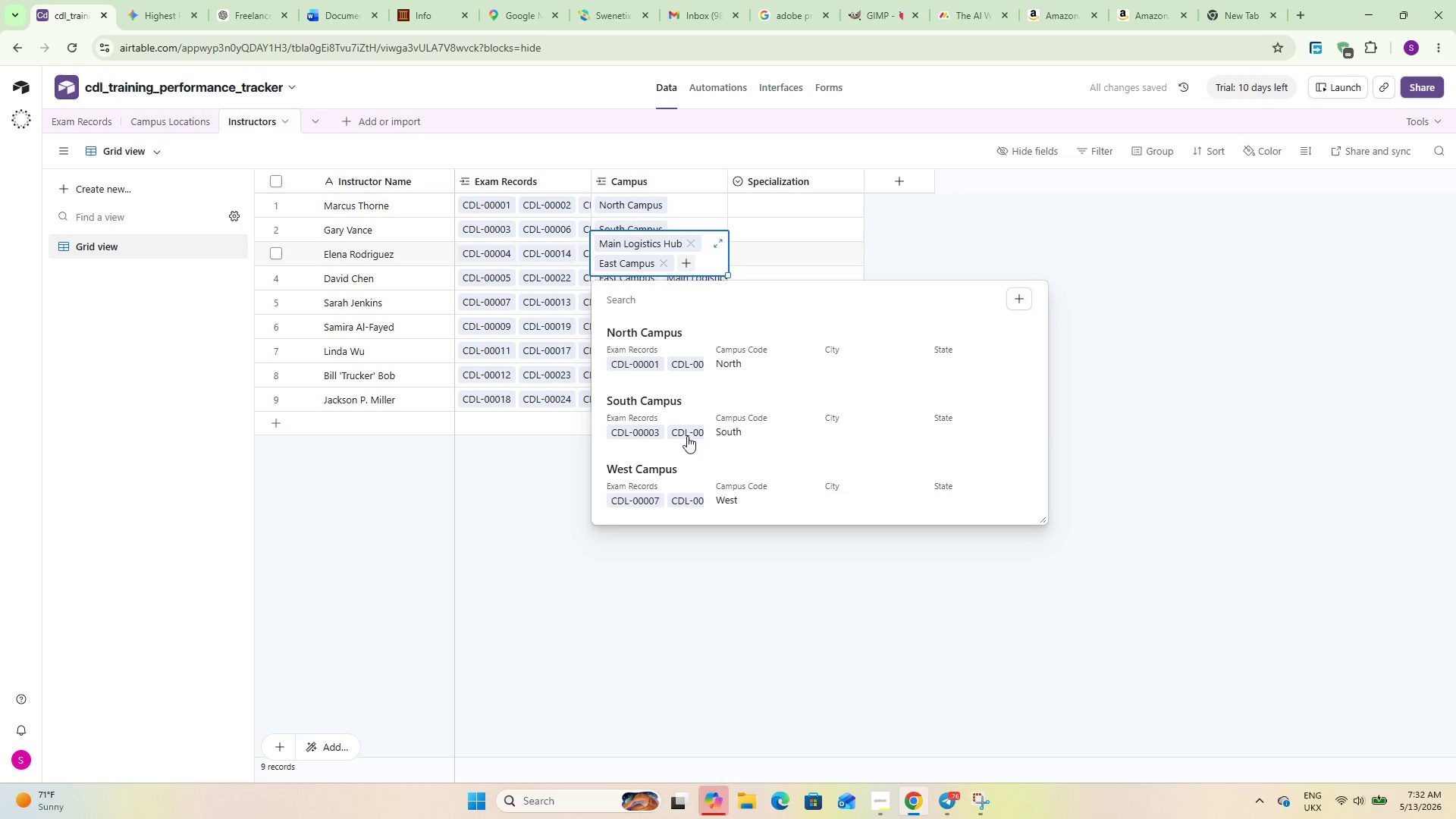 
left_click([664, 466])
 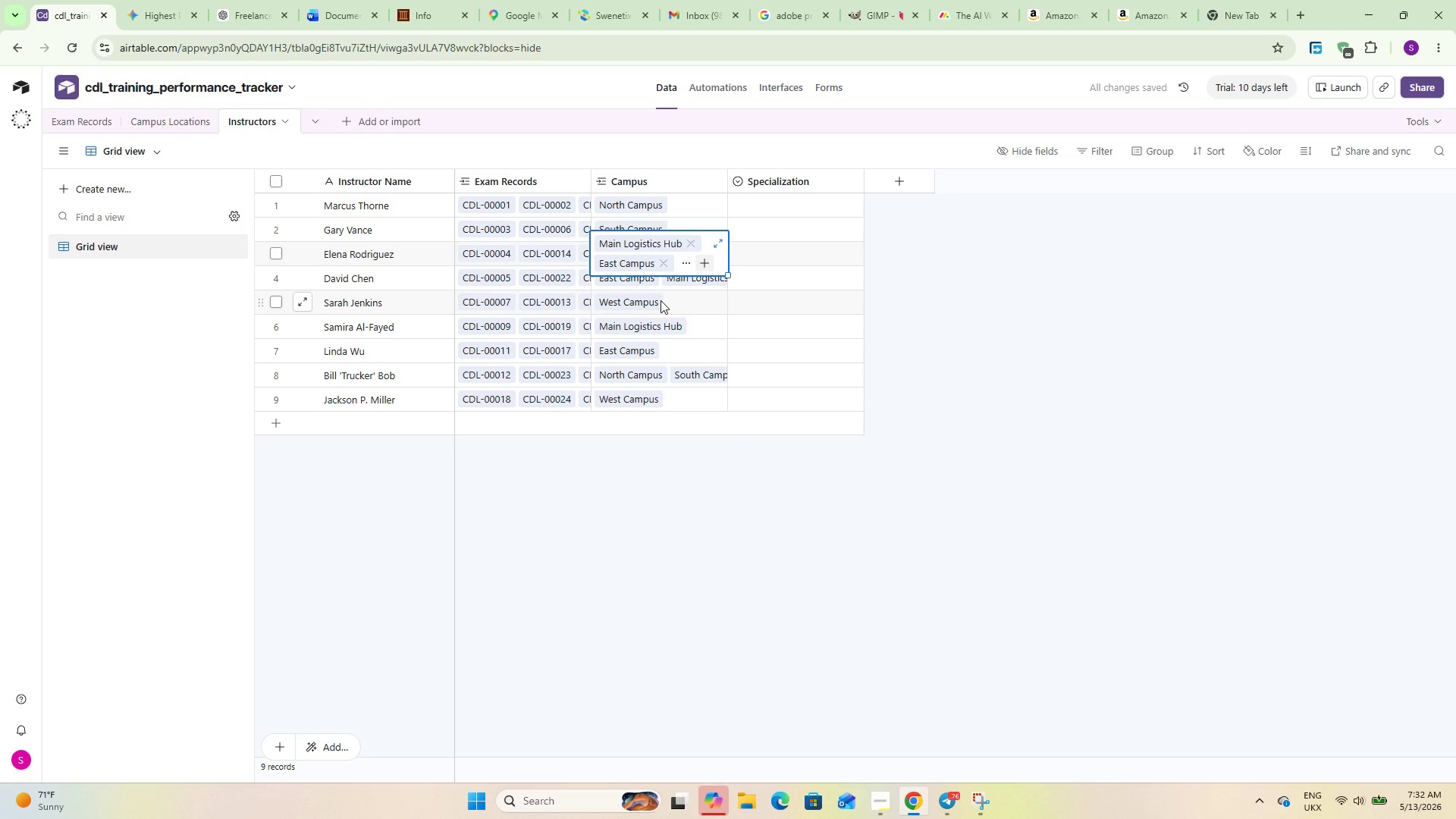 
wait(8.84)
 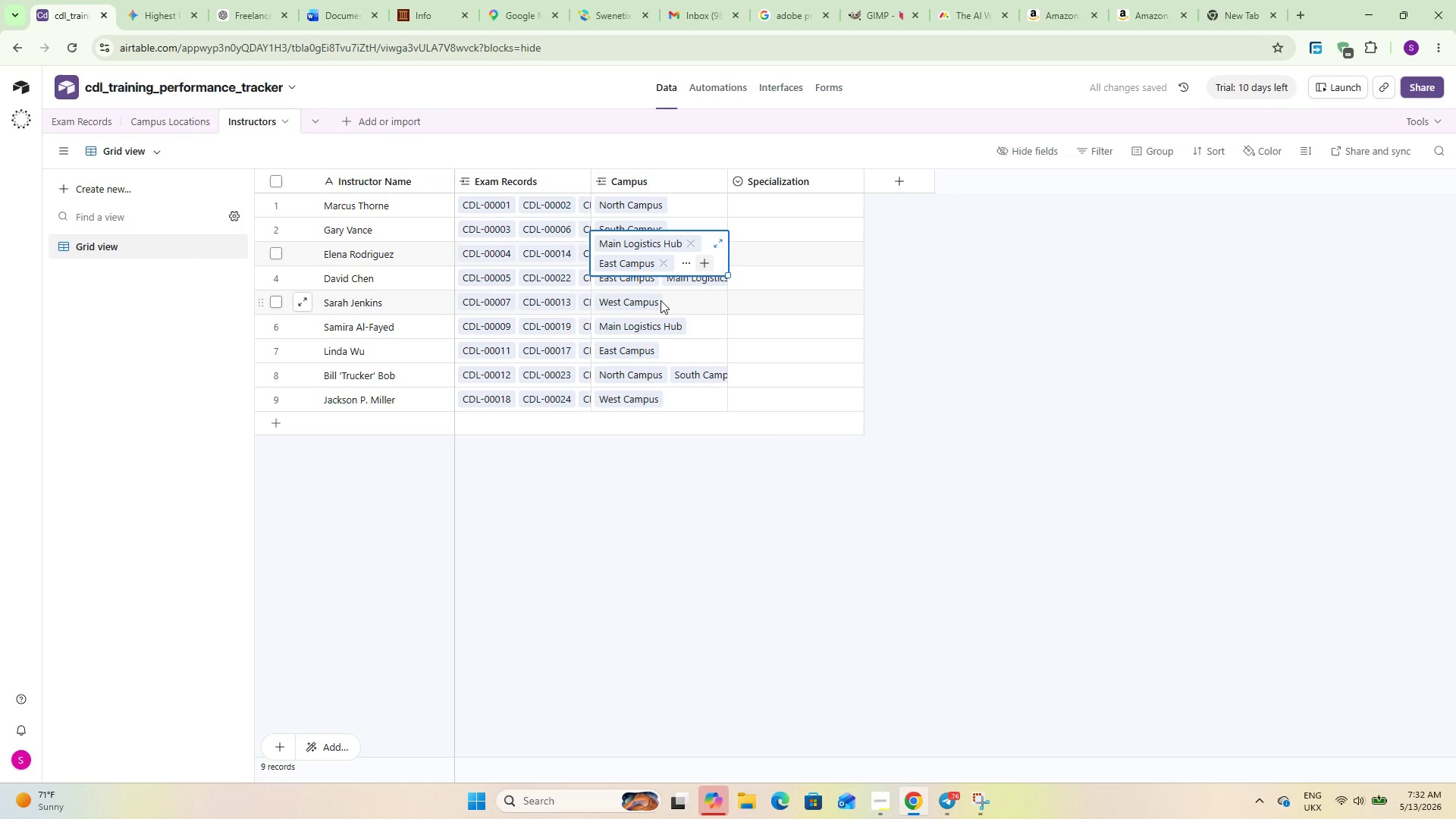 
left_click([701, 262])
 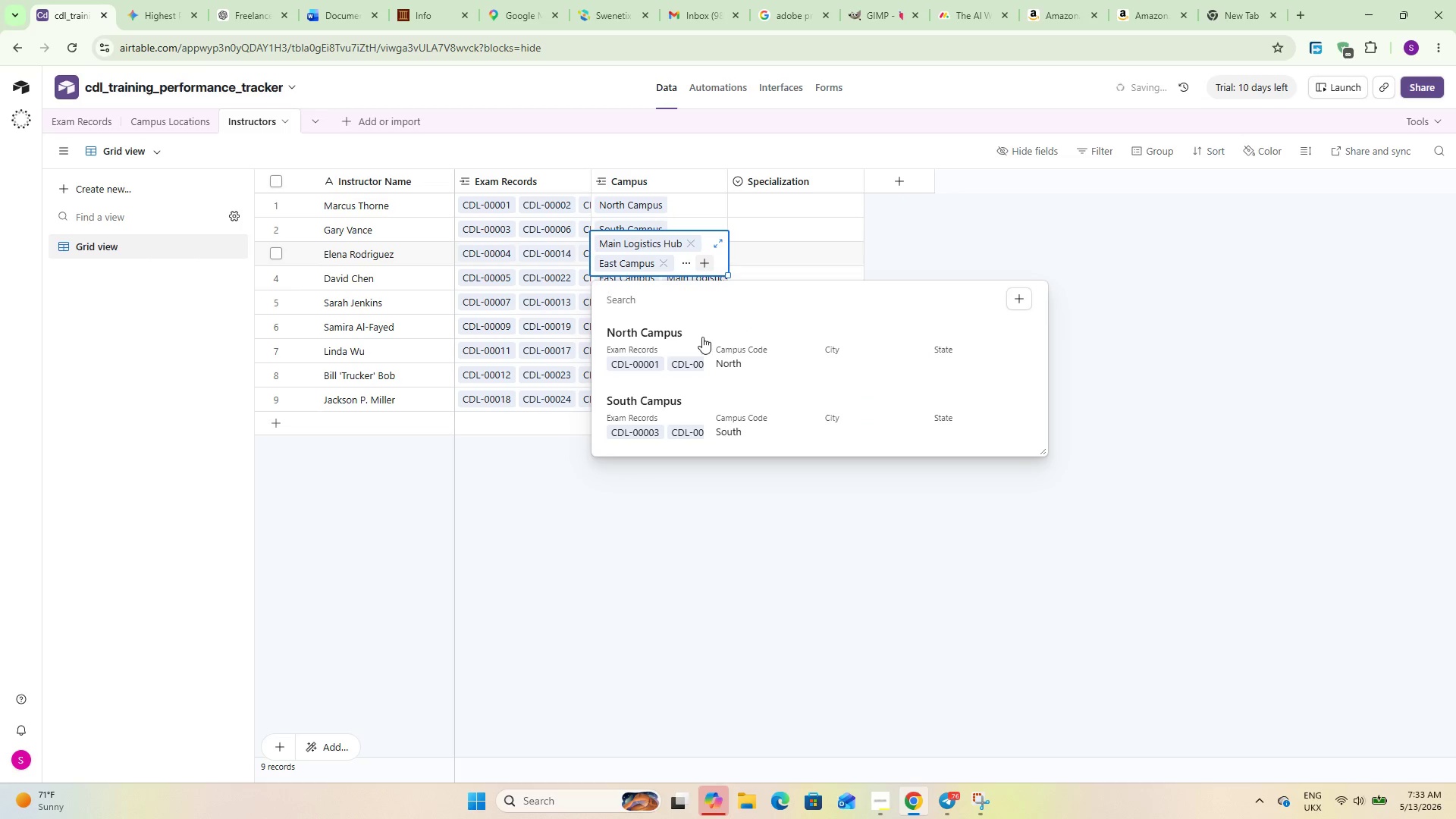 
left_click([700, 344])
 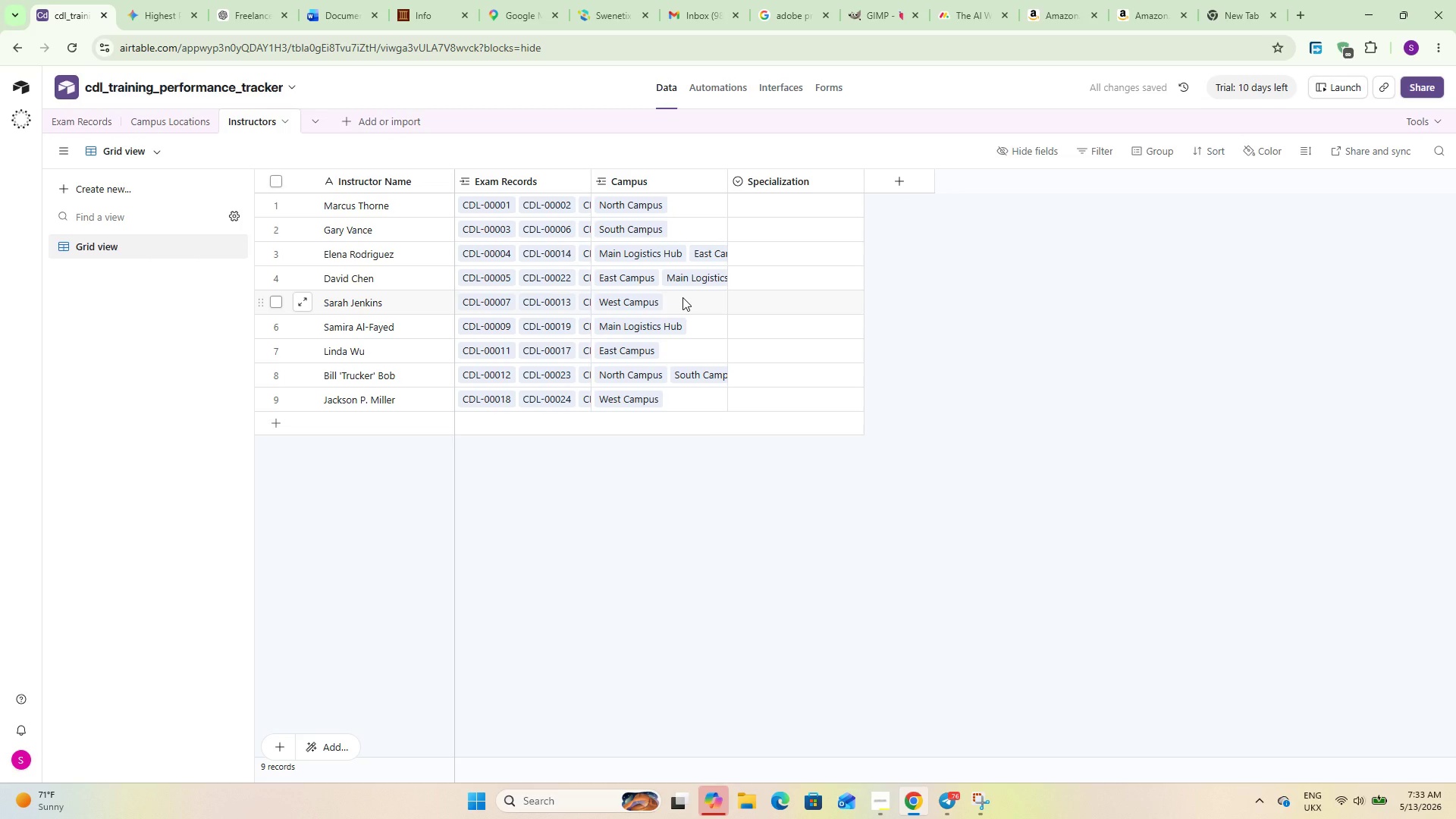 
left_click([692, 230])
 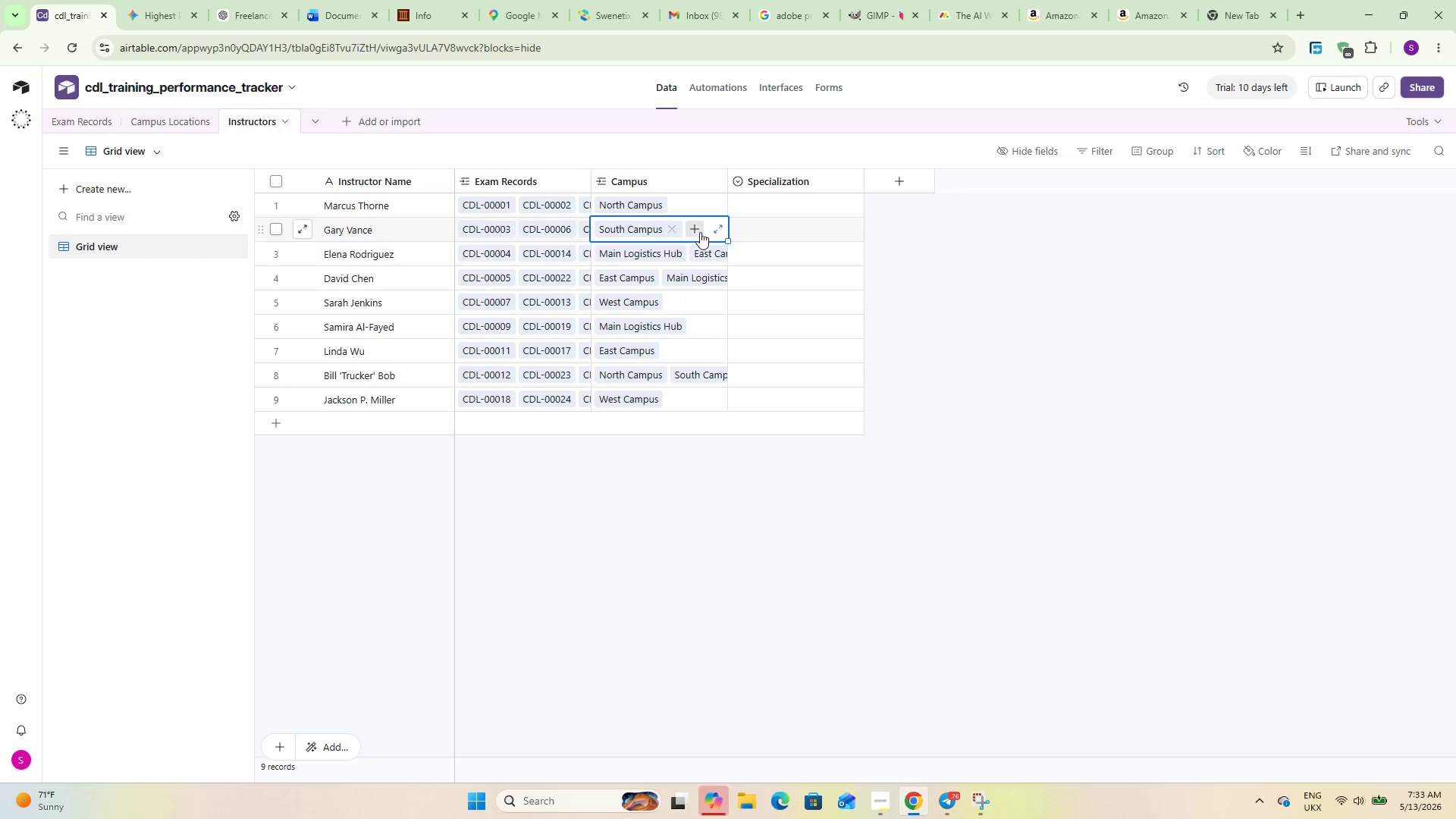 
left_click([695, 227])
 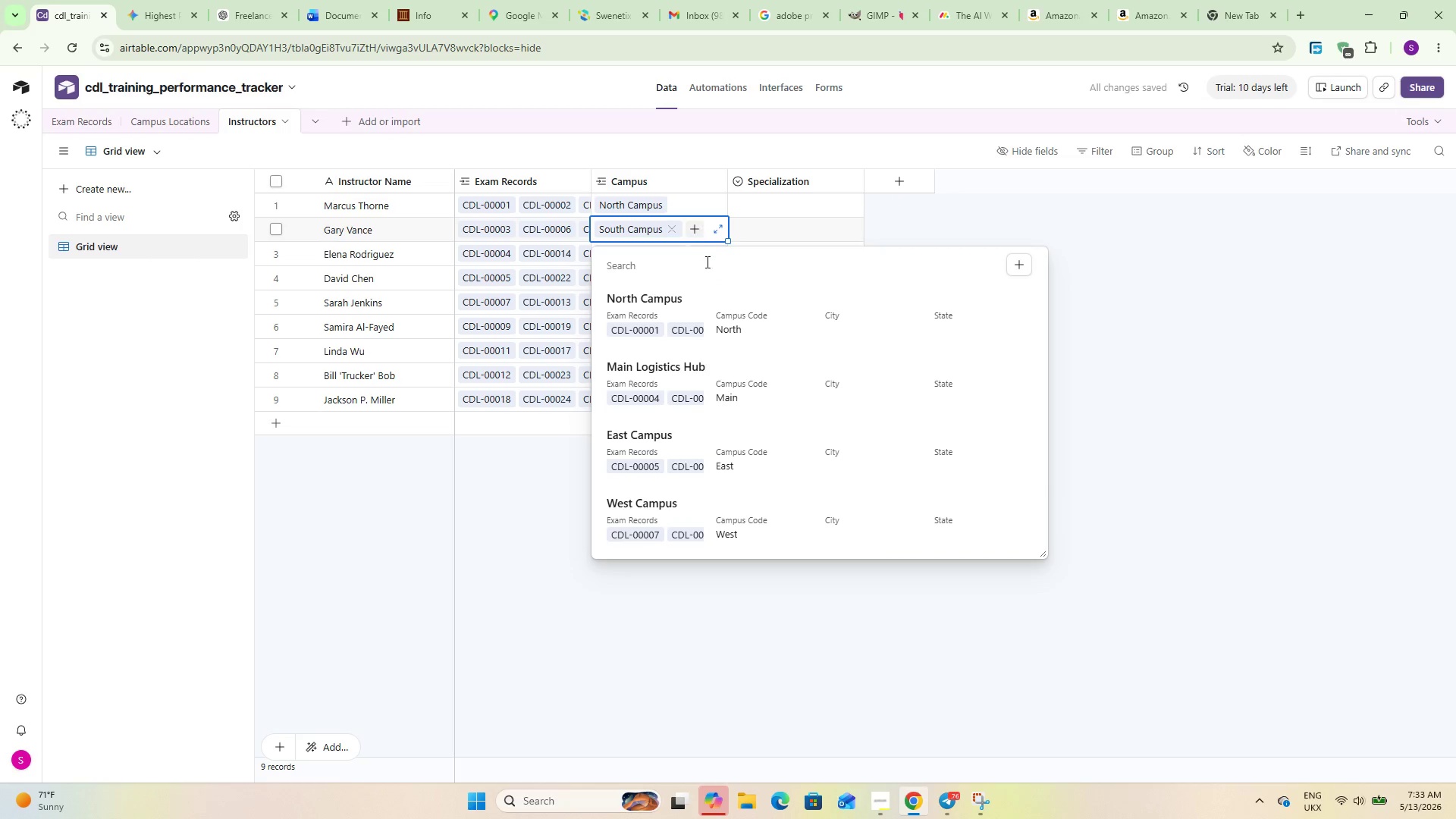 
left_click([686, 300])
 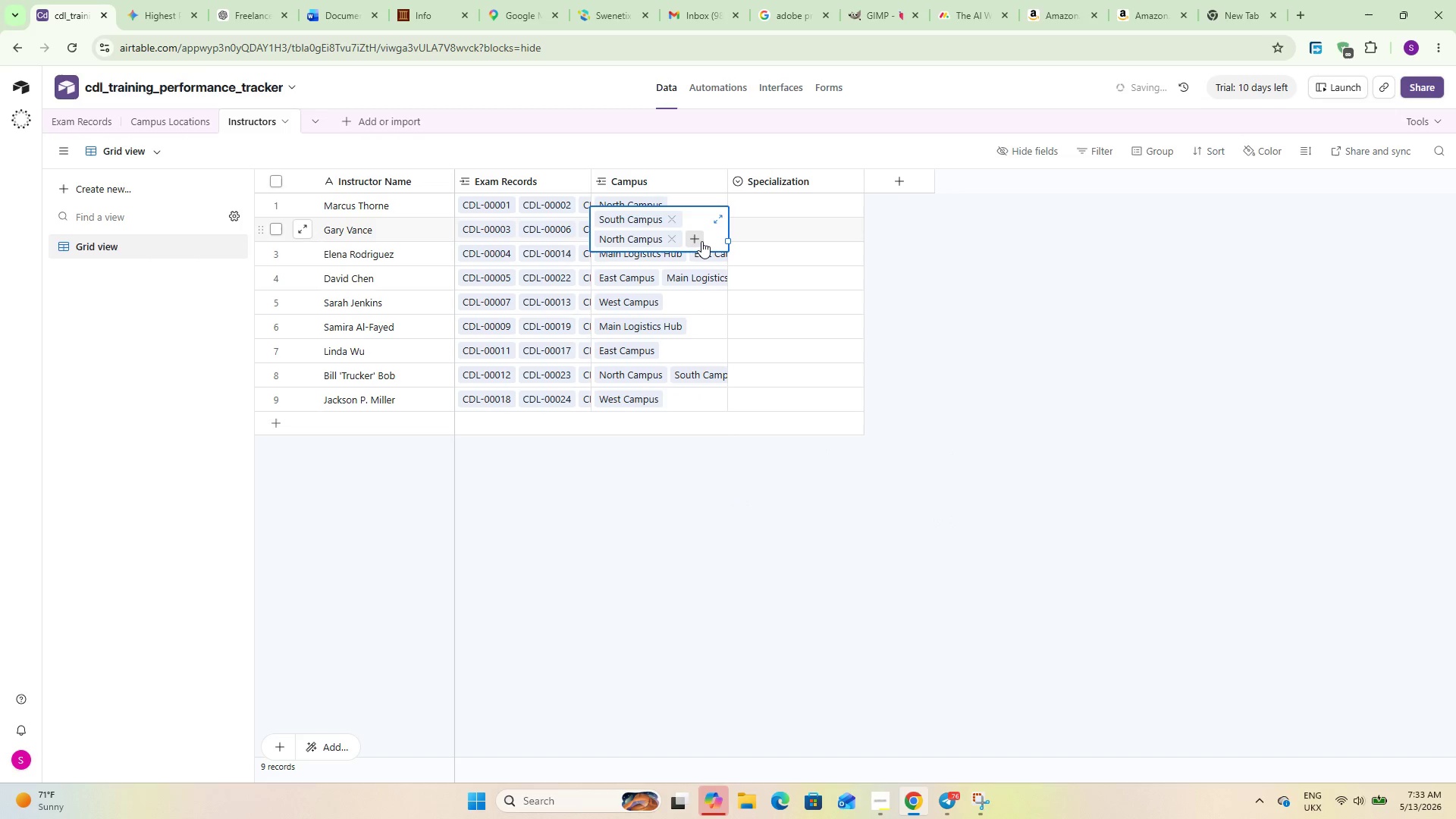 
left_click([701, 241])
 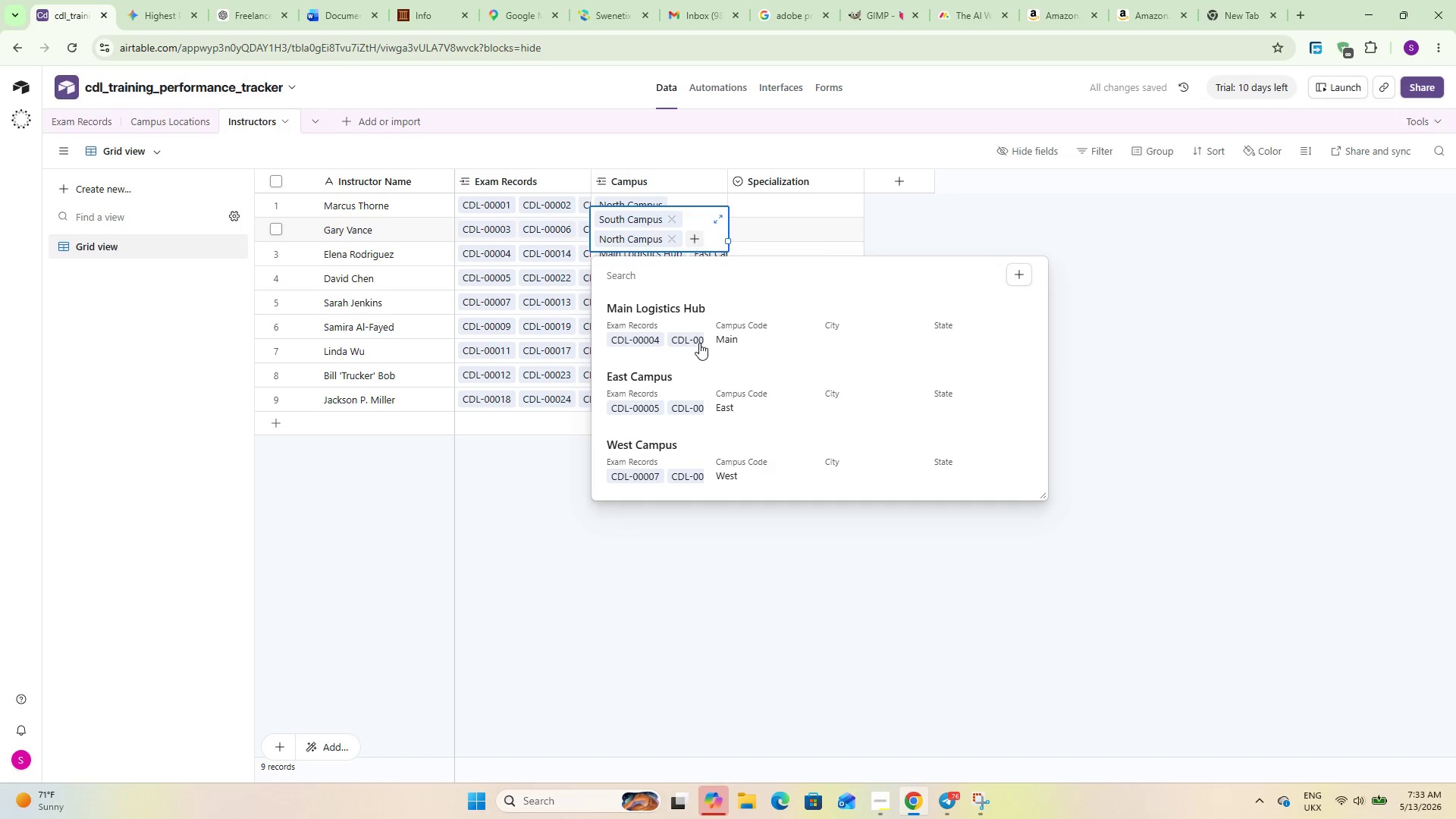 
left_click([678, 325])
 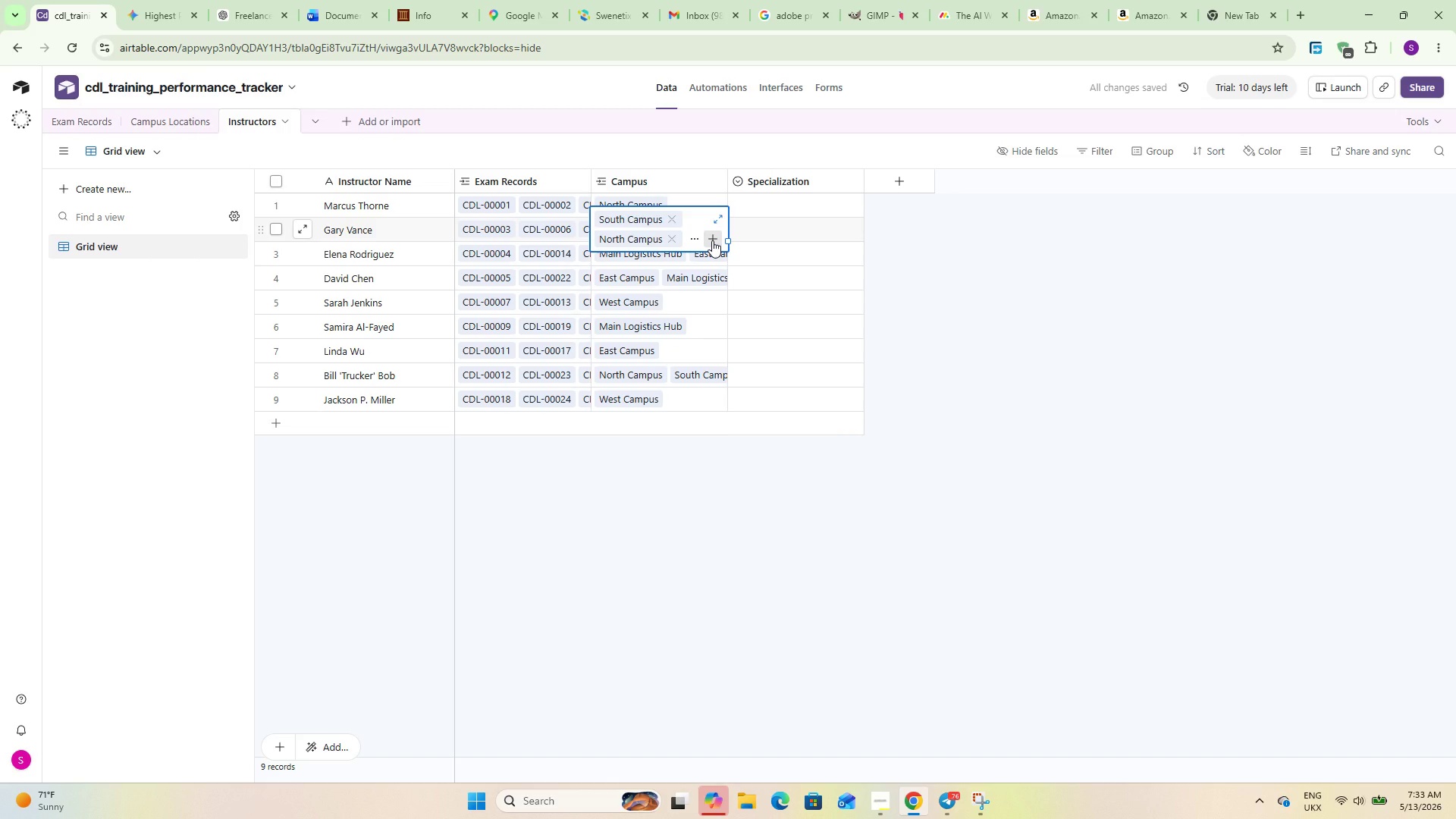 
left_click([712, 240])
 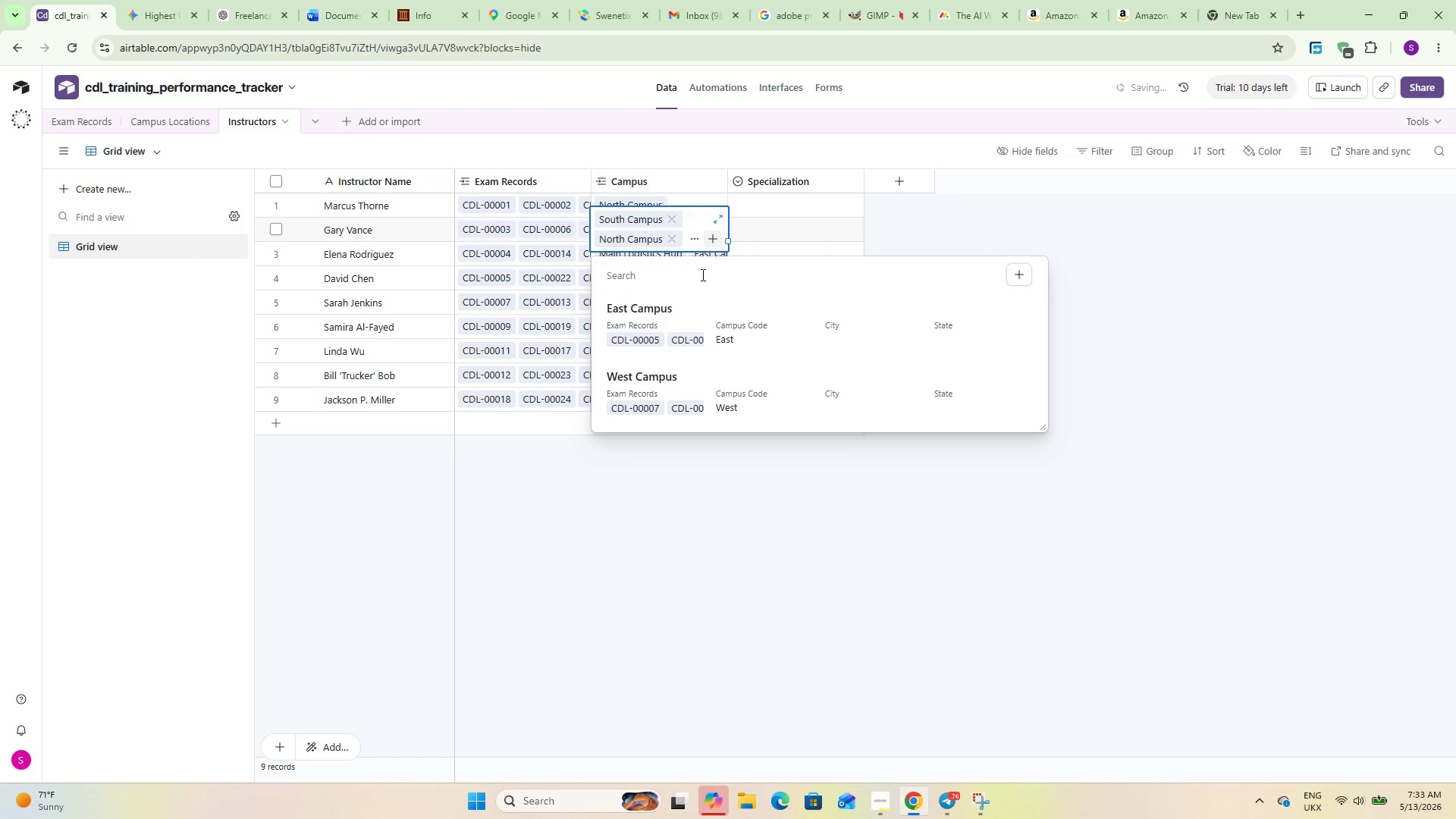 
left_click([681, 322])
 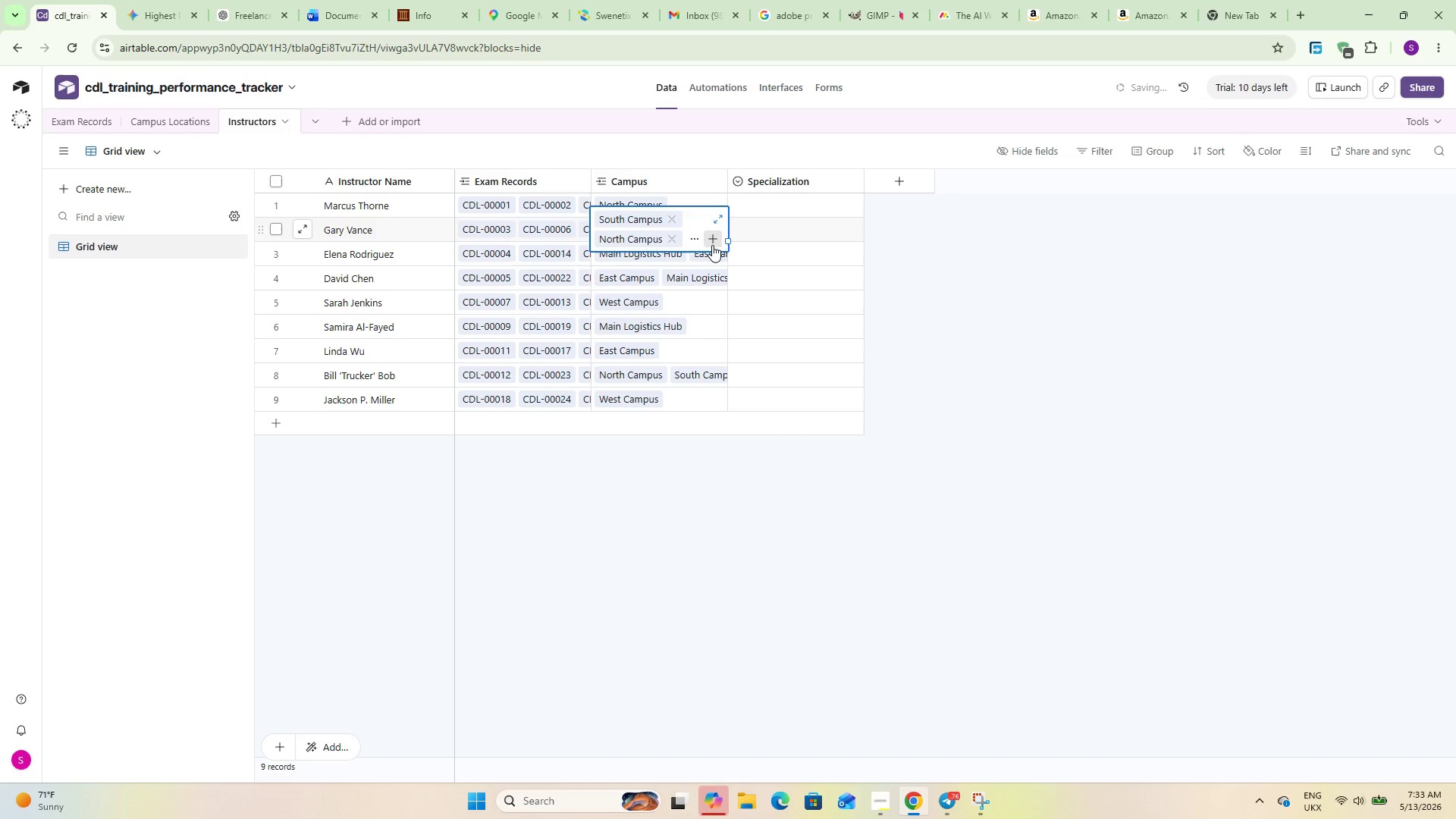 
left_click([711, 241])
 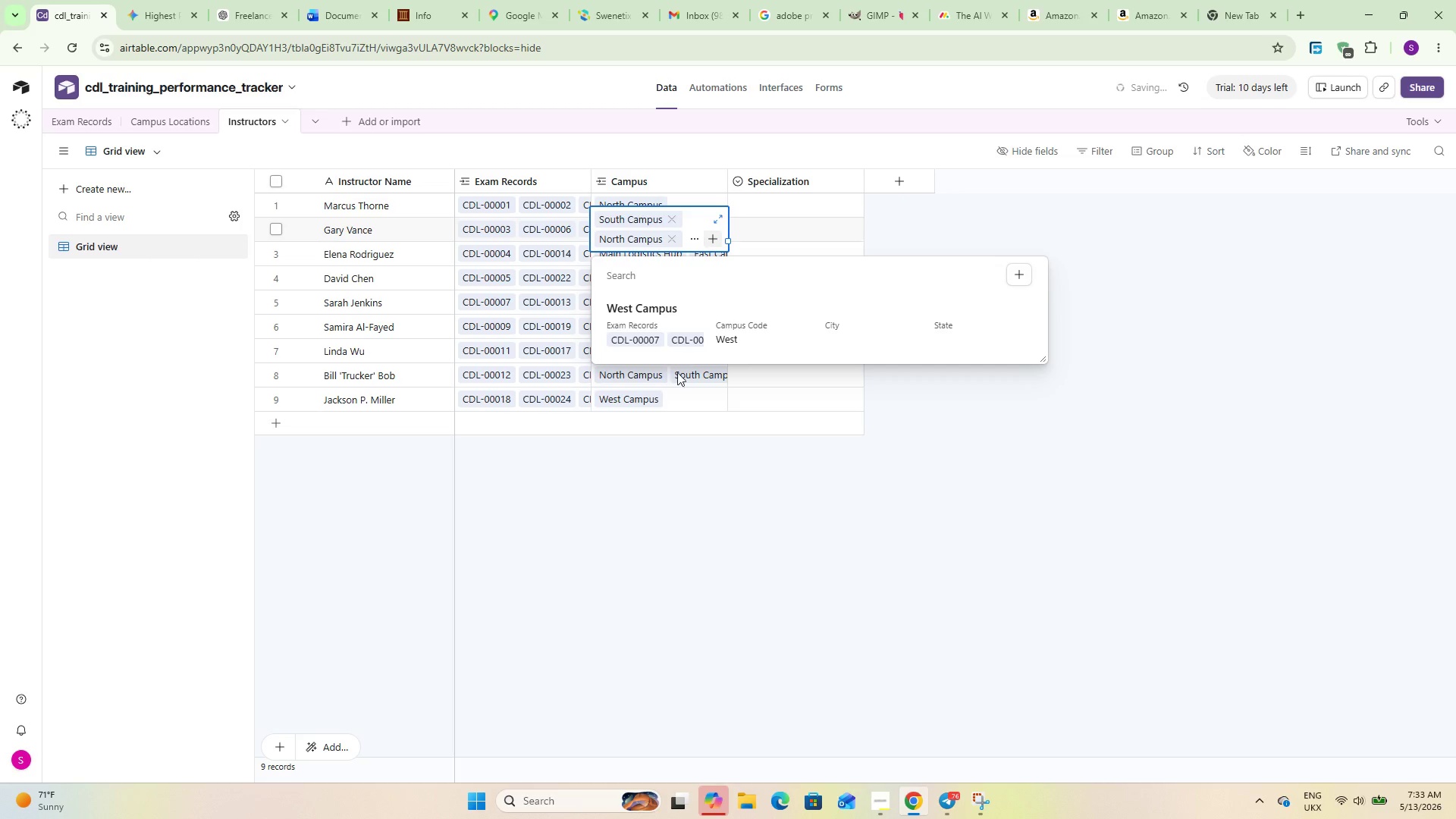 
left_click([677, 334])
 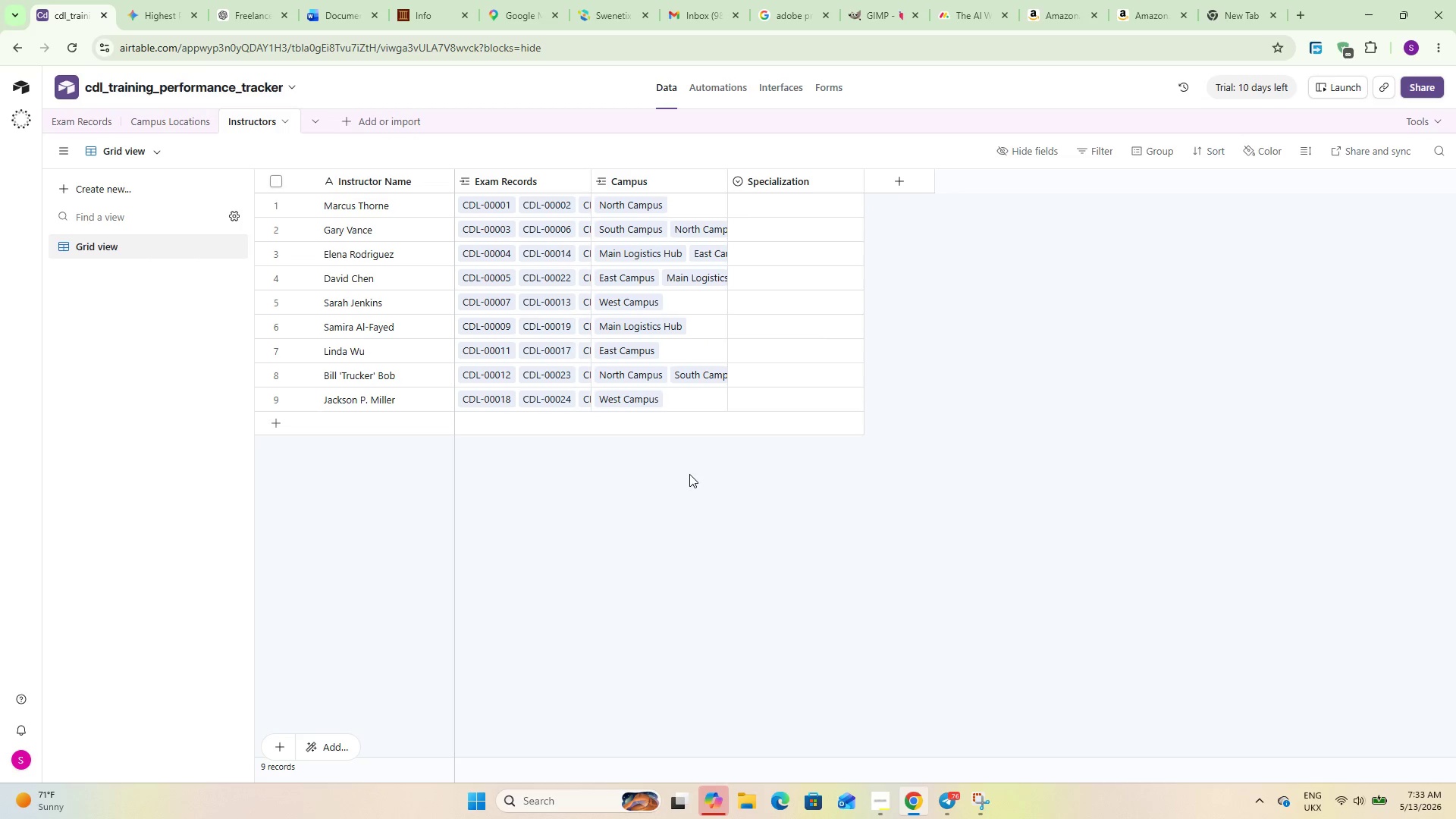 
wait(10.97)
 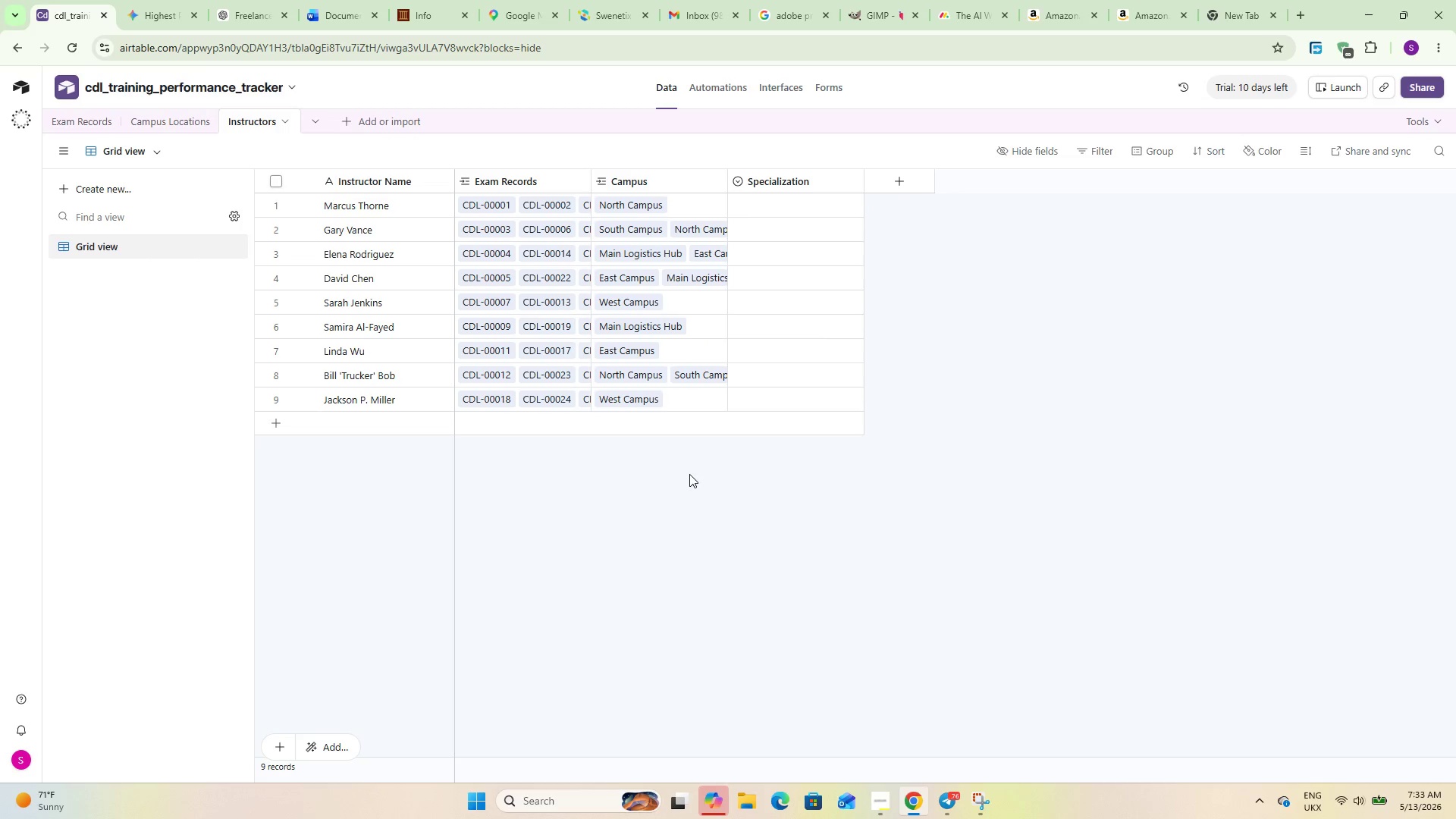 
left_click([678, 396])
 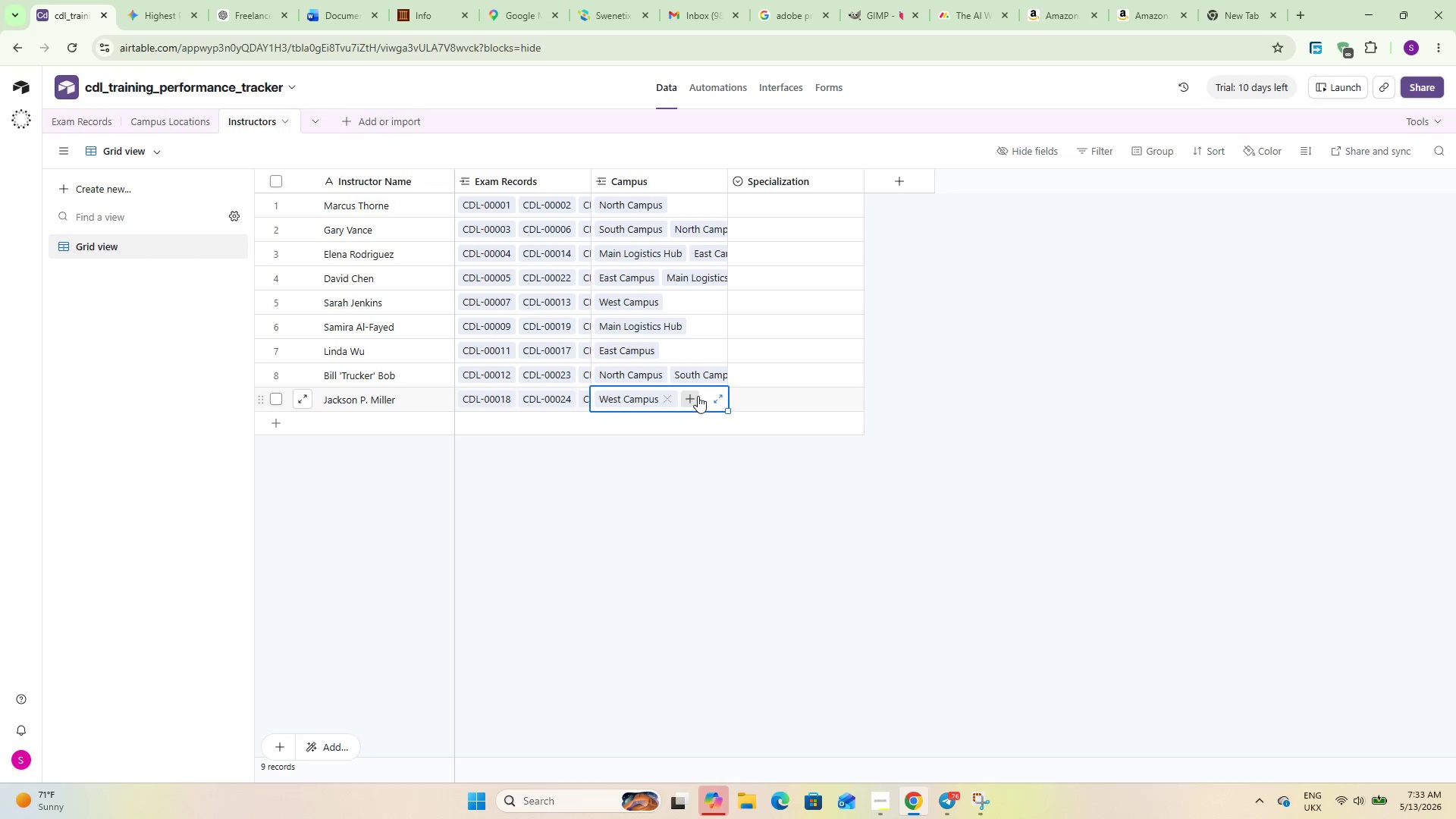 
left_click([698, 396])
 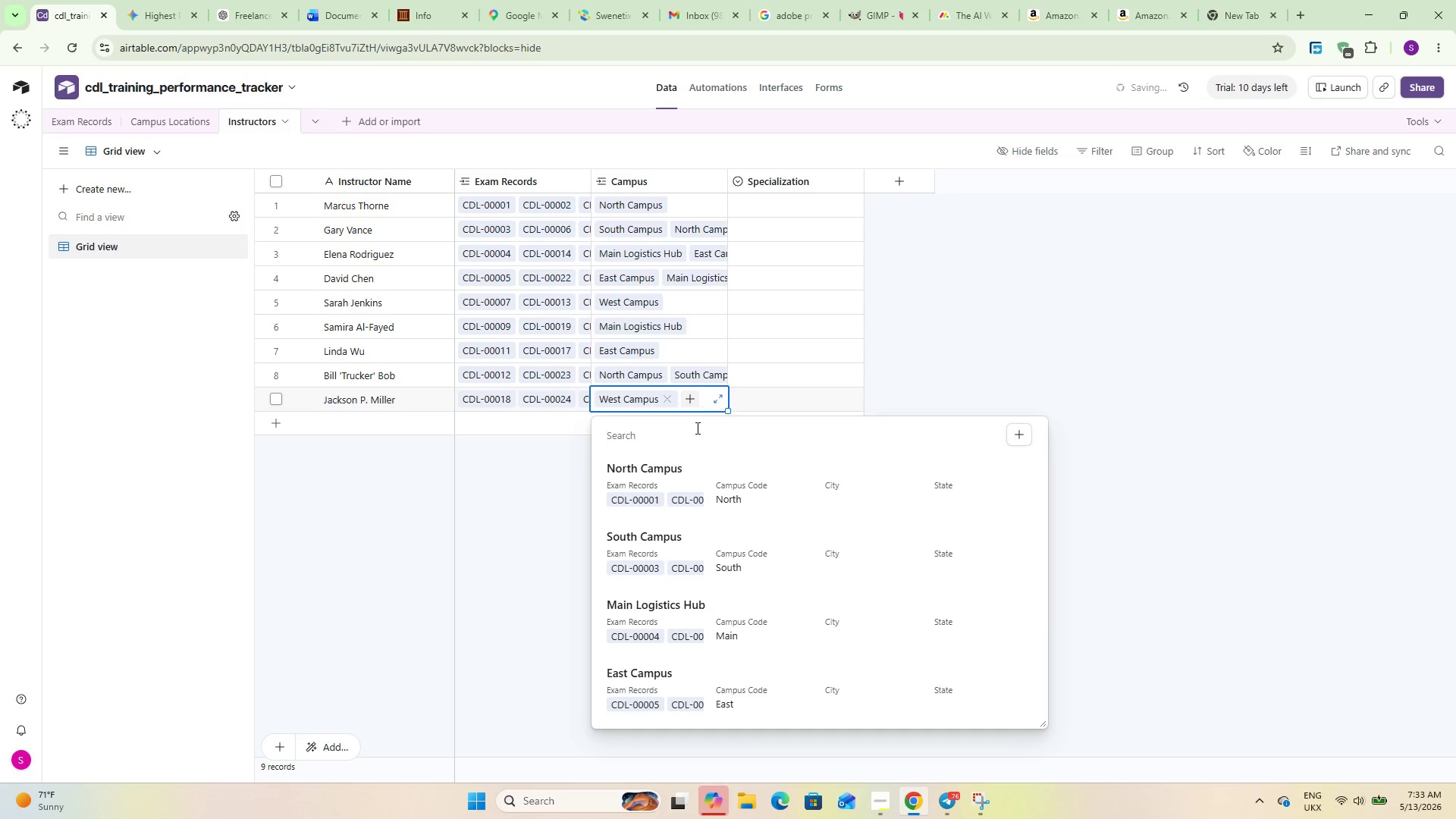 
left_click([691, 471])
 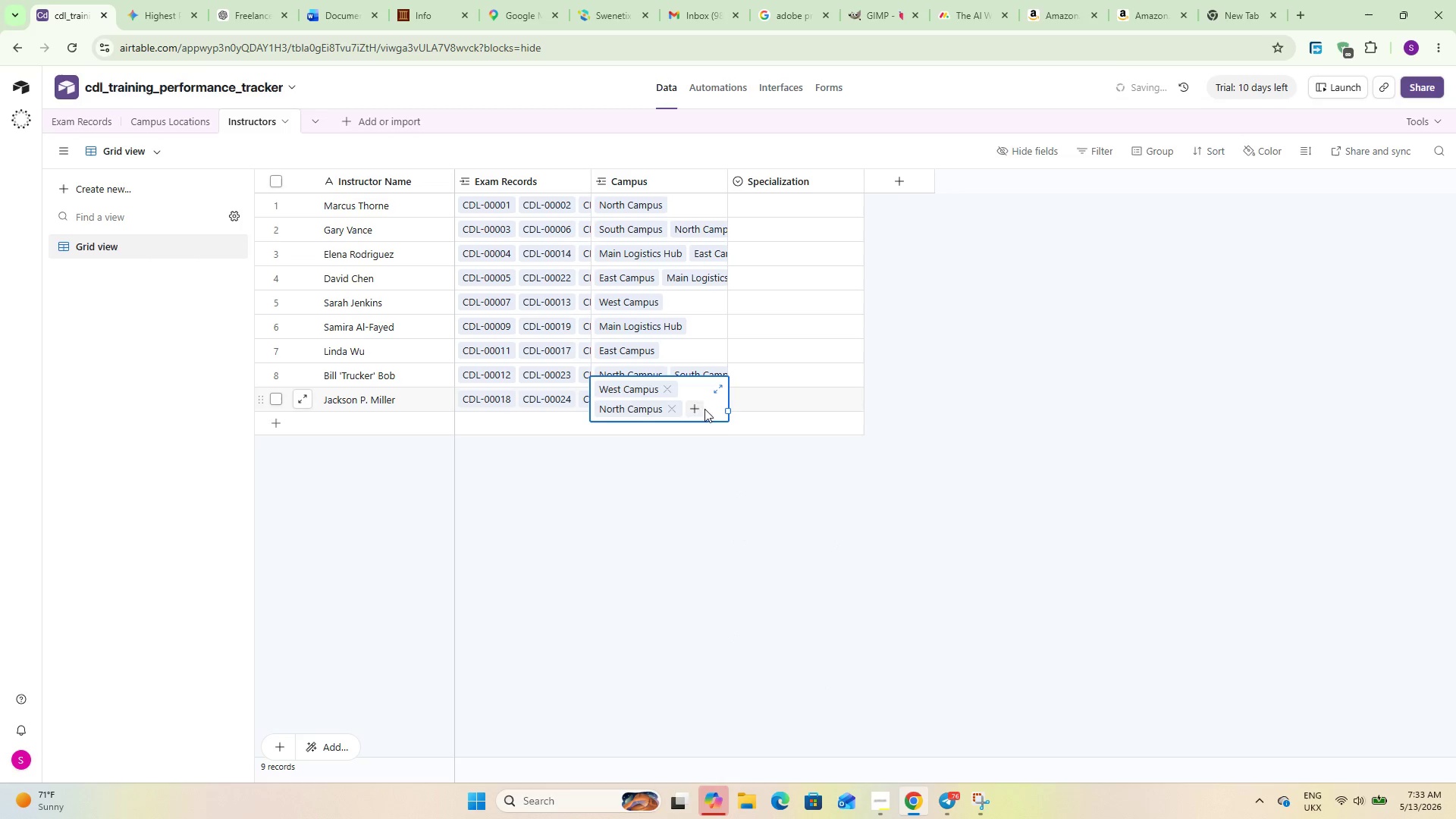 
left_click([701, 409])
 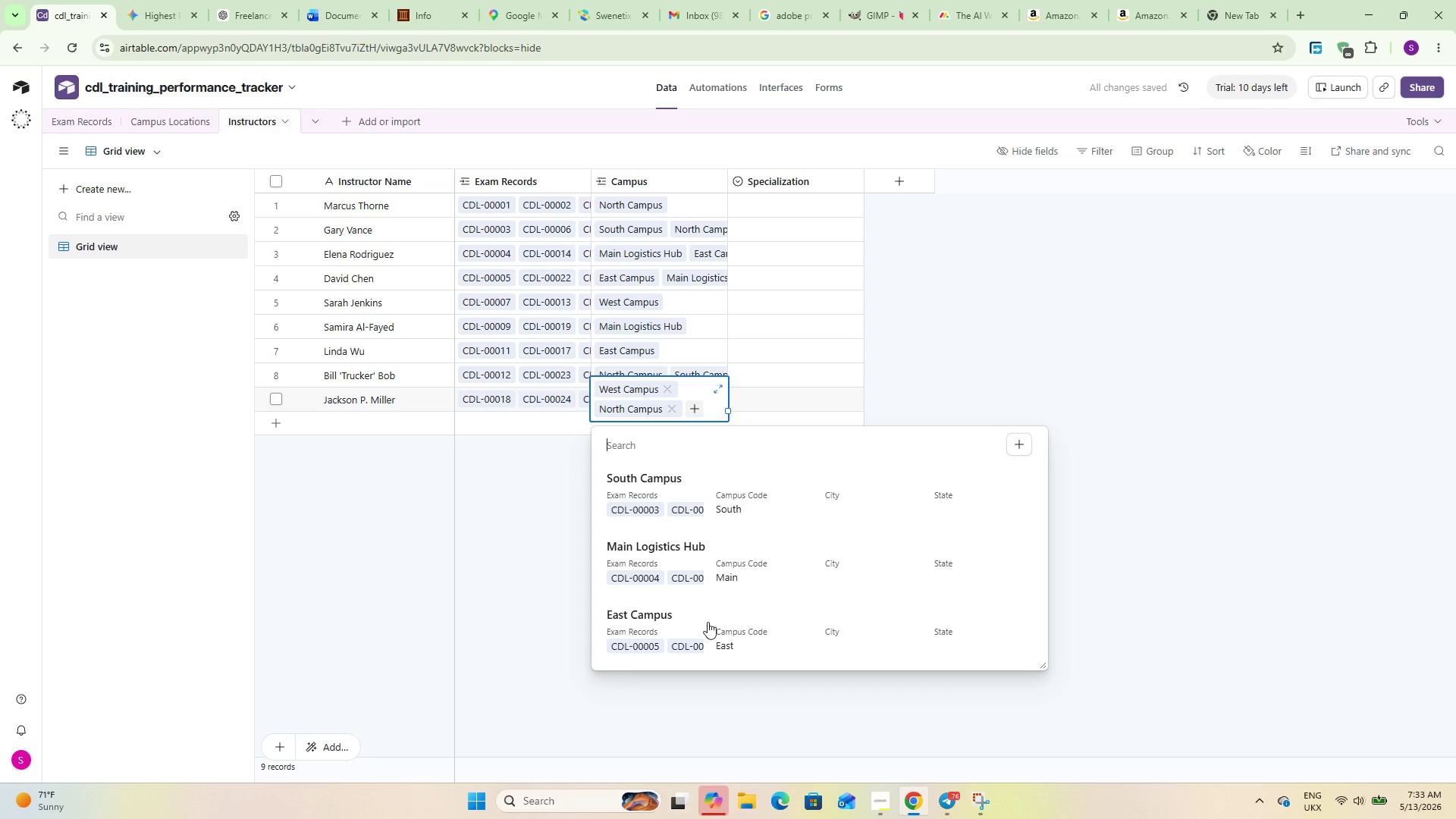 
double_click([671, 557])
 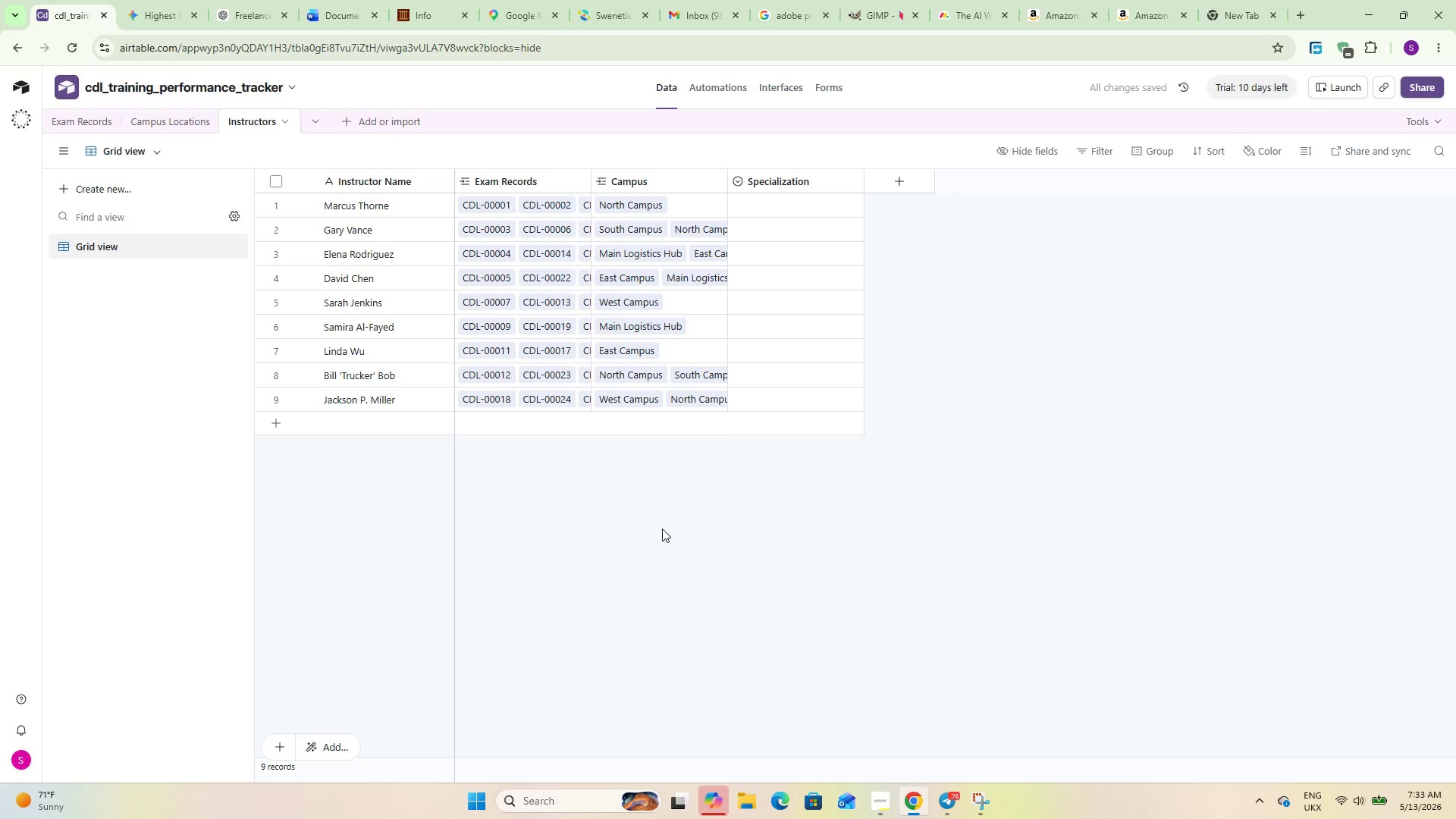 
left_click([669, 345])
 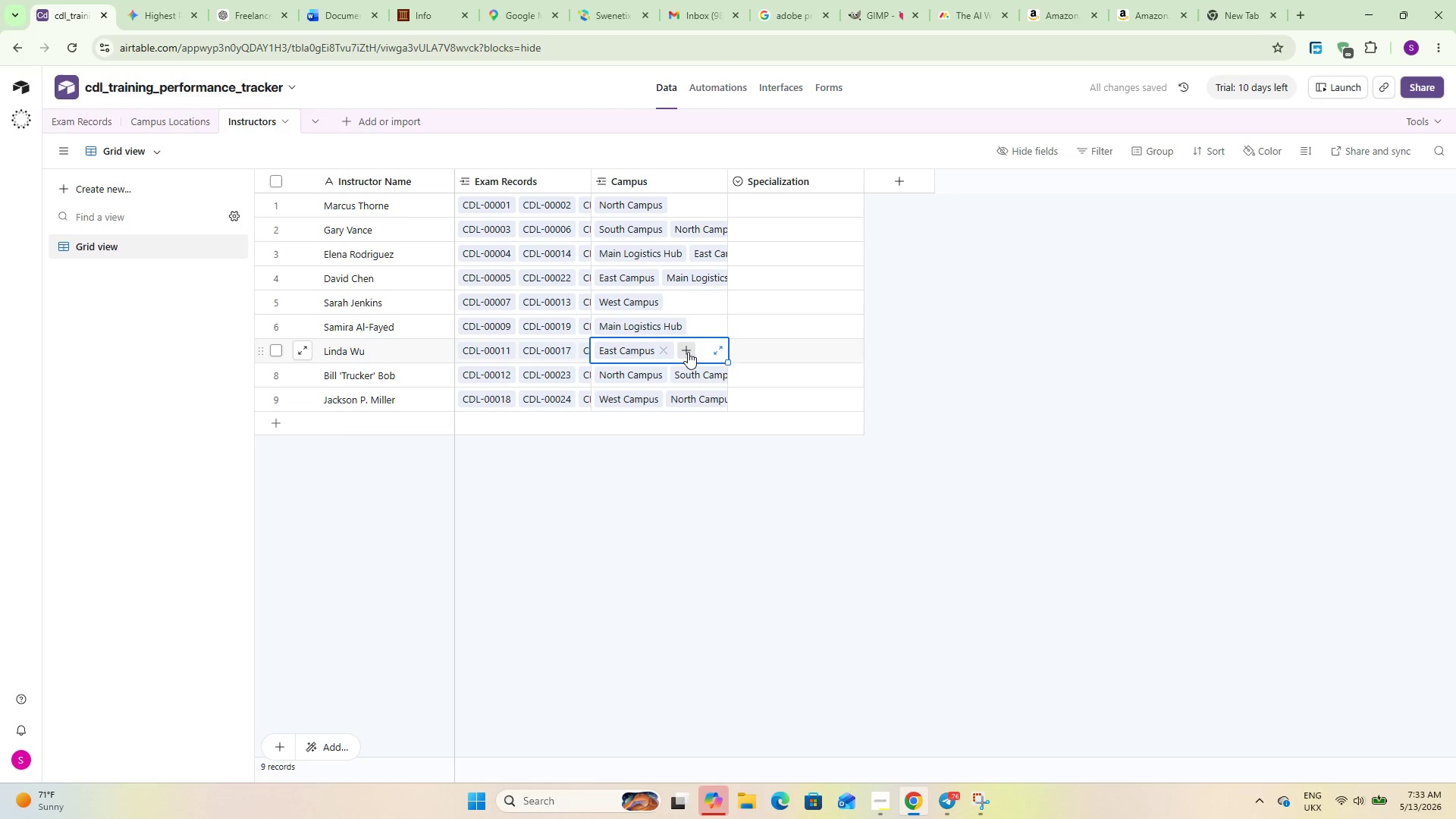 
left_click([688, 352])
 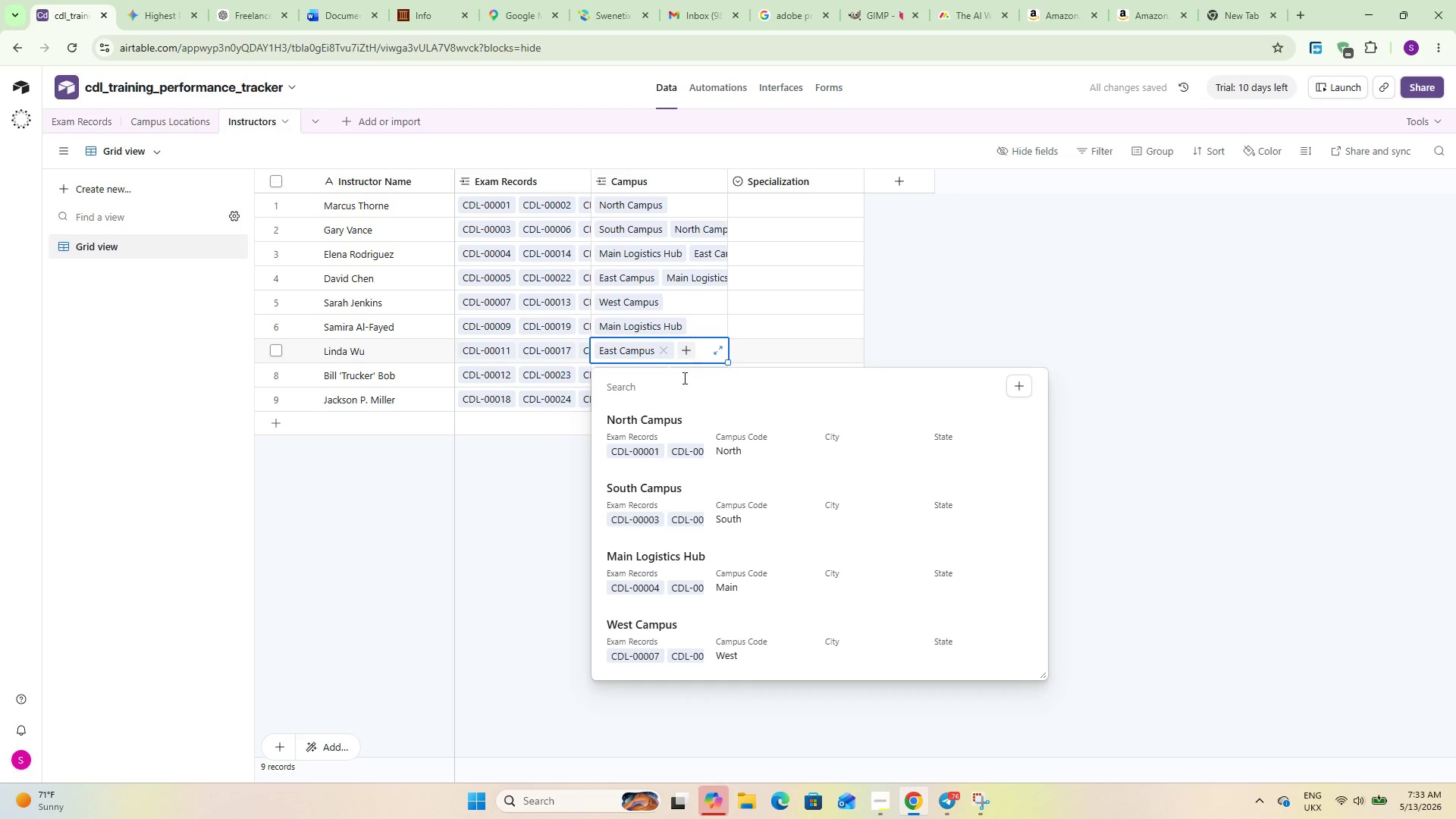 
left_click([701, 453])
 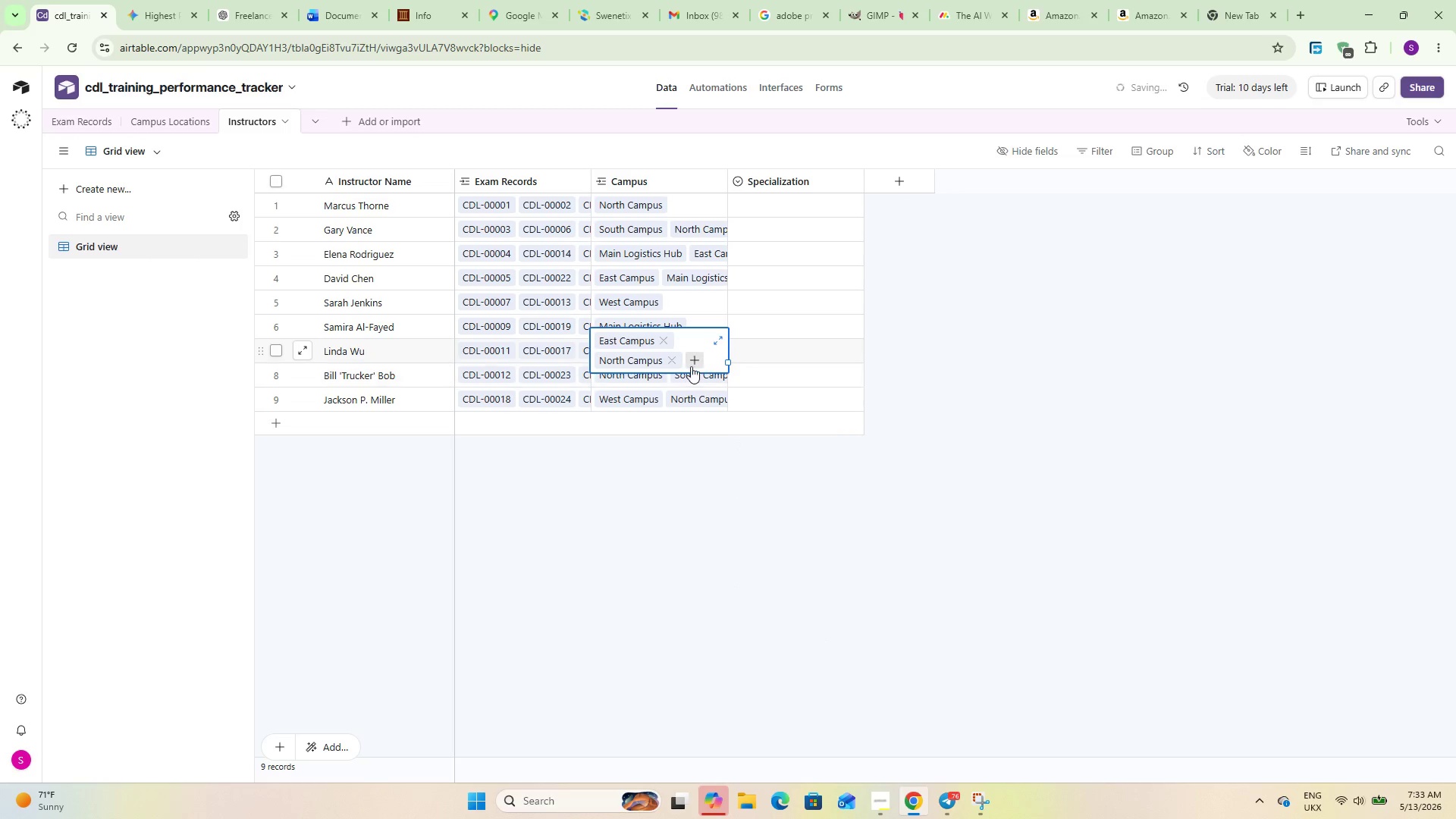 
left_click([691, 365])
 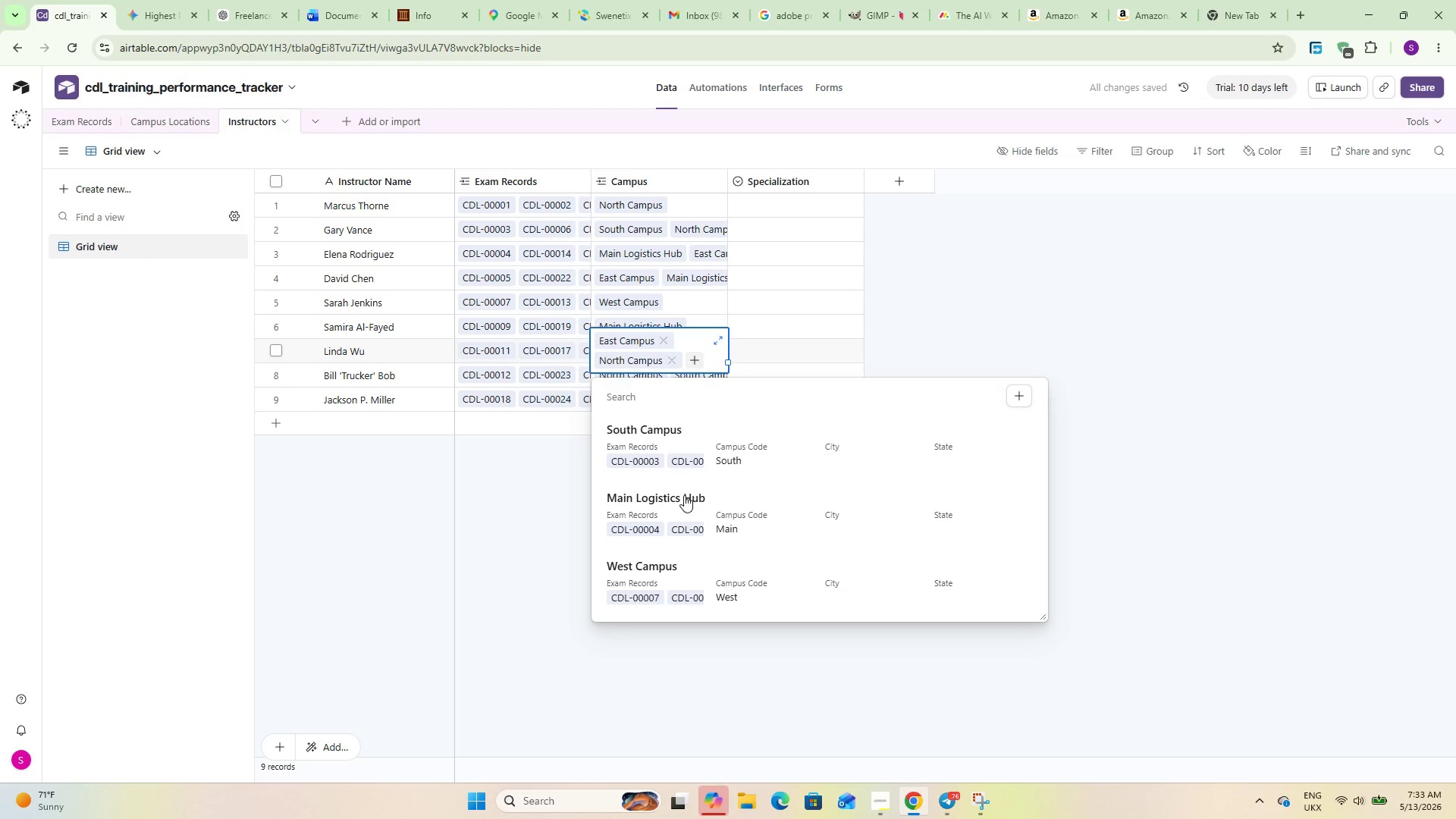 
left_click([660, 435])
 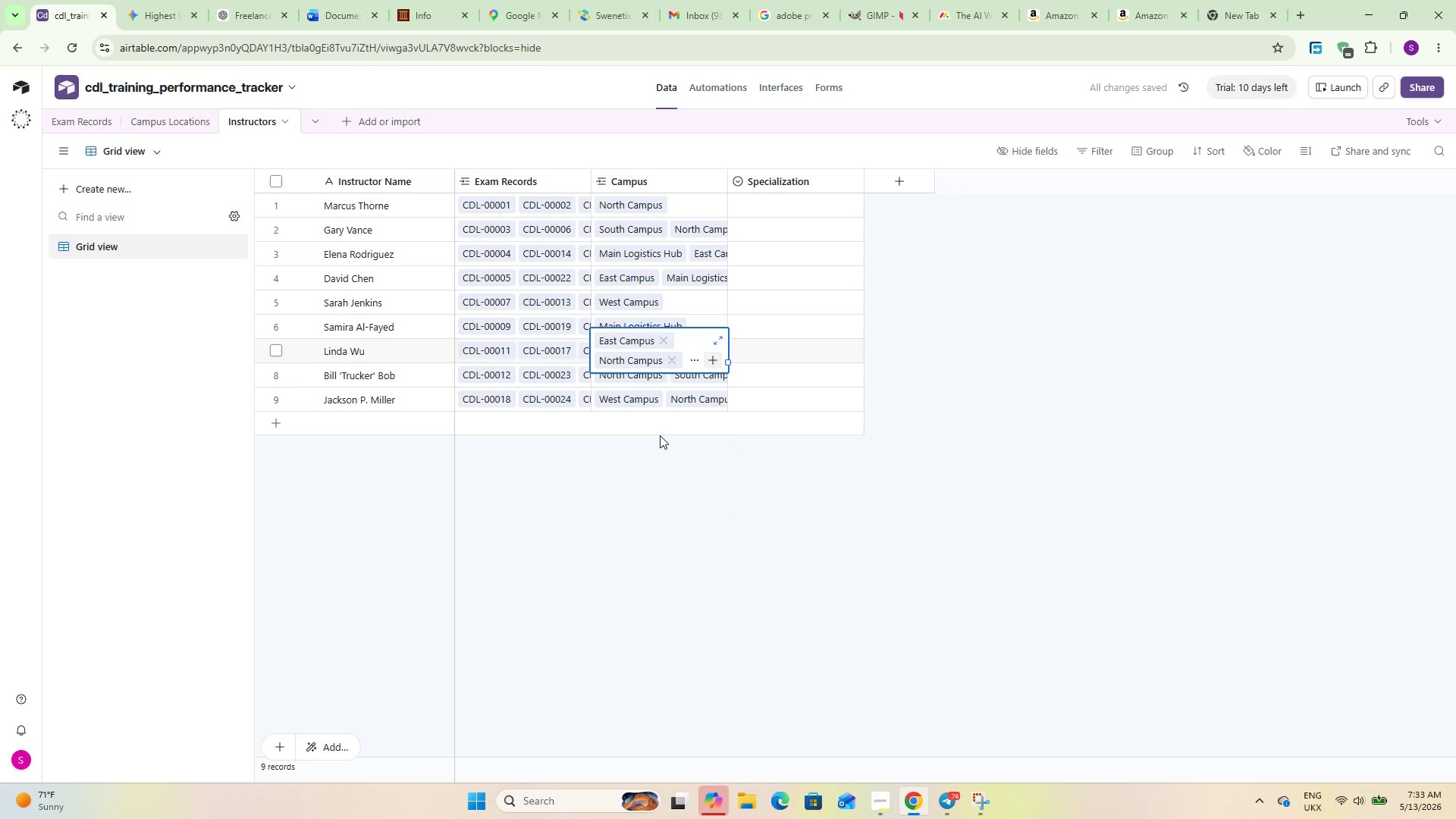 
mouse_move([686, 190])
 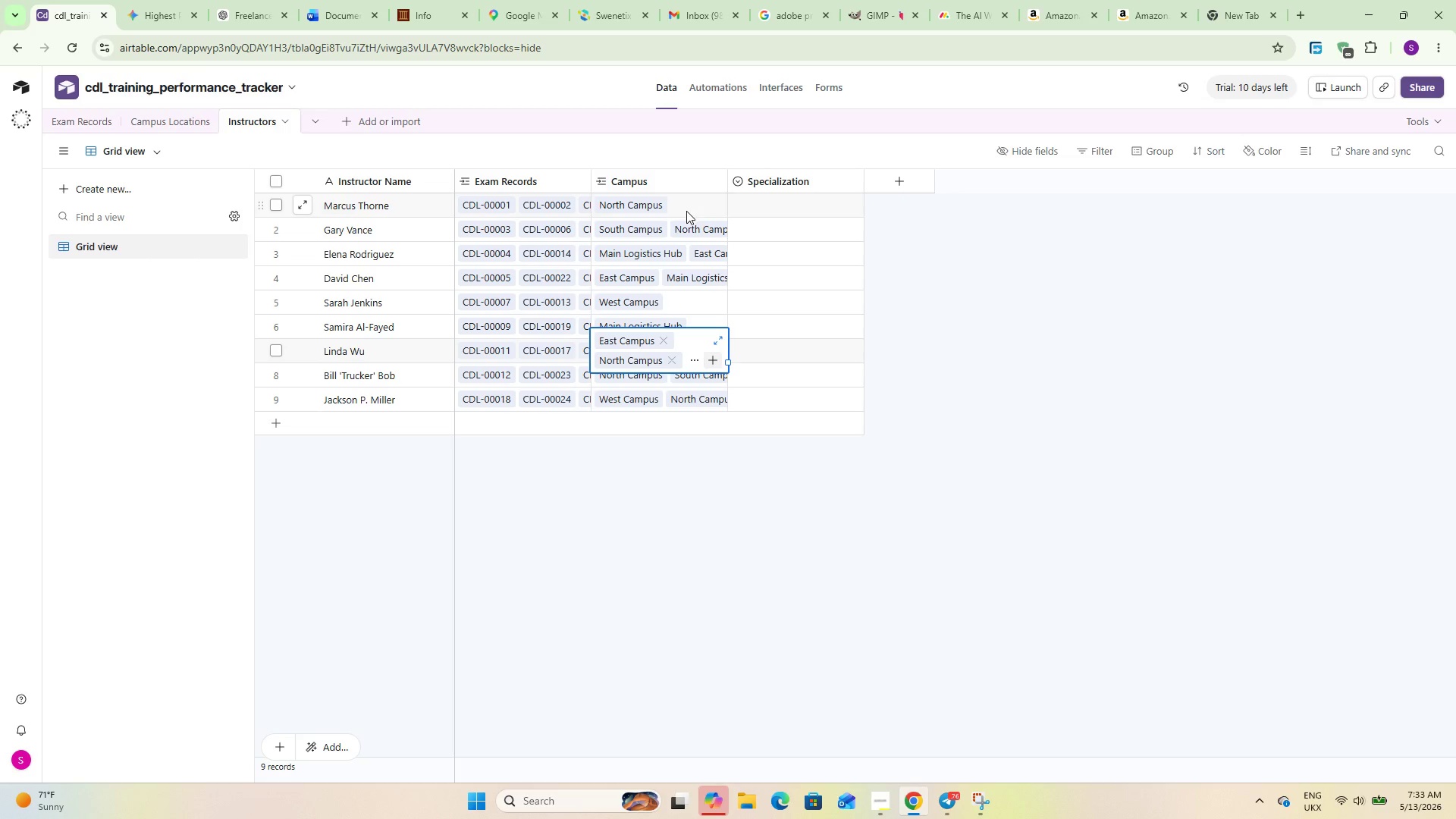 
left_click([686, 211])
 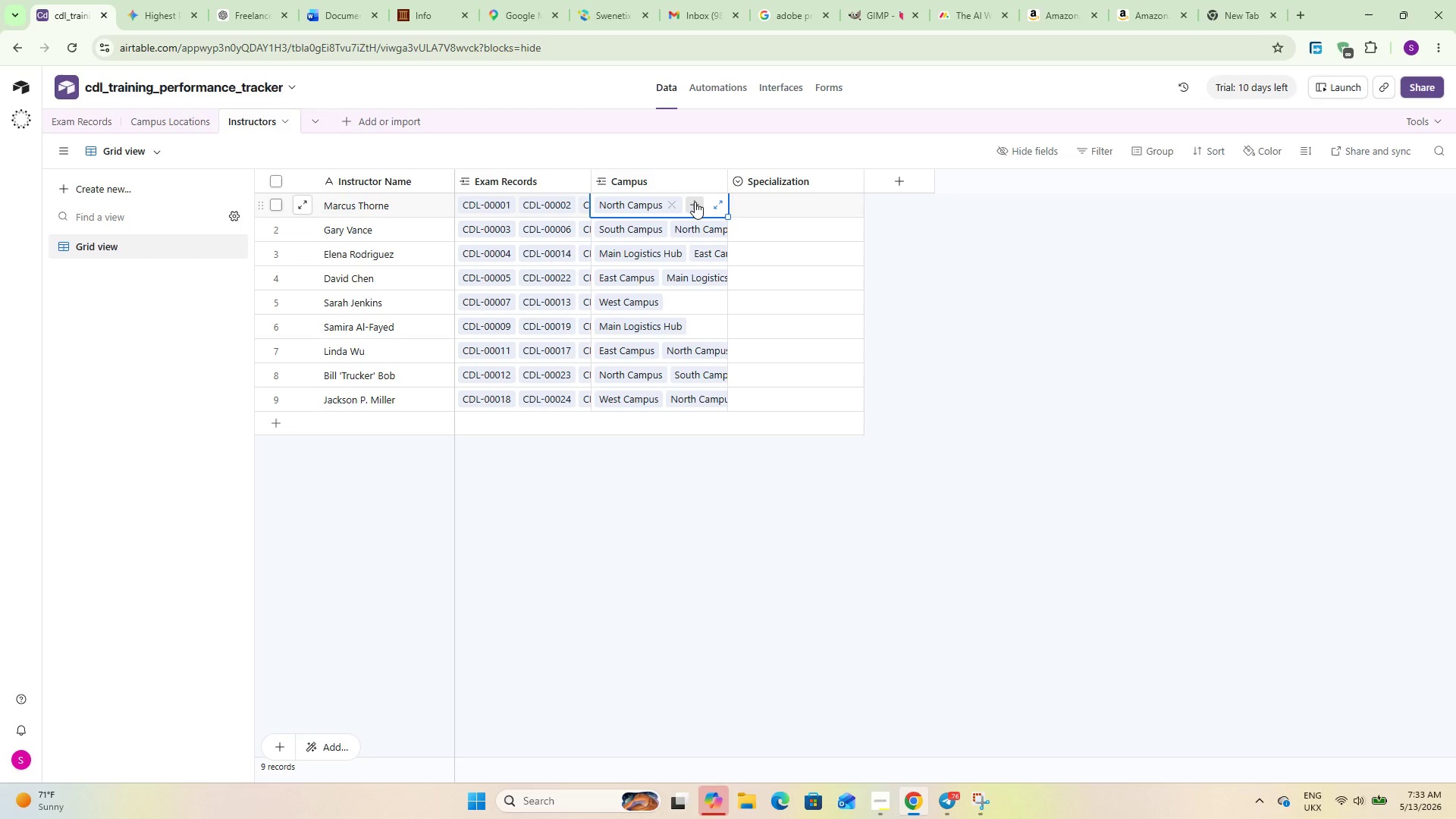 
left_click([695, 202])
 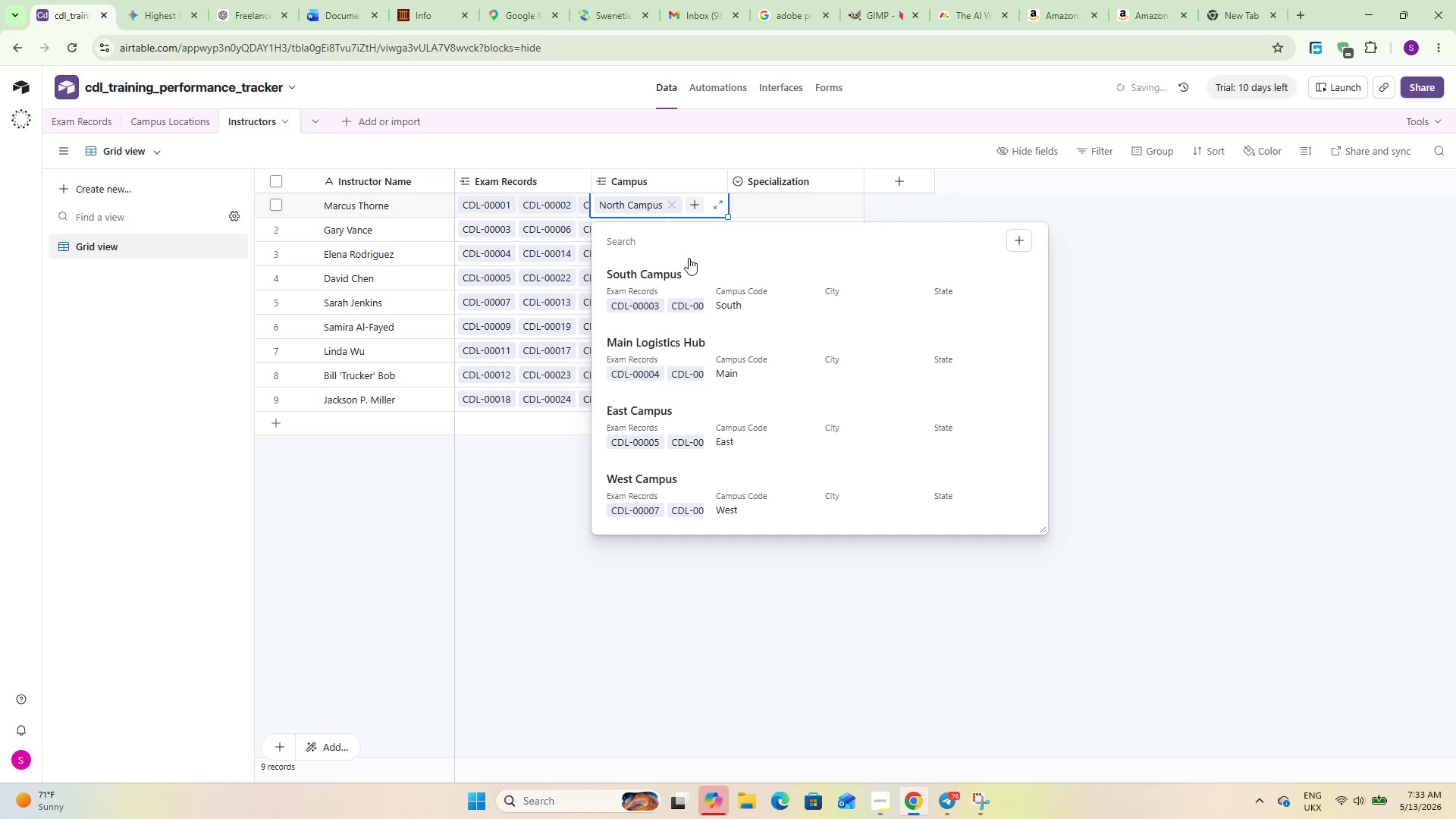 
left_click([689, 259])
 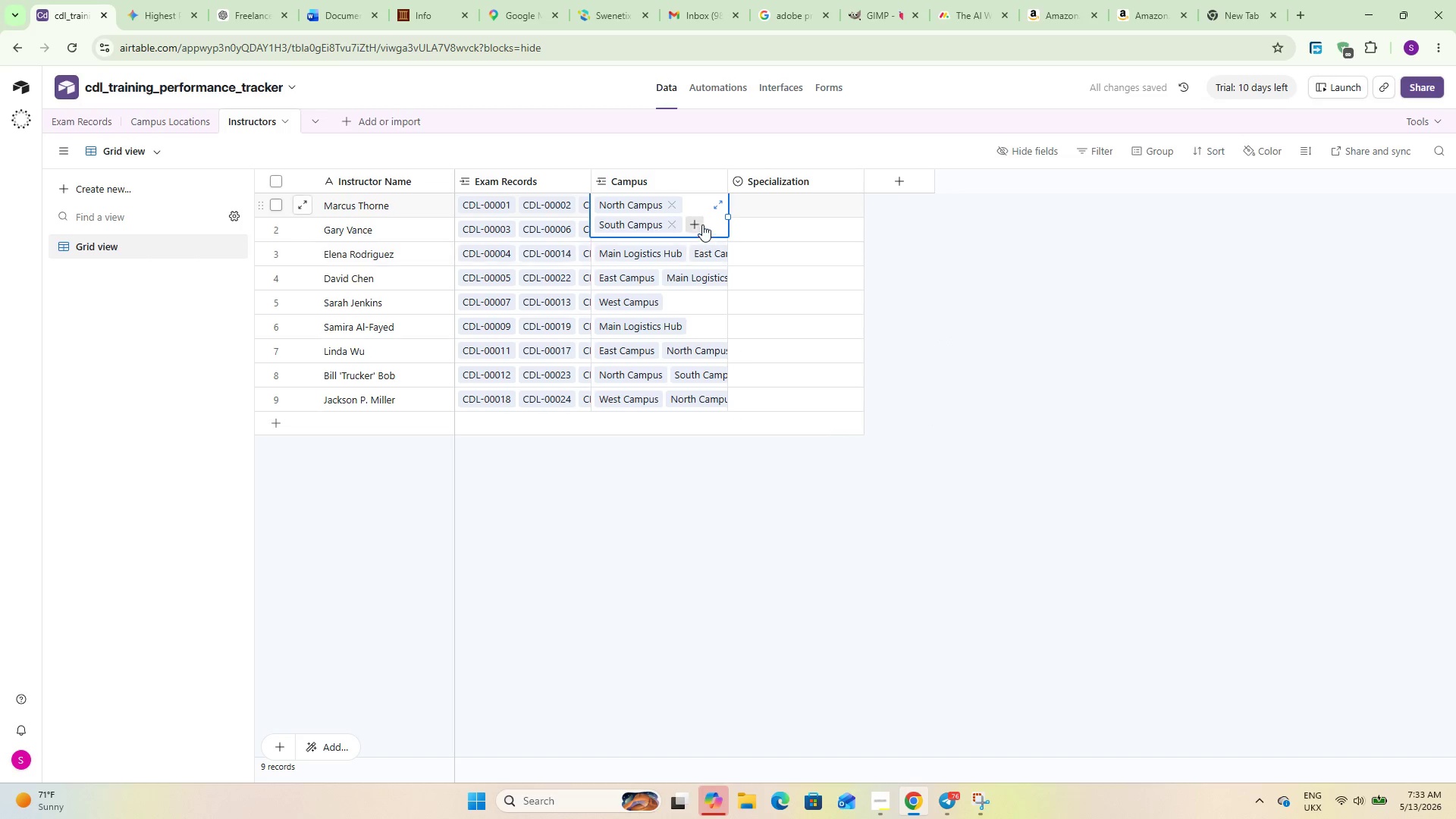 
left_click([702, 224])
 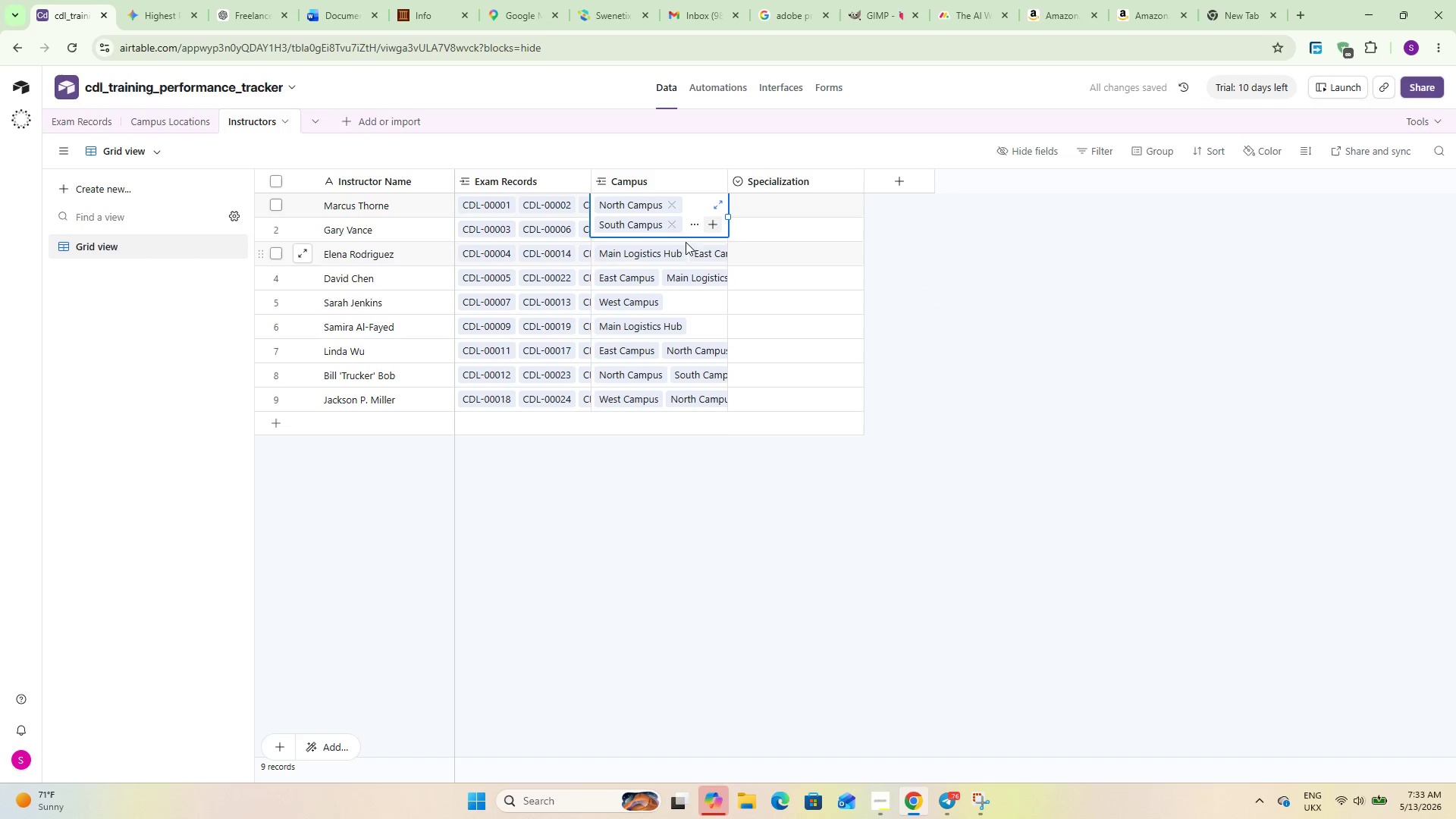 
left_click([708, 226])
 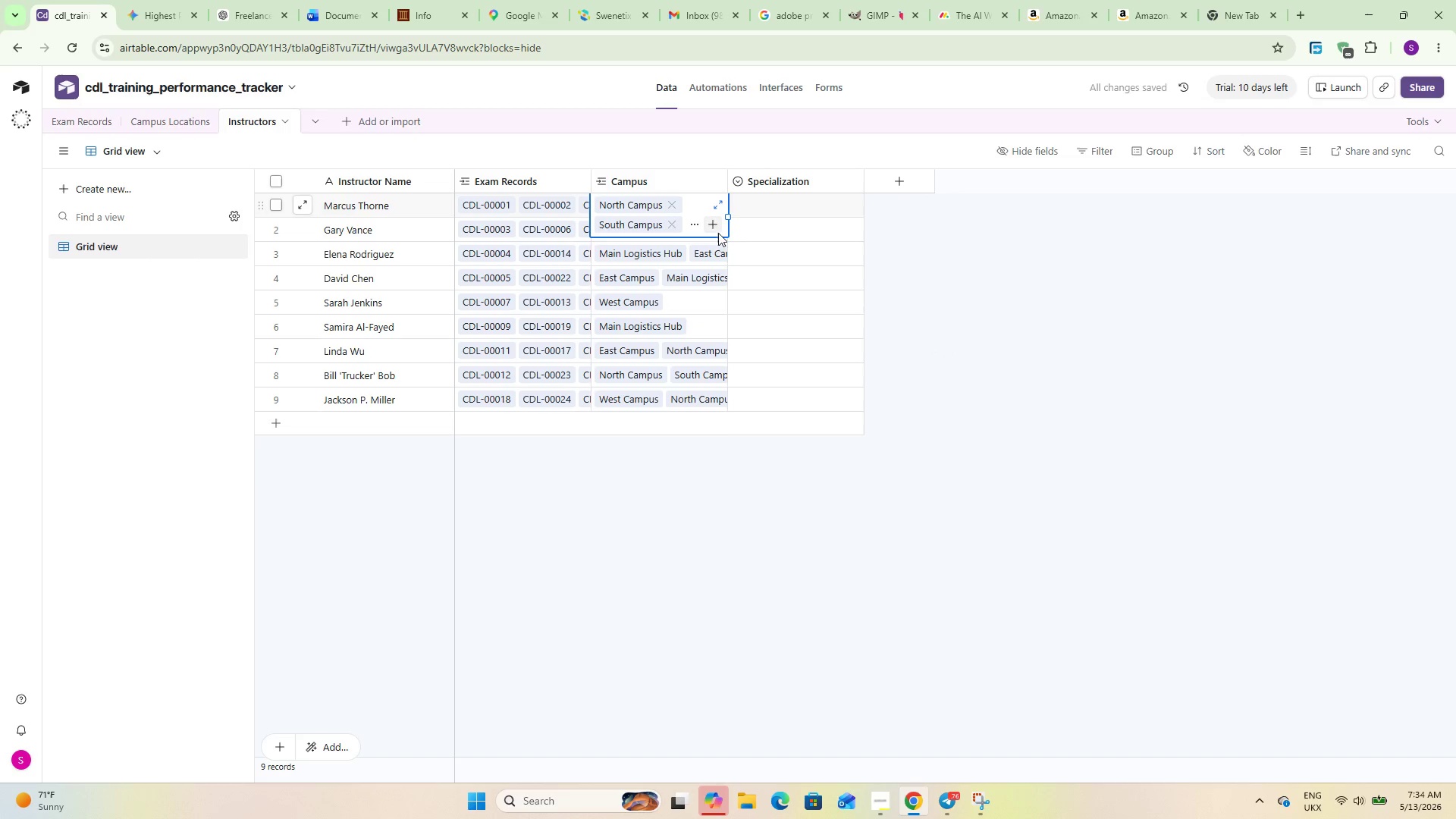 
left_click([711, 228])
 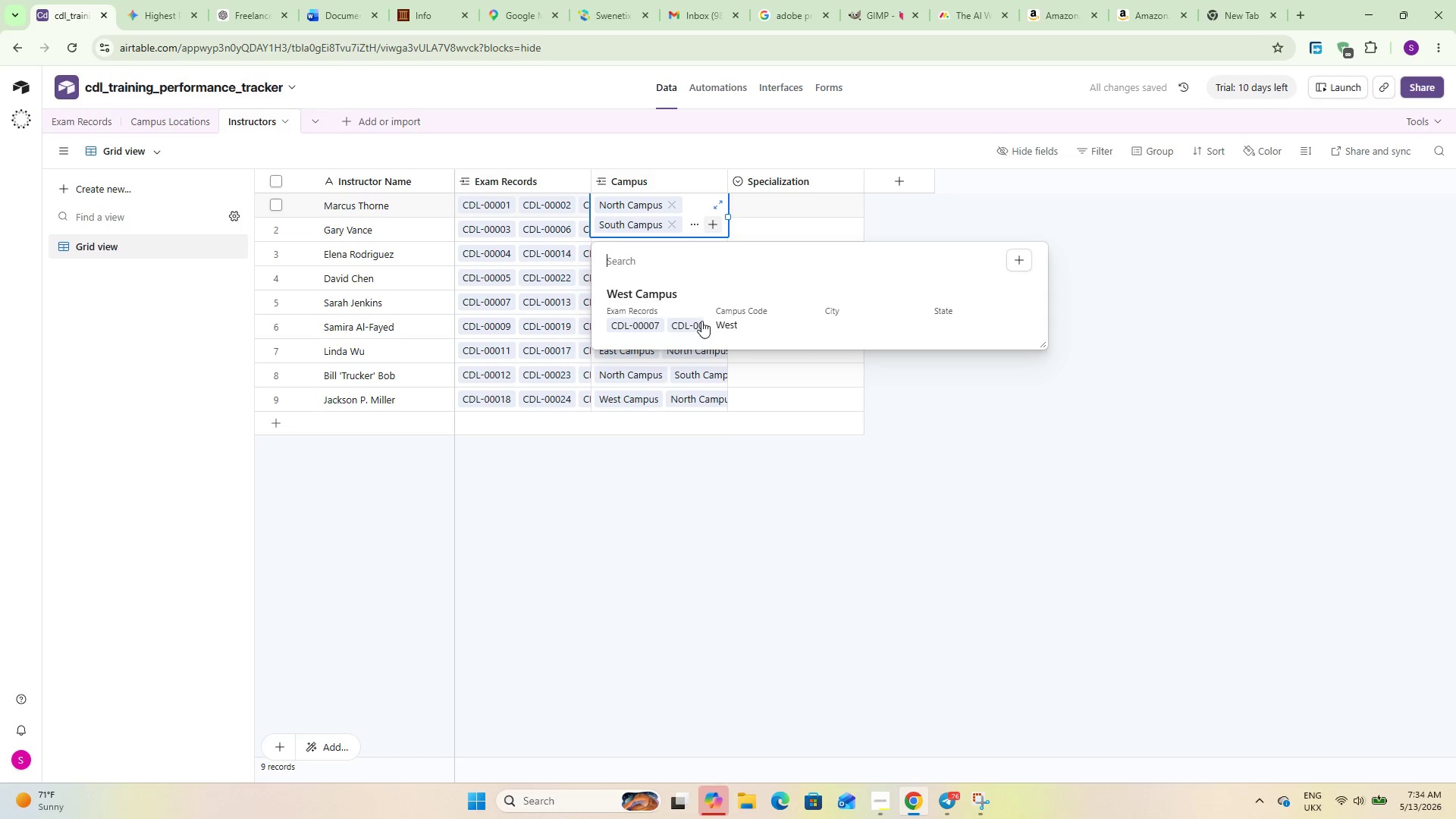 
left_click([696, 320])
 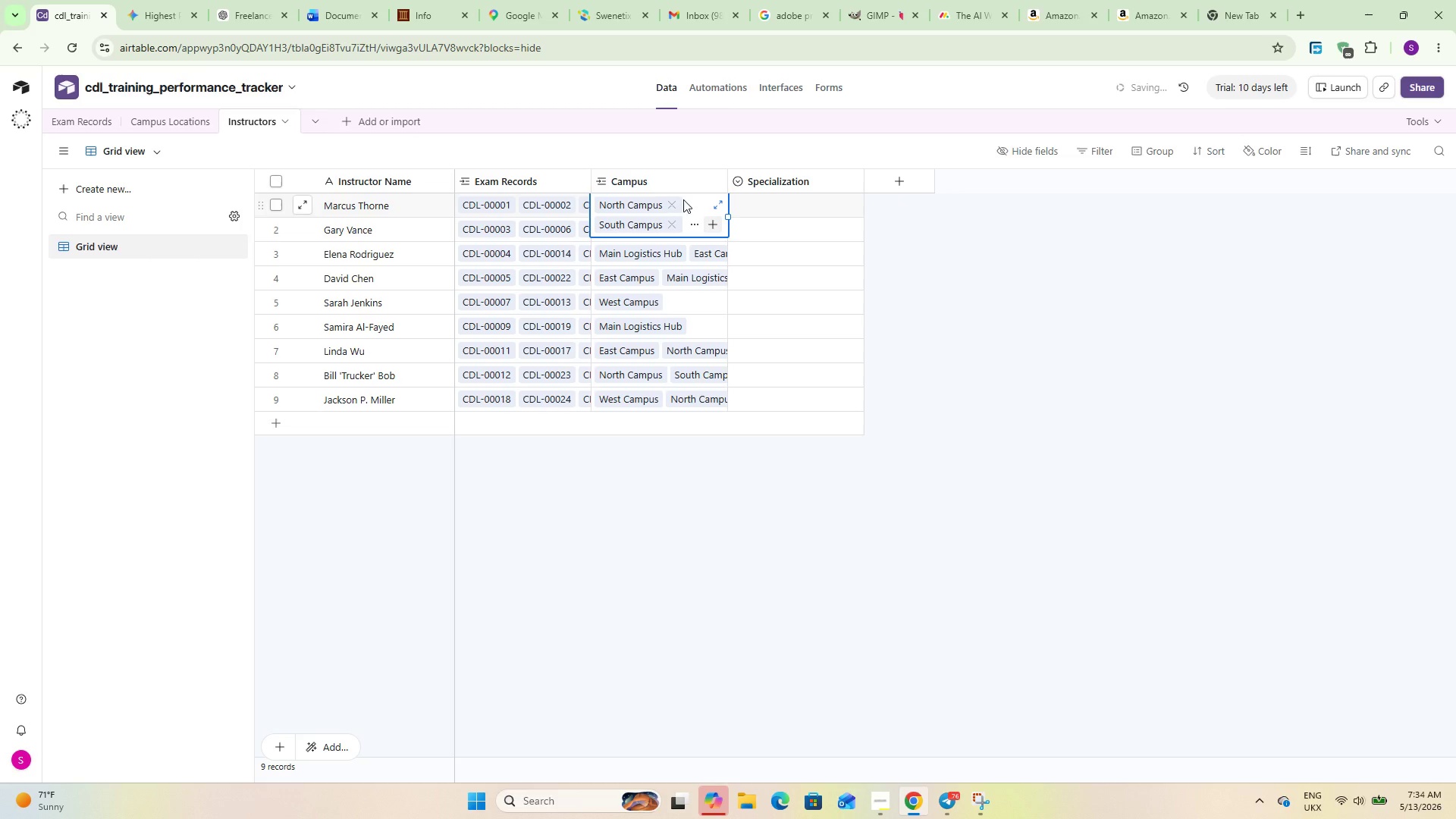 
left_click([679, 157])
 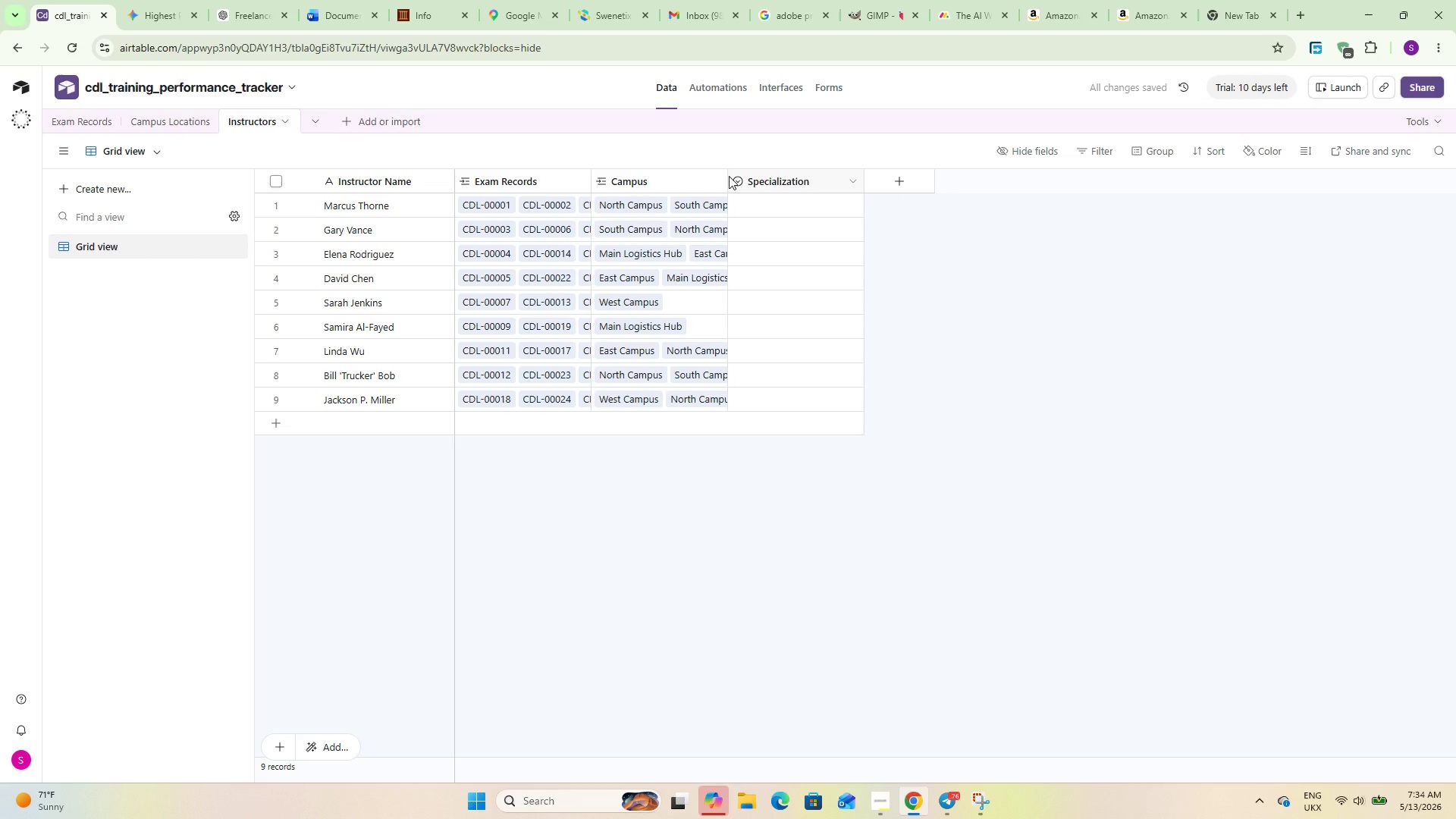 
left_click_drag(start_coordinate=[724, 171], to_coordinate=[839, 167])
 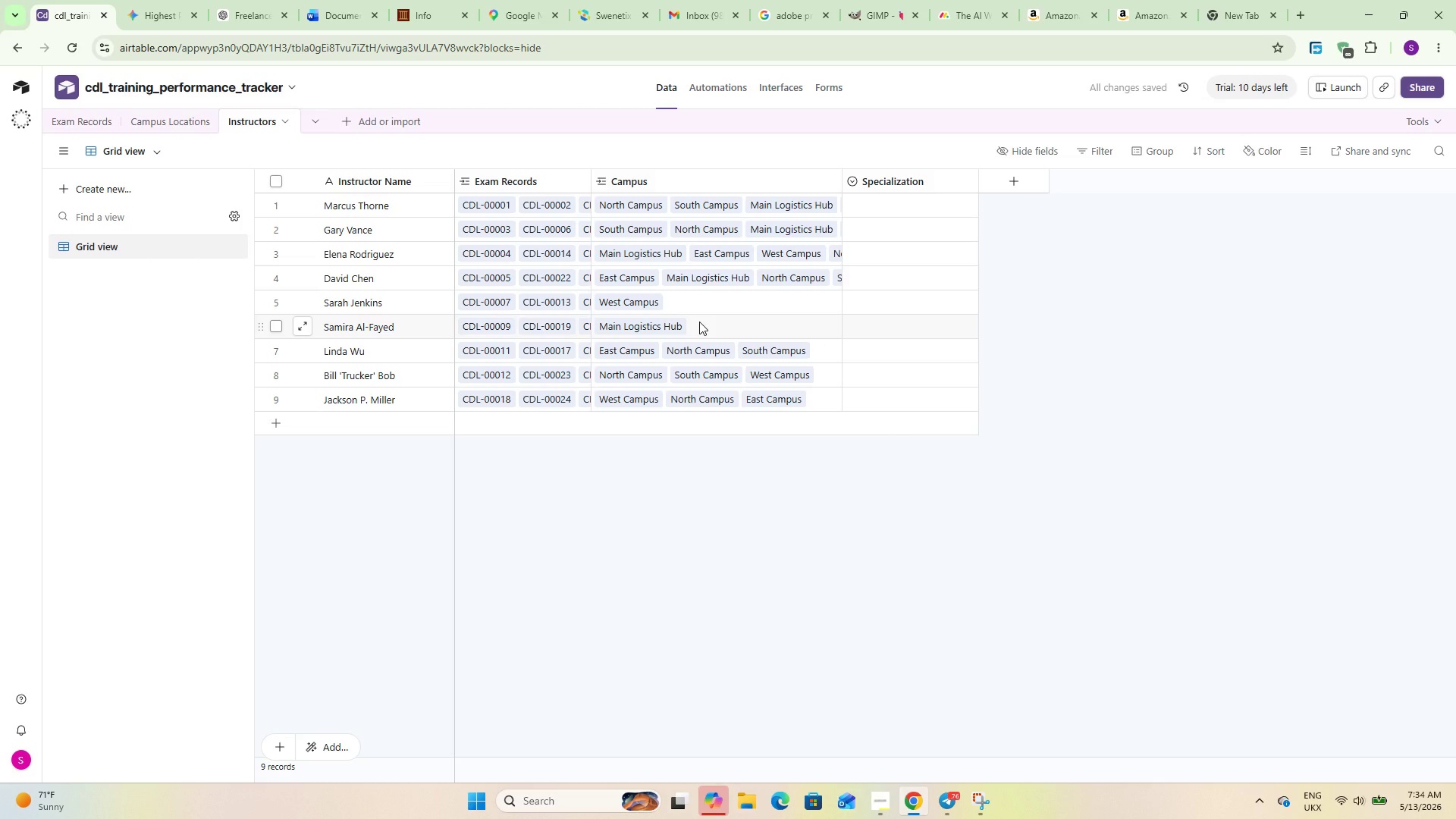 
wait(7.19)
 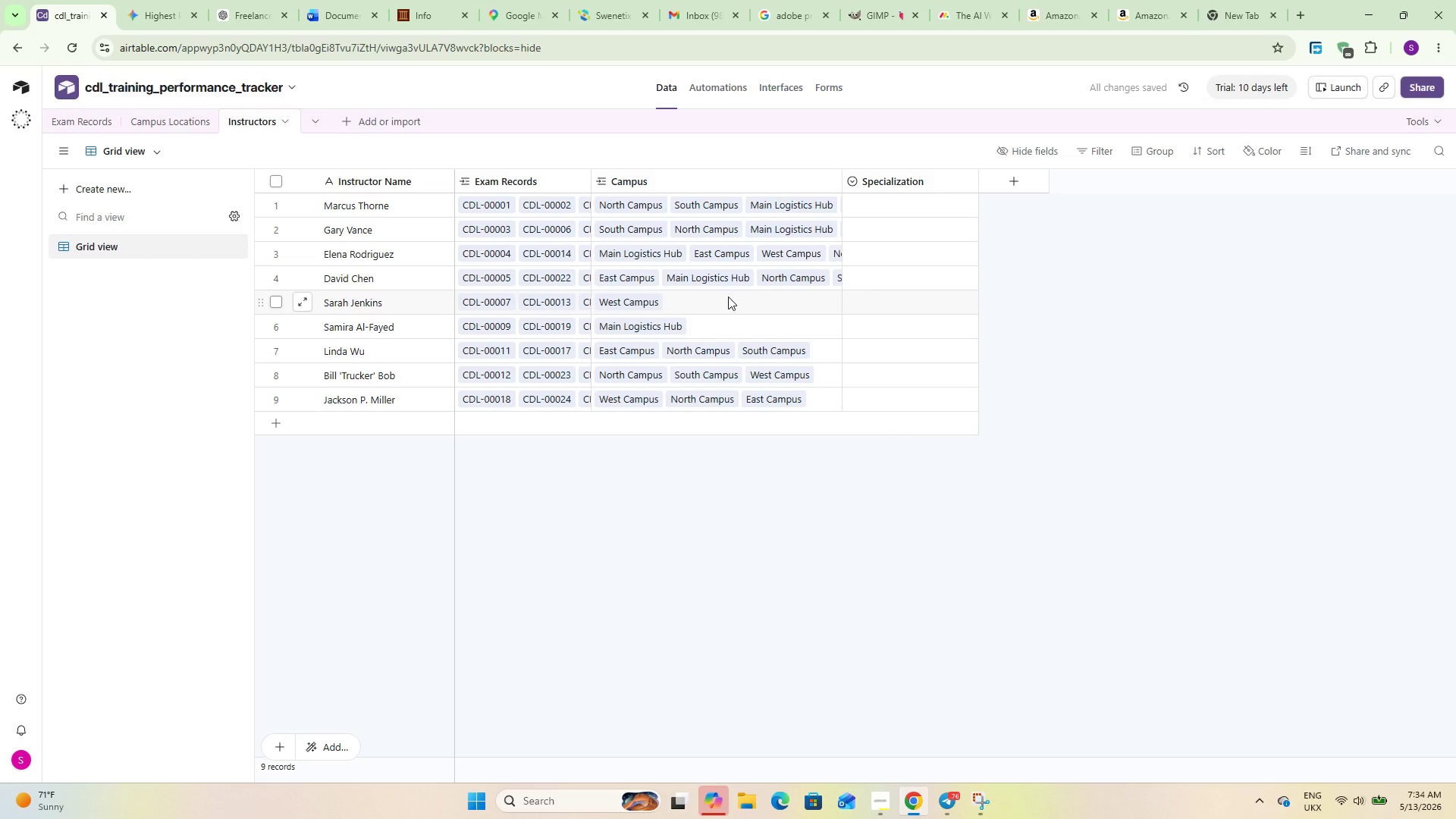 
left_click([699, 322])
 